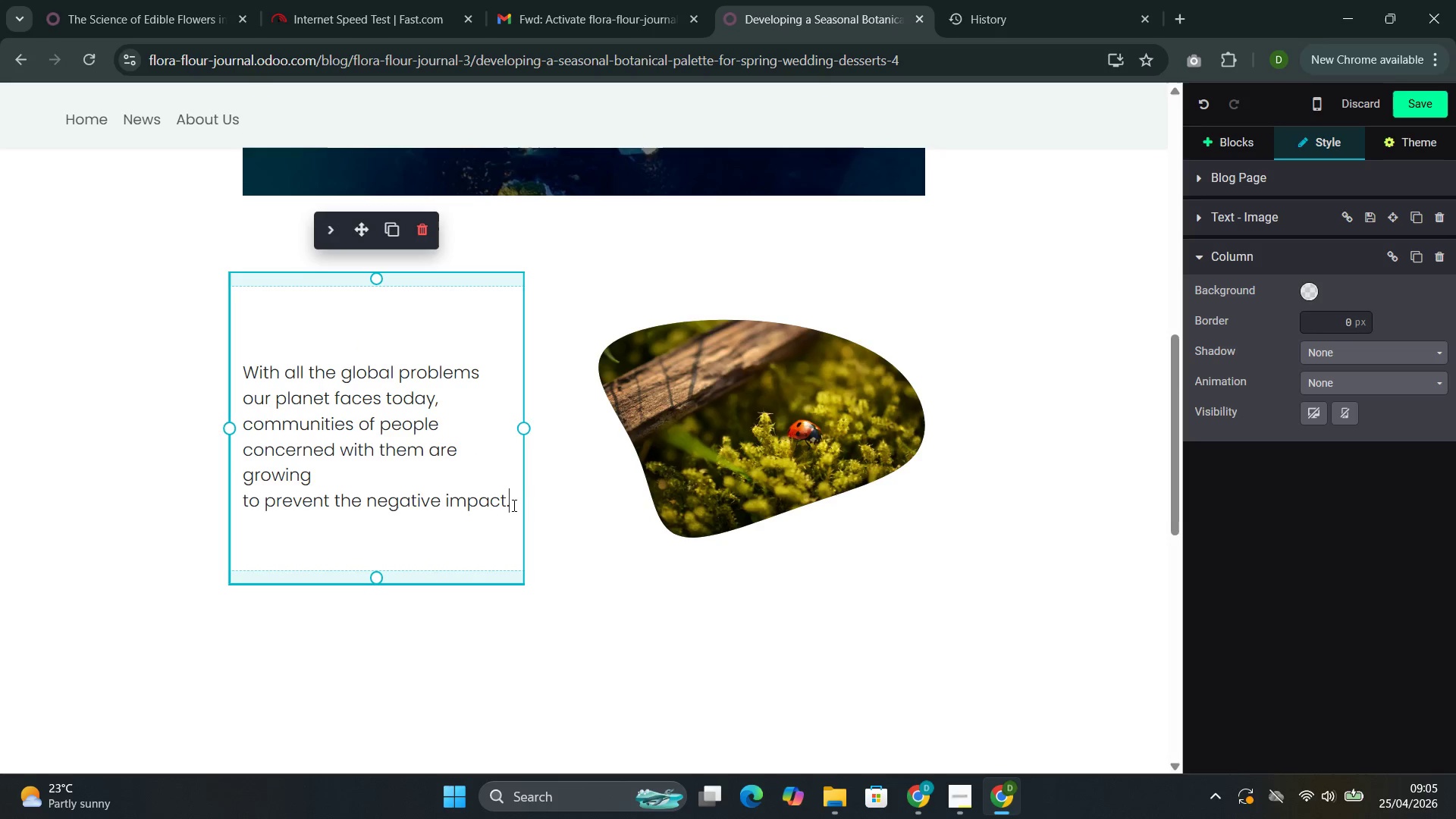 
left_click_drag(start_coordinate=[513, 505], to_coordinate=[265, 369])
 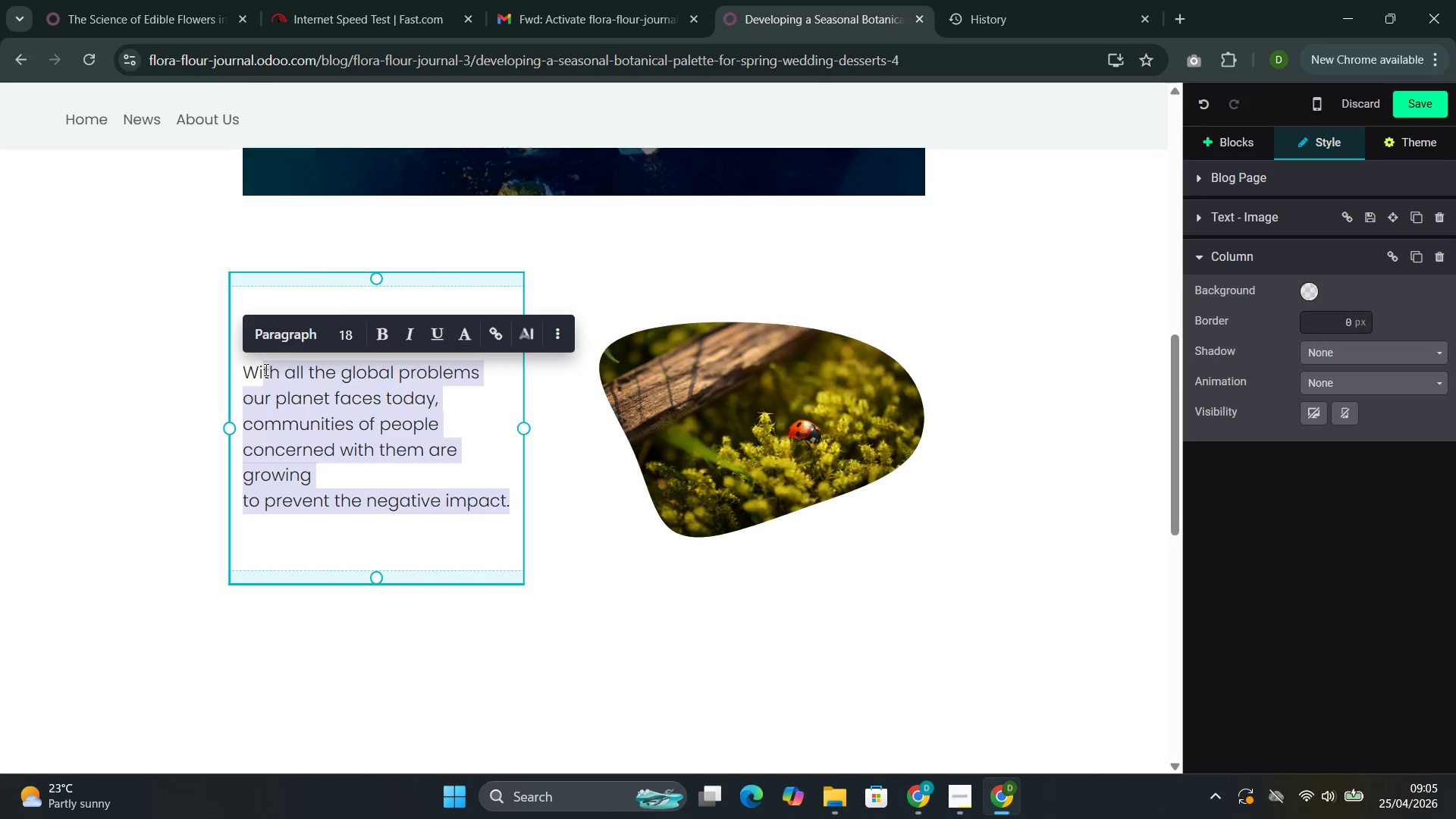 
key(Backspace)
key(Backspace)
key(Backspace)
type(Develp)
key(Backspace)
type(oping a botanicl )
key(Backspace)
key(Backspace)
type(al palette for spring weff)
key(Backspace)
key(Backspace)
type(dding require balancing mu)
 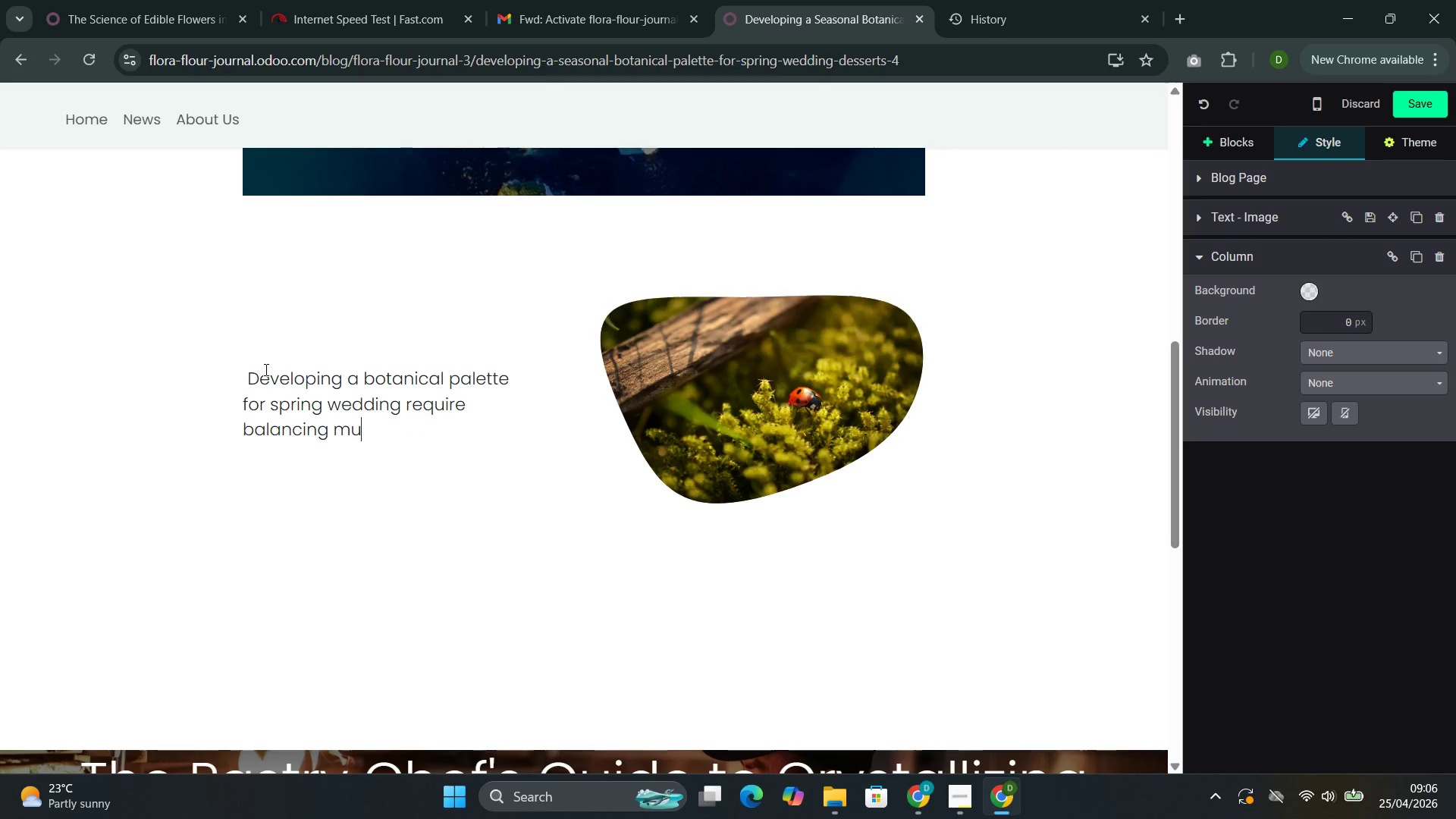 
left_click([246, 372])
 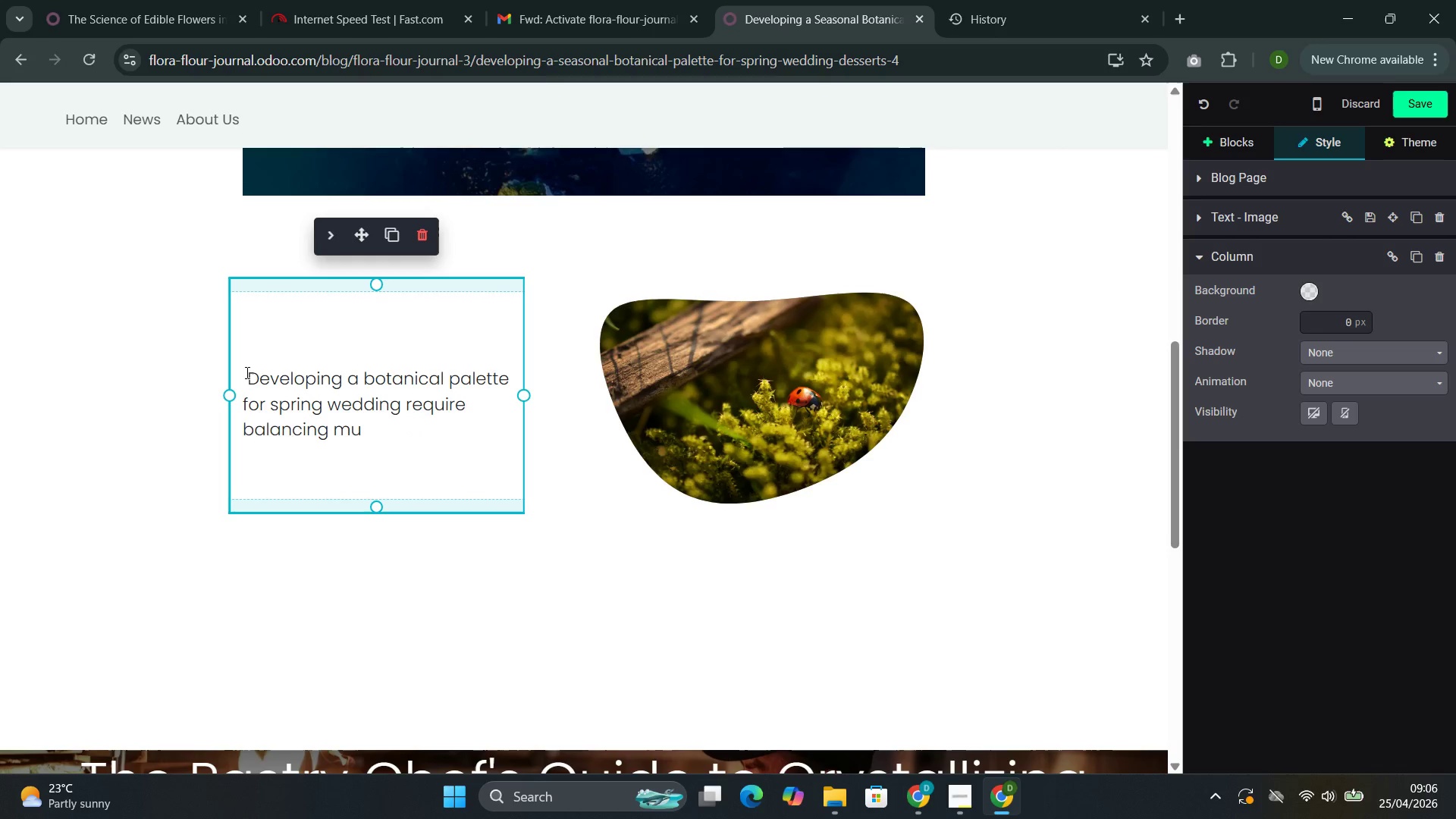 
key(Backspace)
 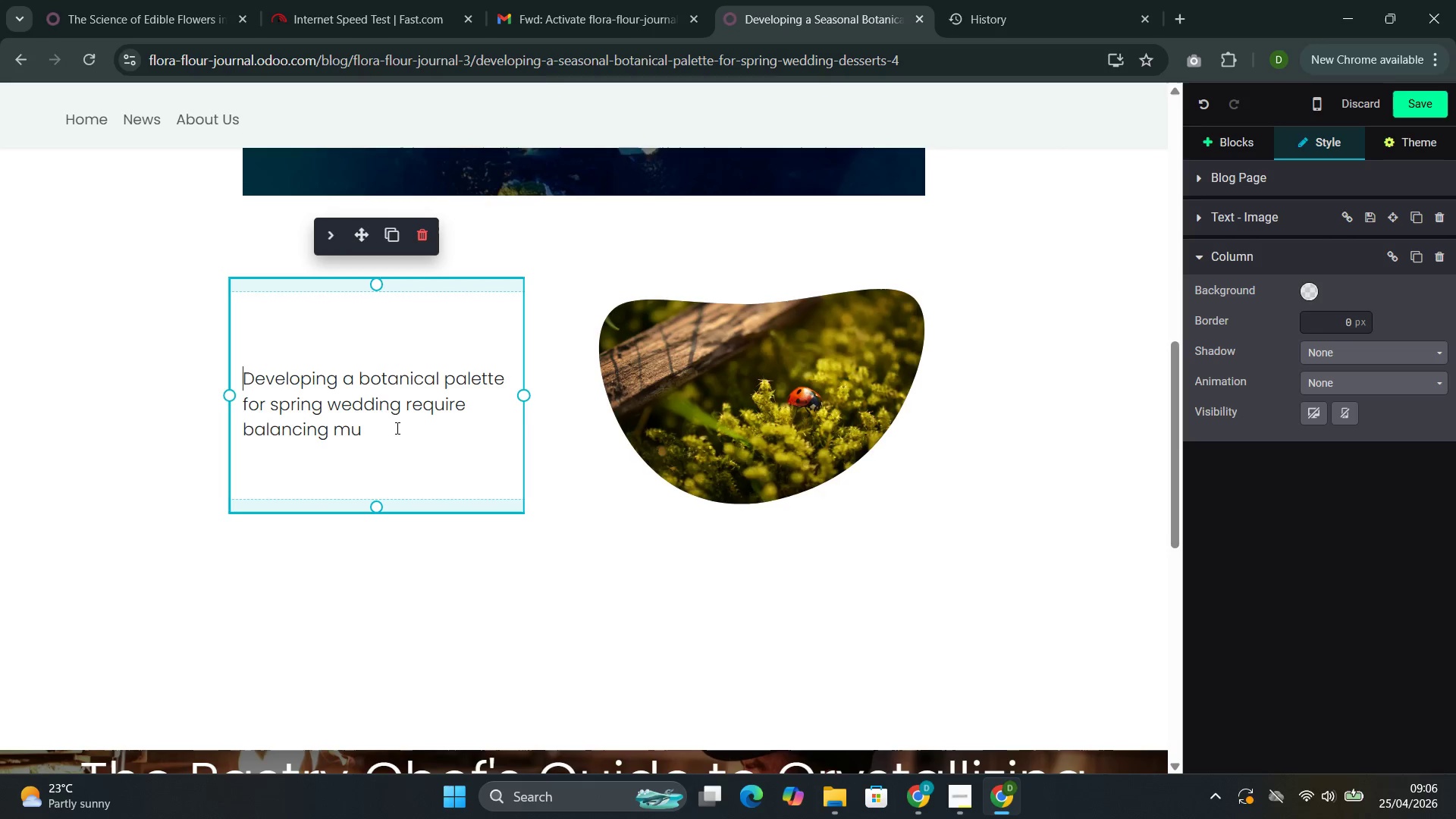 
left_click([372, 431])
 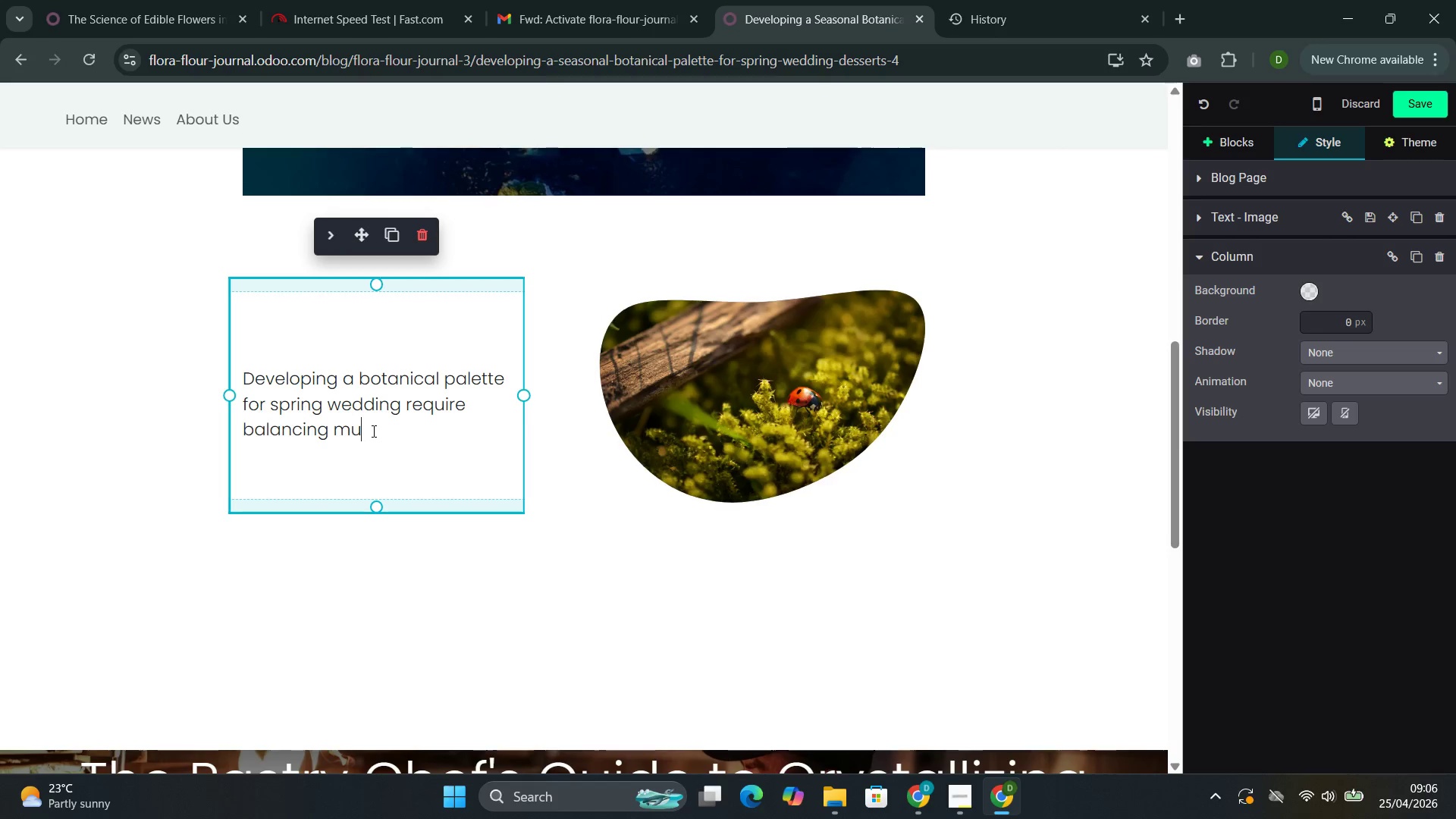 
type(lt)
 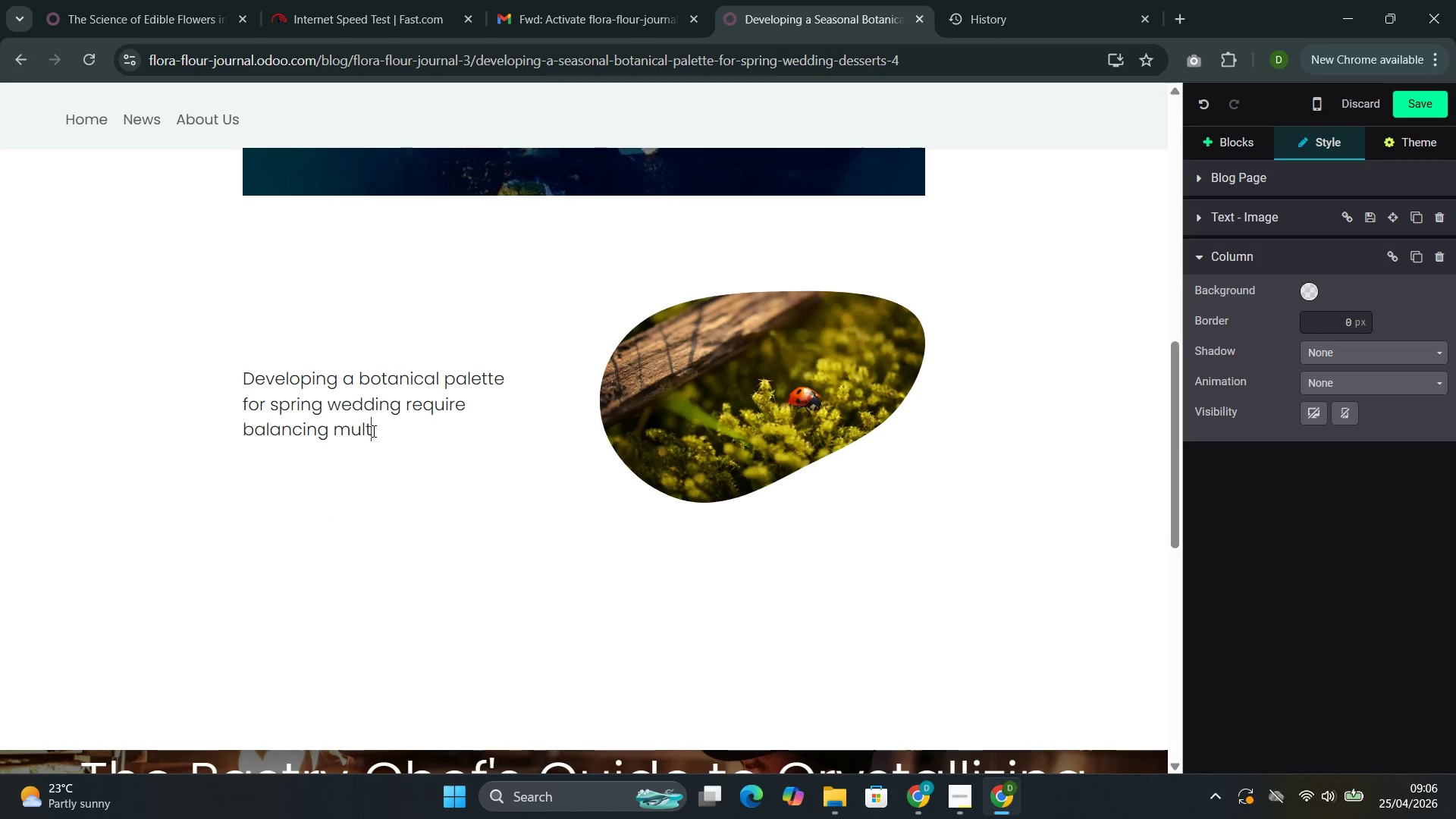 
type(ipe consideration )
key(Backspace)
type(; what's seasonally )
 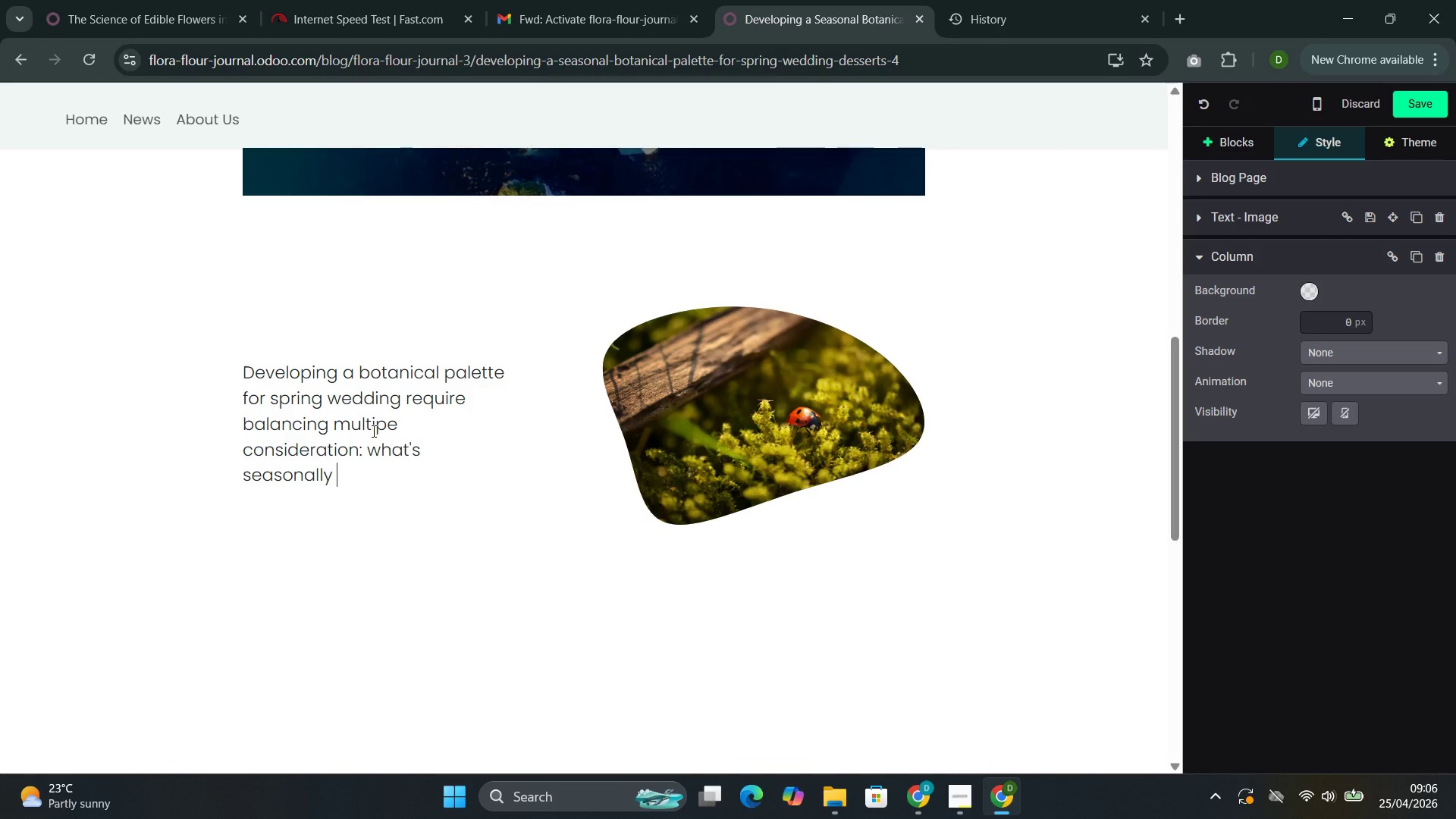 
type(available, what pair harmp)
key(Backspace)
type(oniously )
key(Backspace)
type(, what photo)
 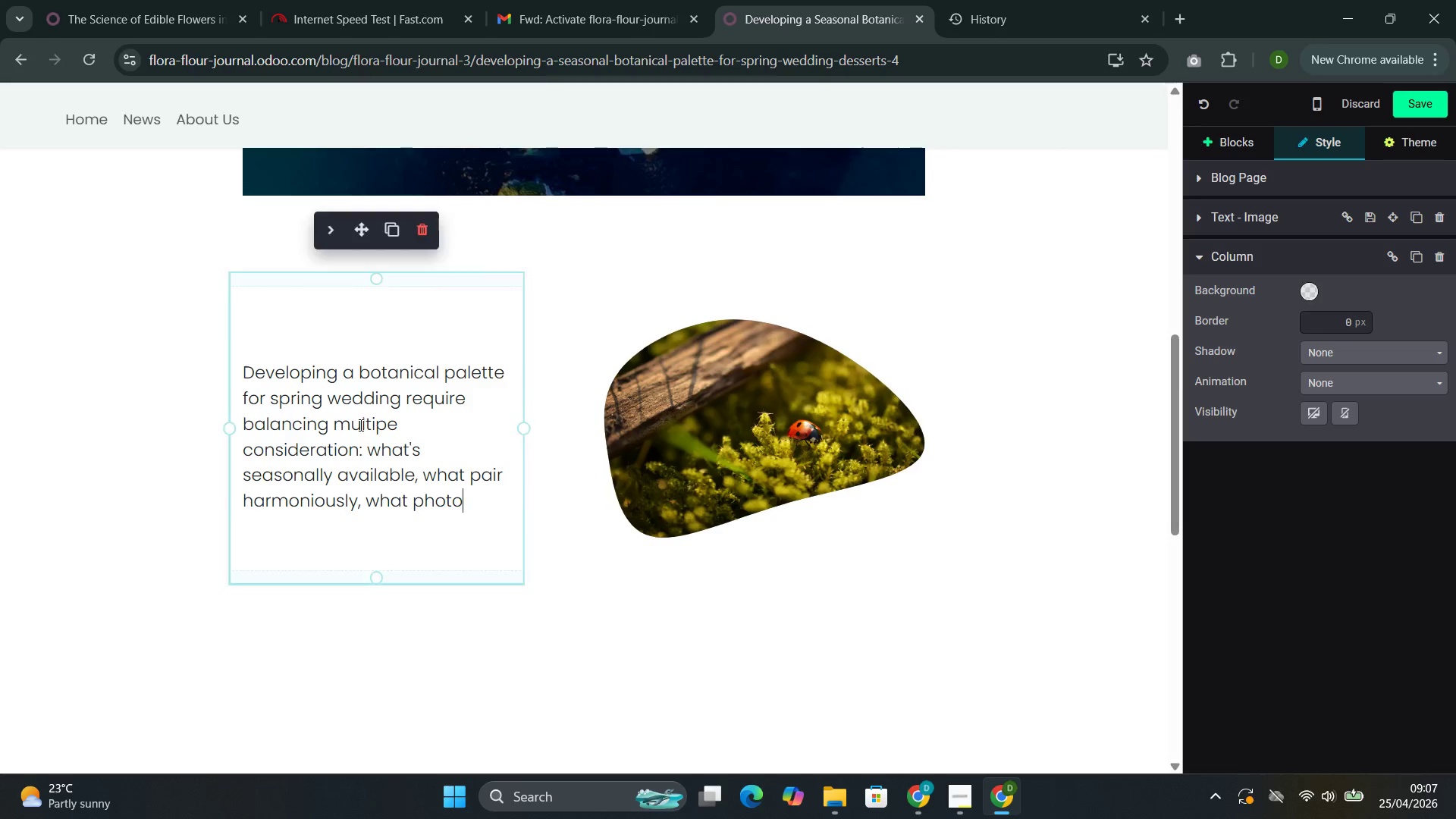 
type(graphs well, and what can be executed consistently across dozens or )
 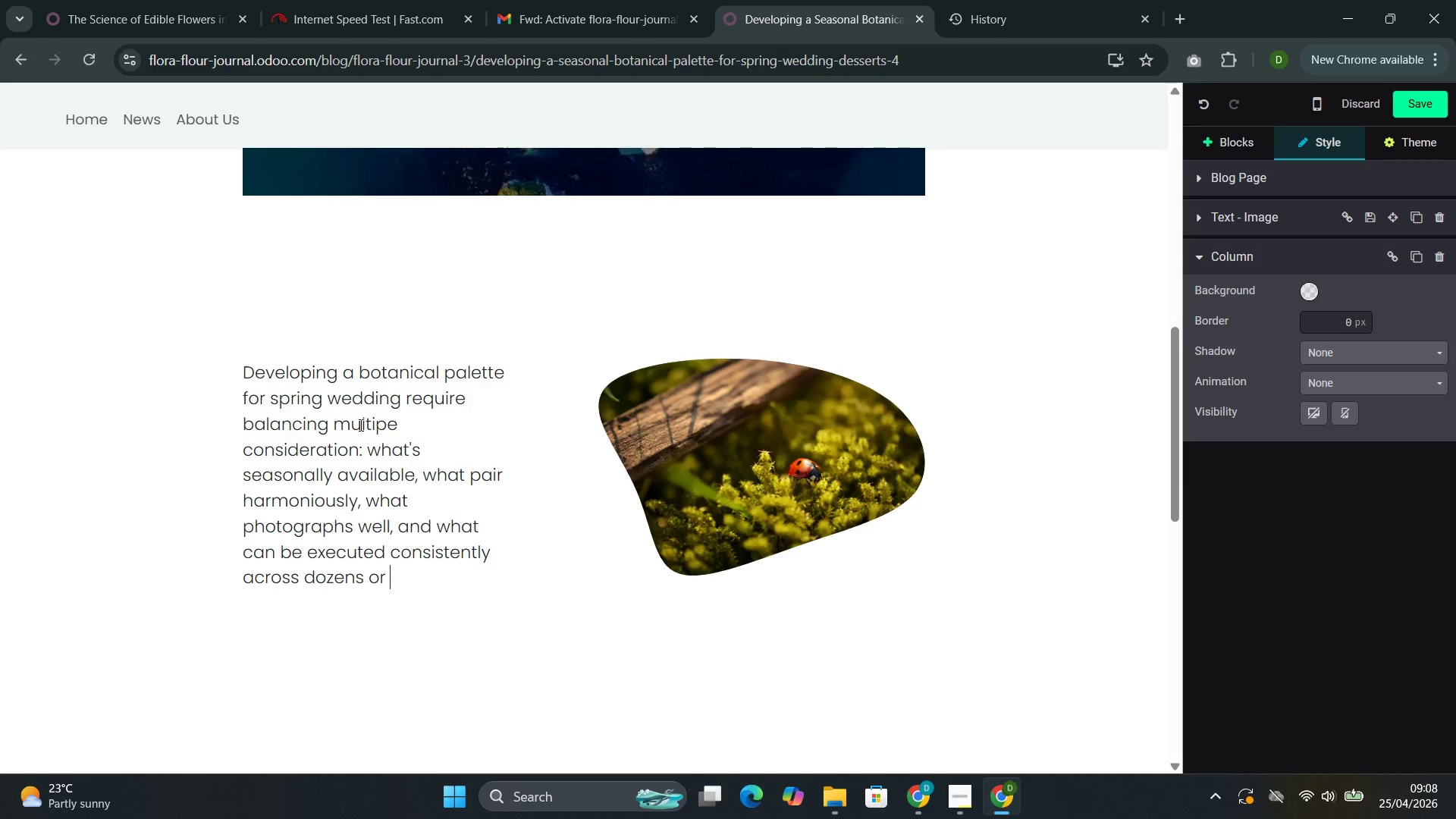 
type(hundren)
key(Backspace)
type(ds of individual pat)
 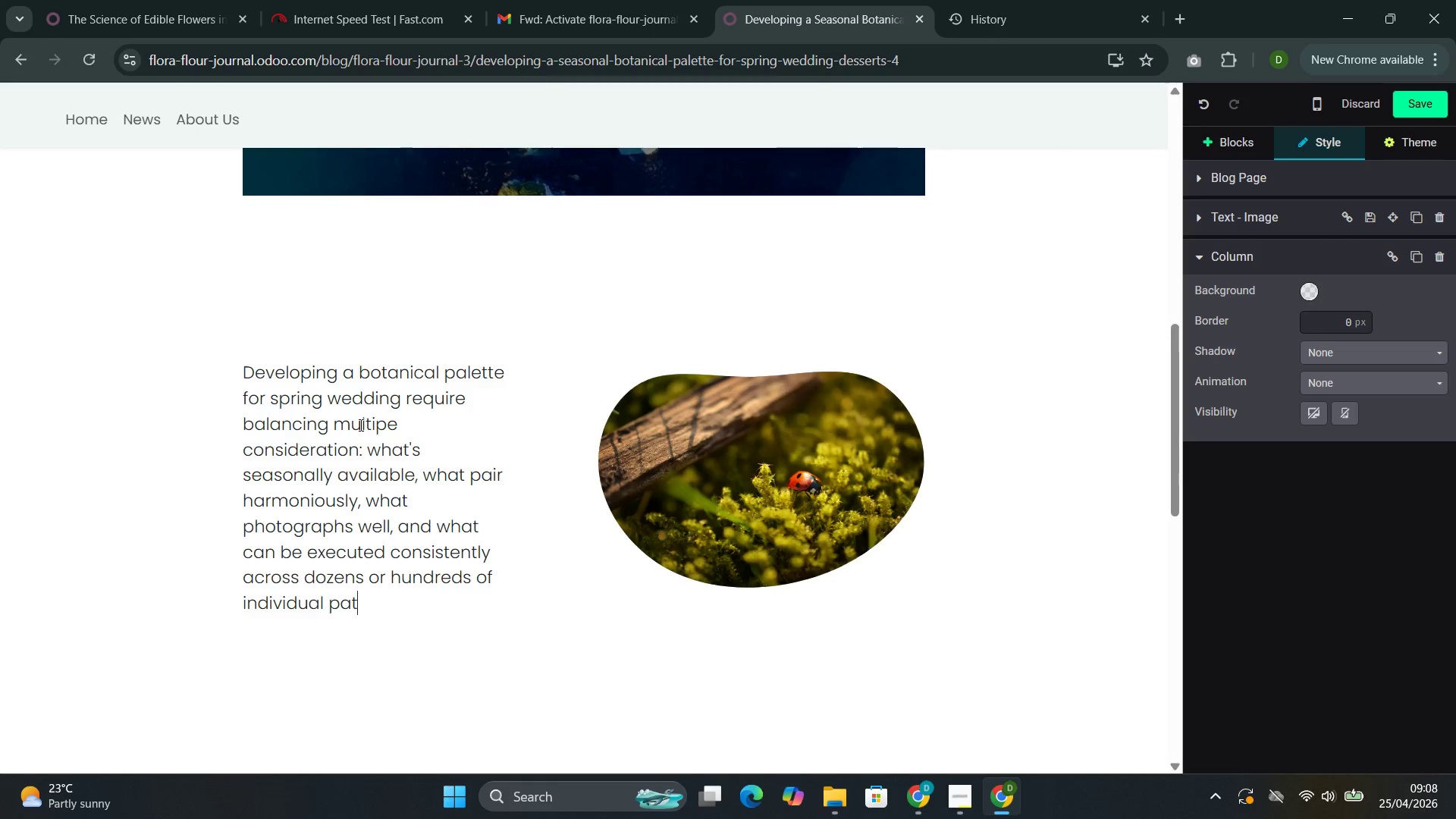 
wait(7.41)
 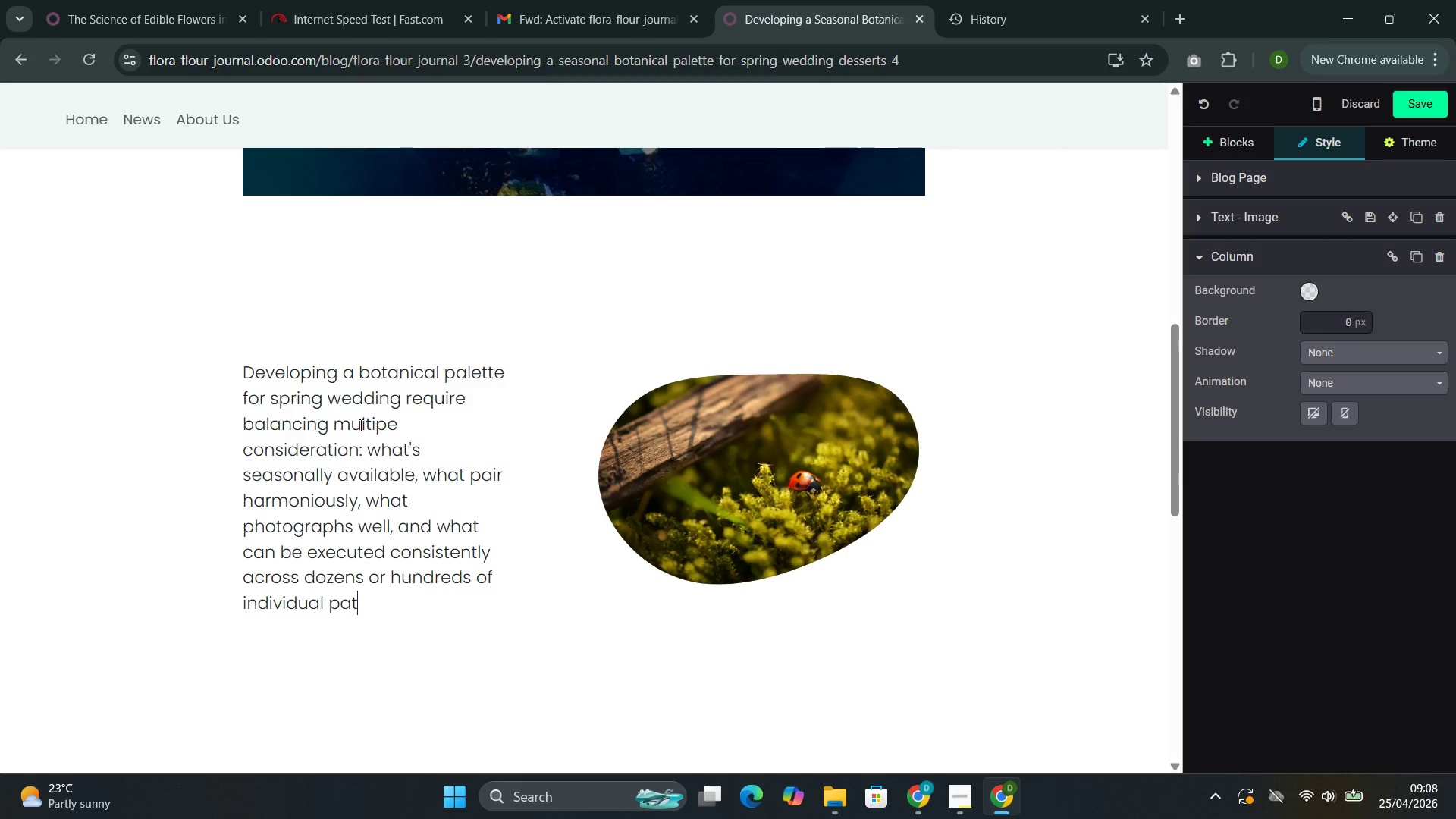 
key(Backspace)
type(stries )
key(Backspace)
type(. At Fla)
key(Backspace)
type(ora & Flour, we begin this process six to eight months before wedding season)
 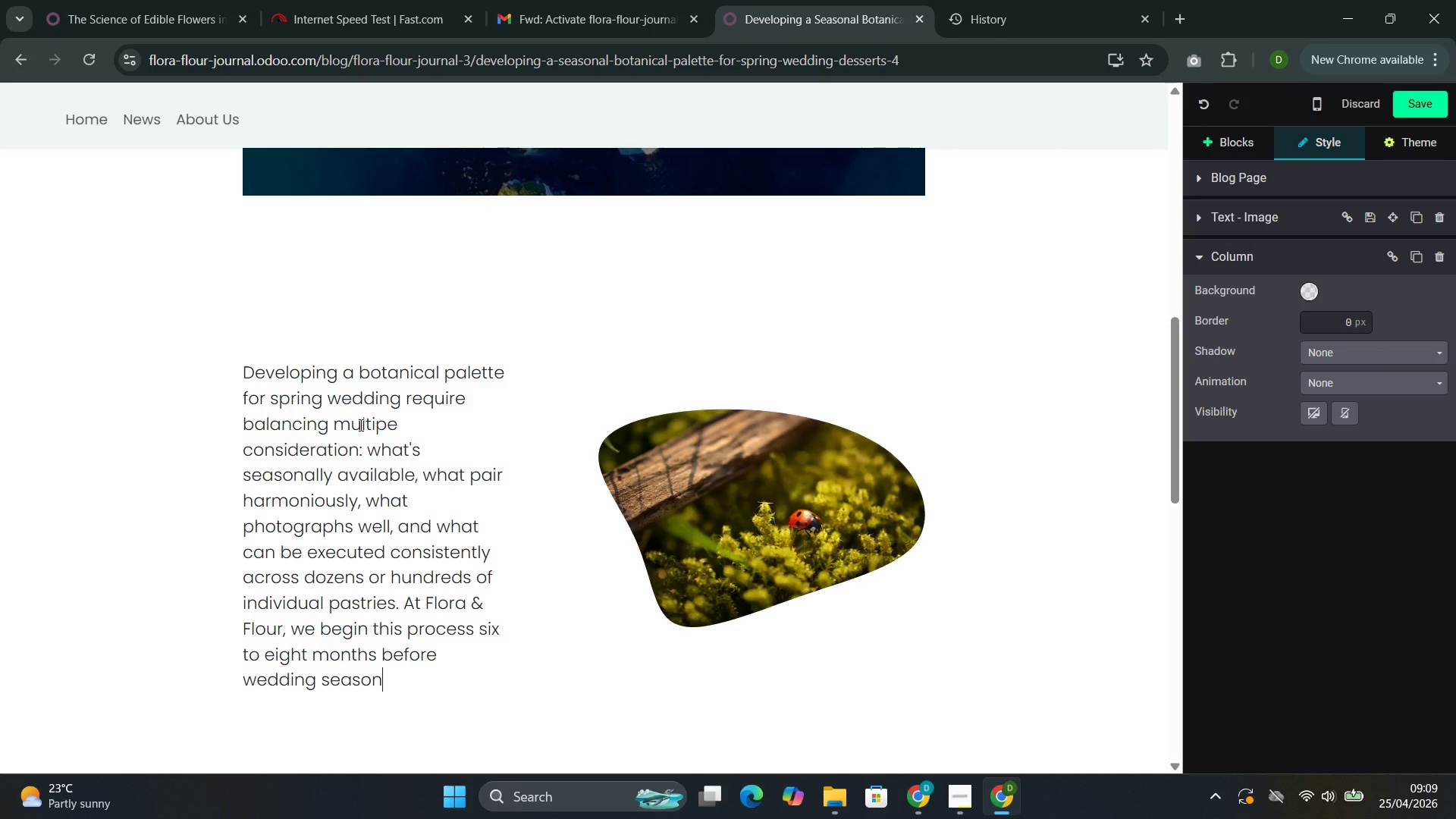 
type(, working directlty)
 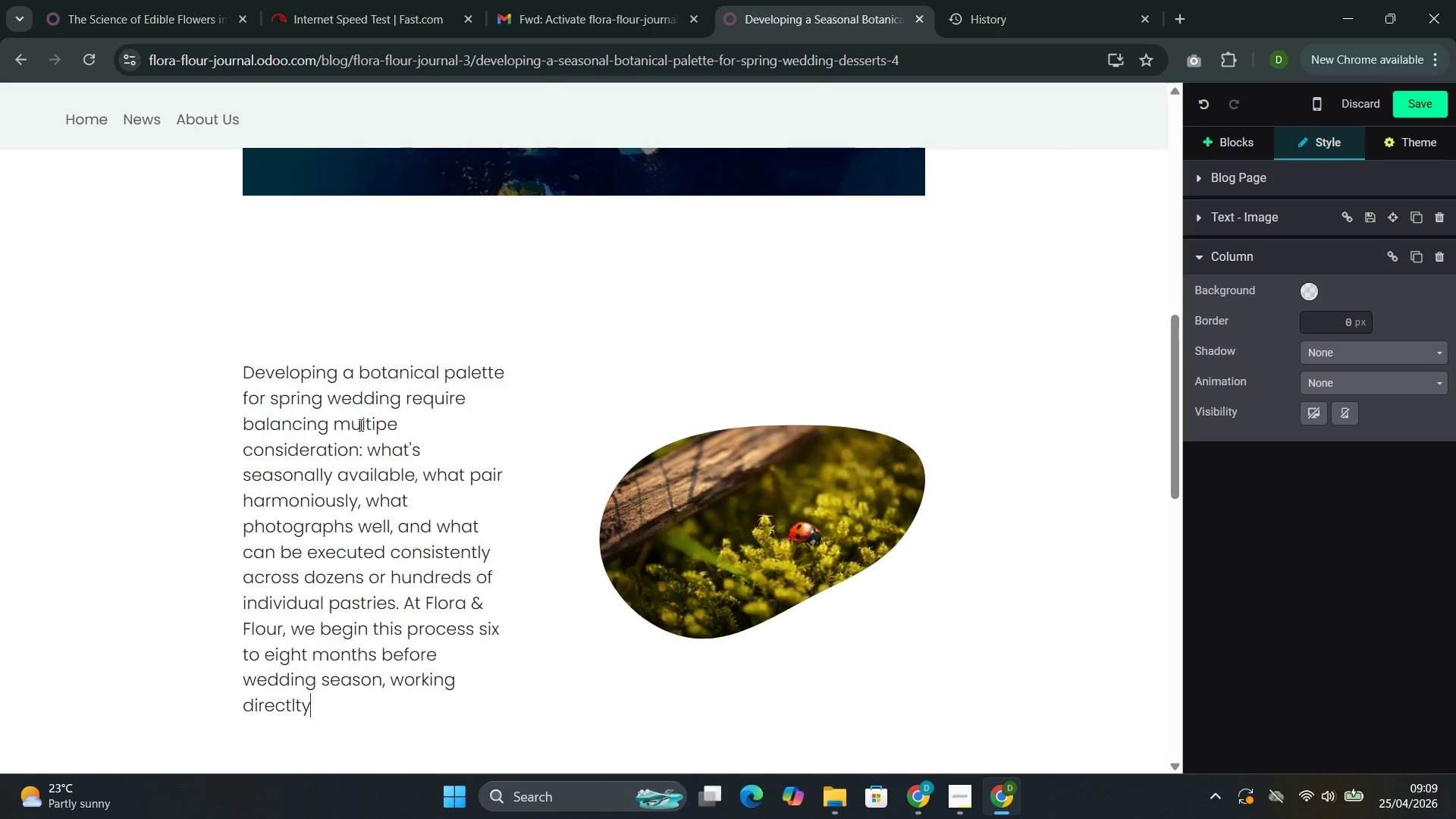 
key(ArrowLeft)
 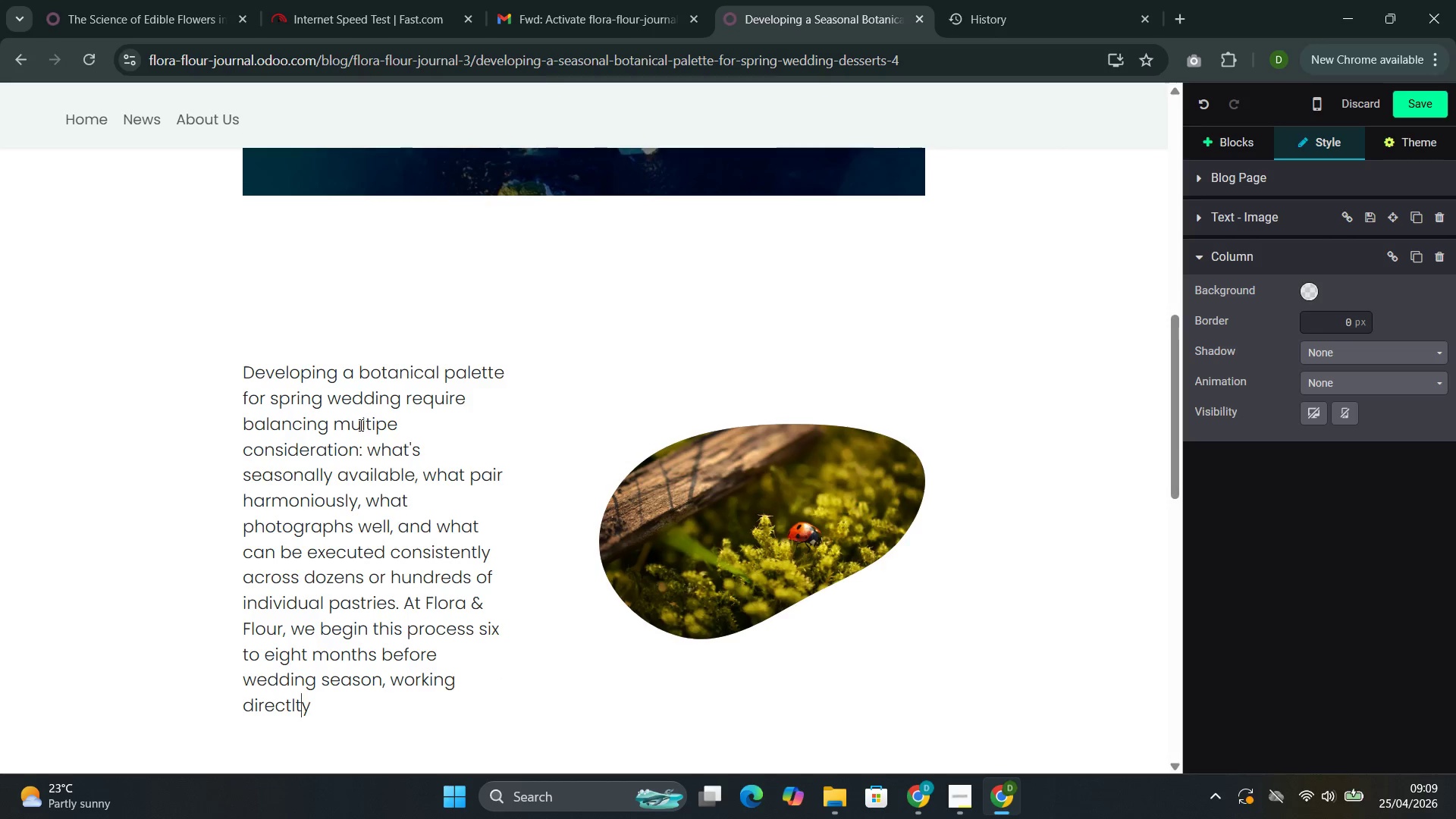 
key(ArrowLeft)
 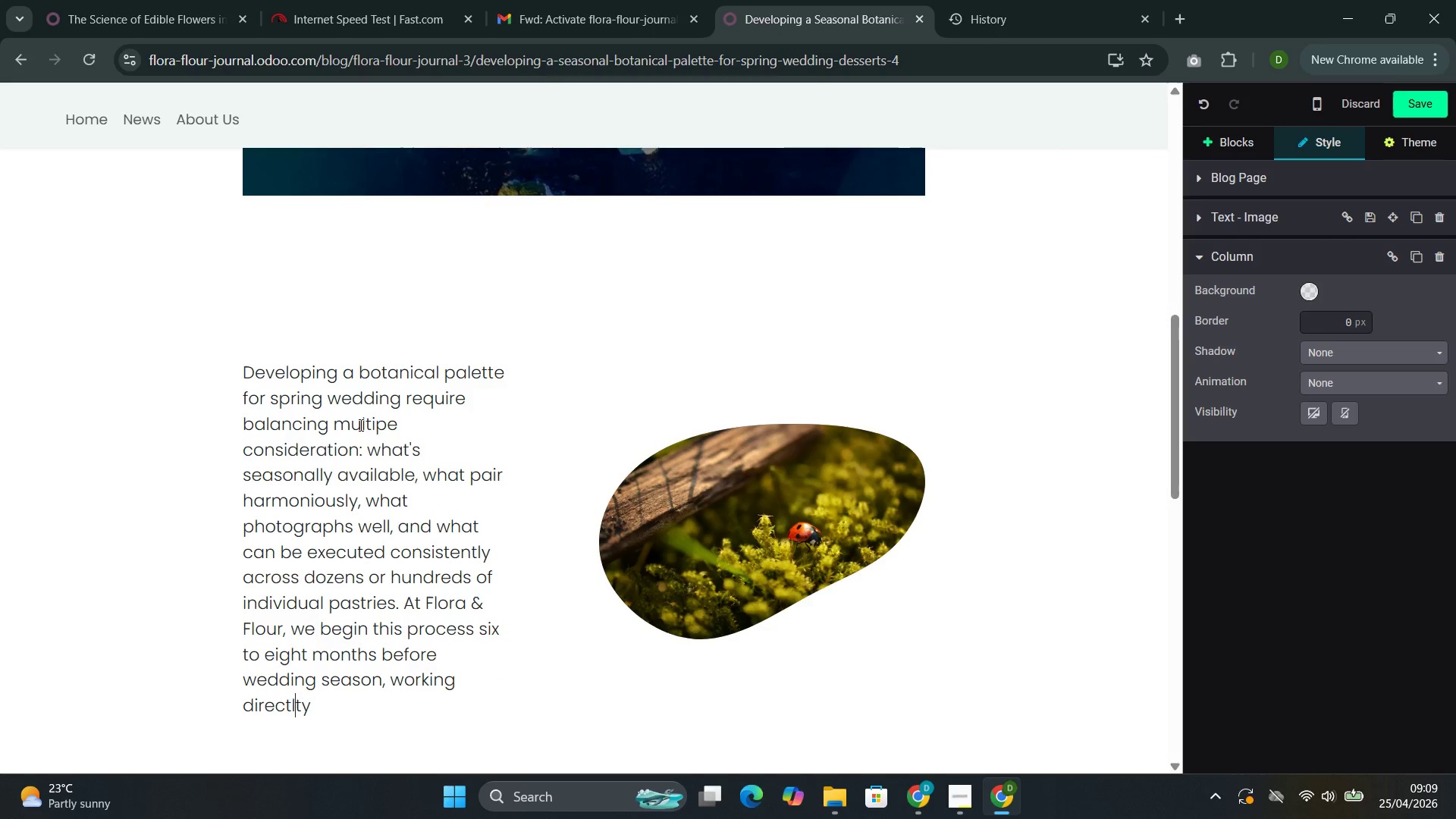 
key(ArrowLeft)
 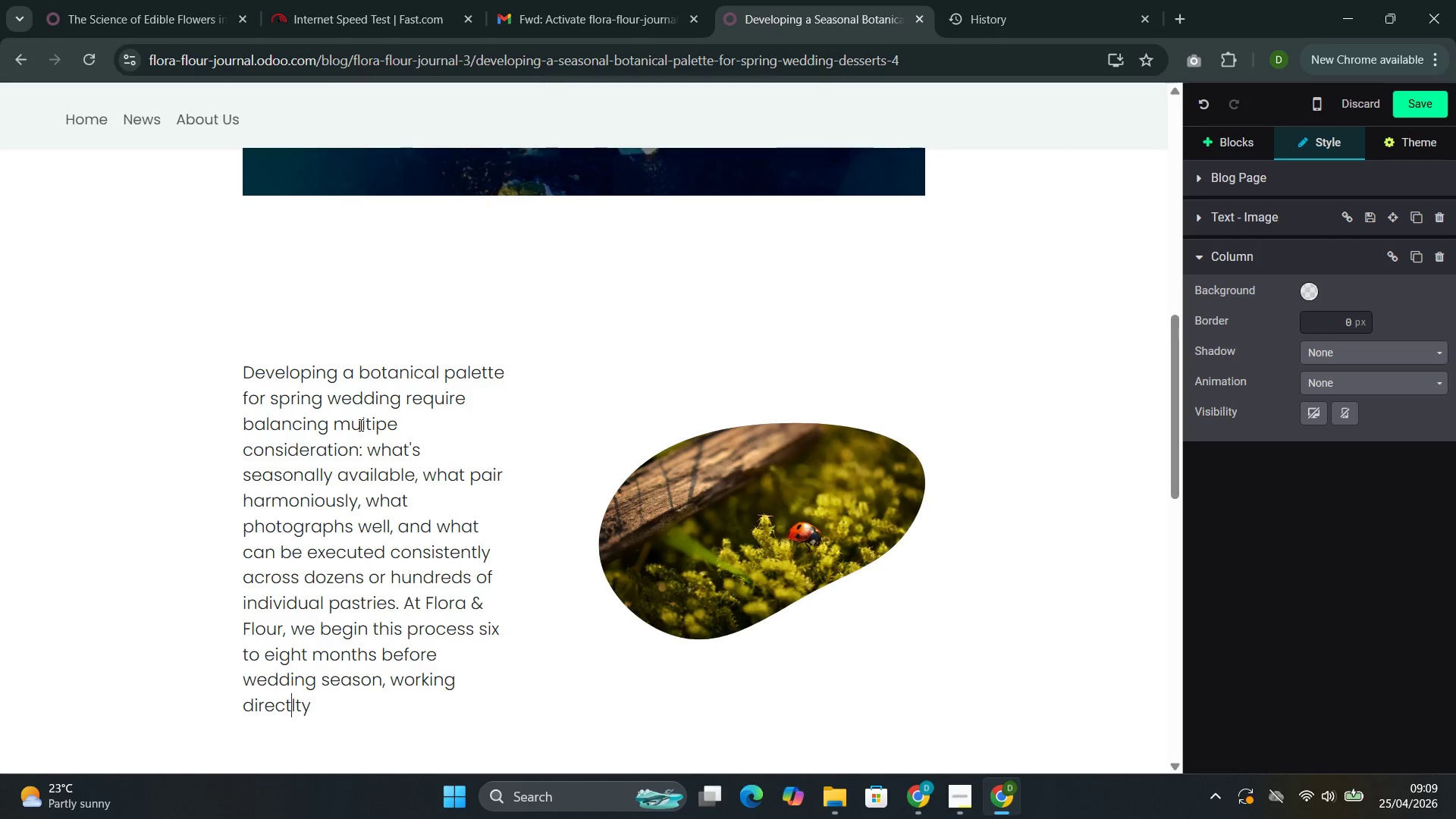 
key(ArrowRight)
 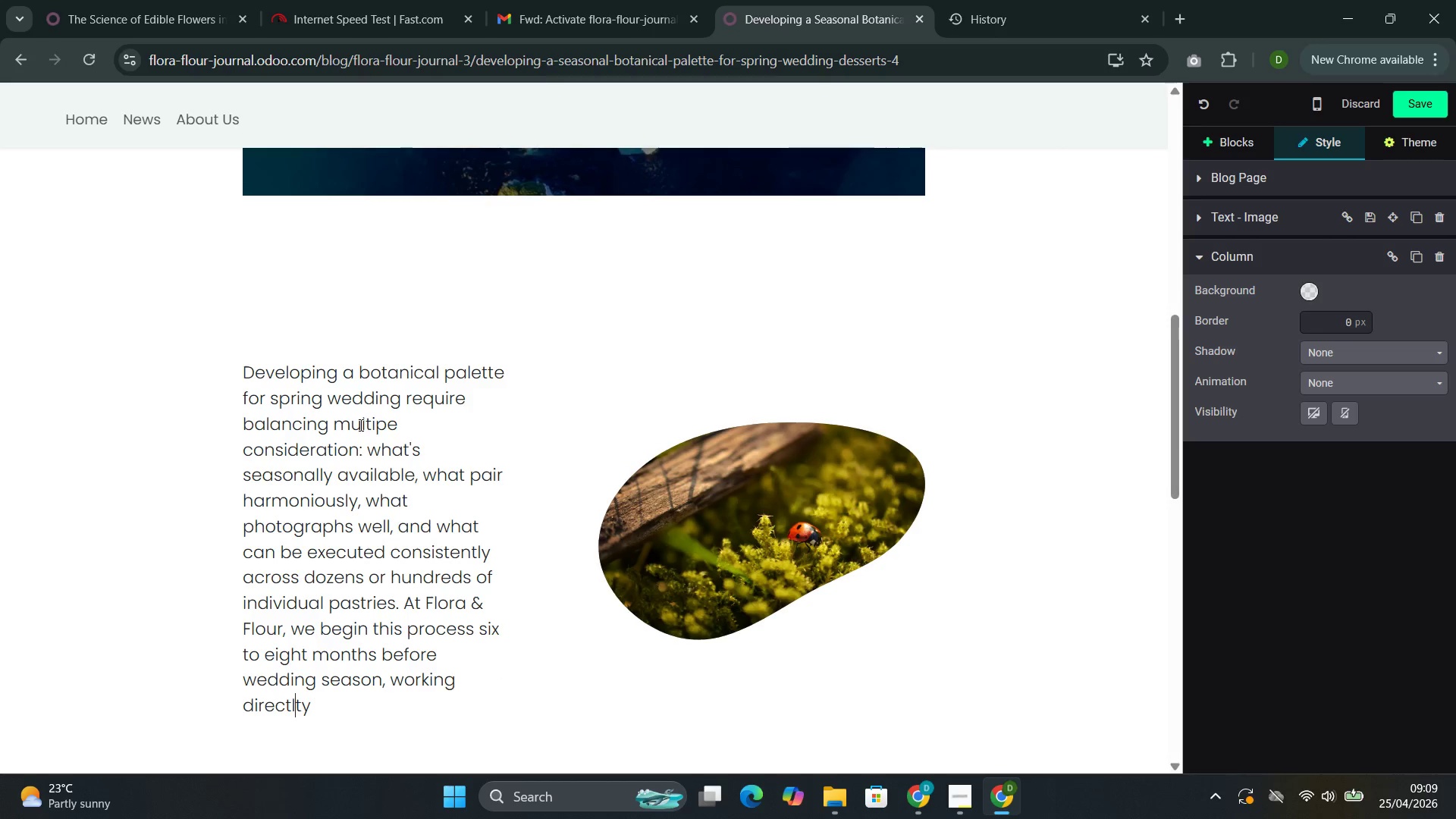 
key(Backspace)
 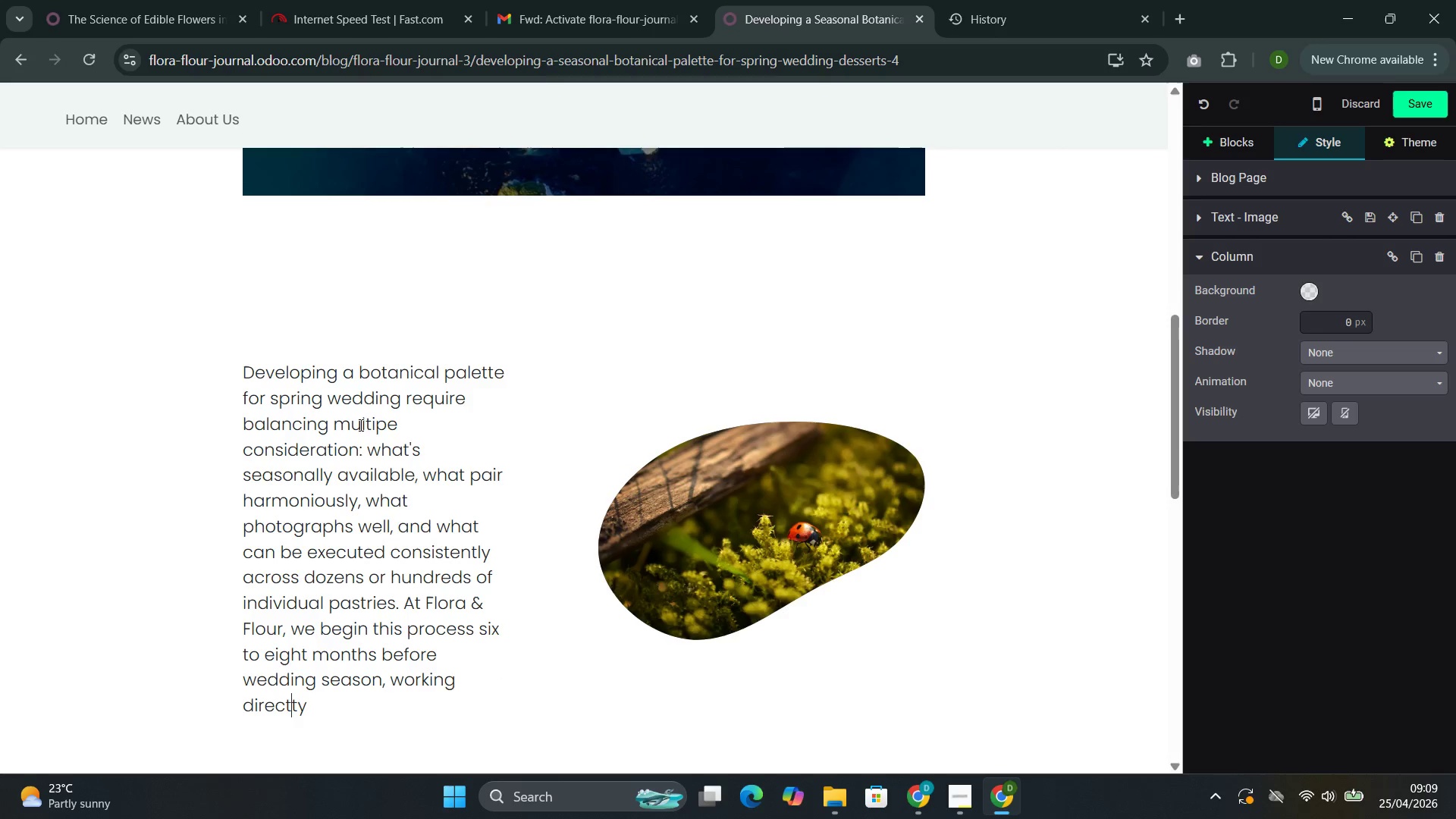 
key(Backspace)
 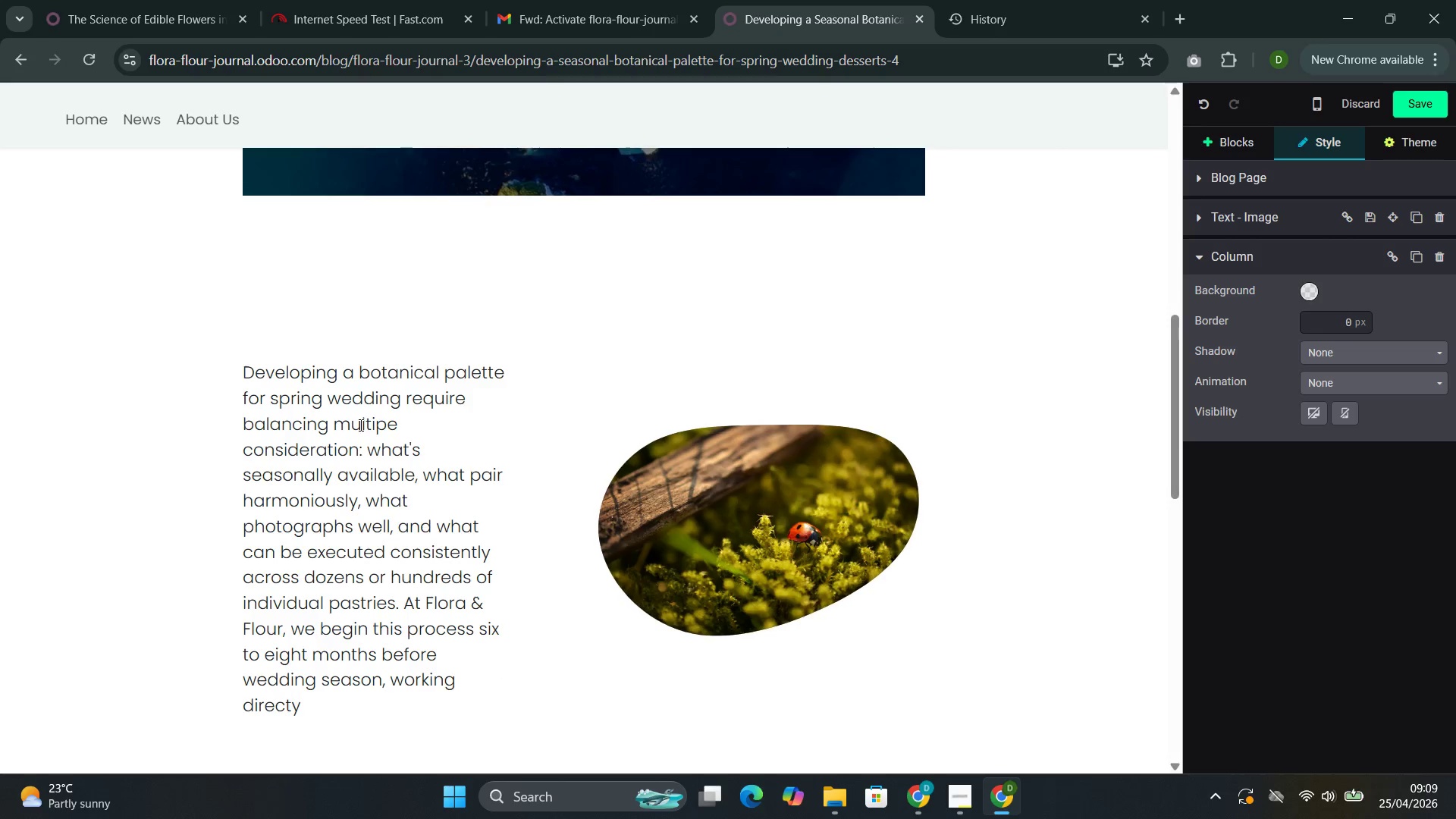 
wait(5.53)
 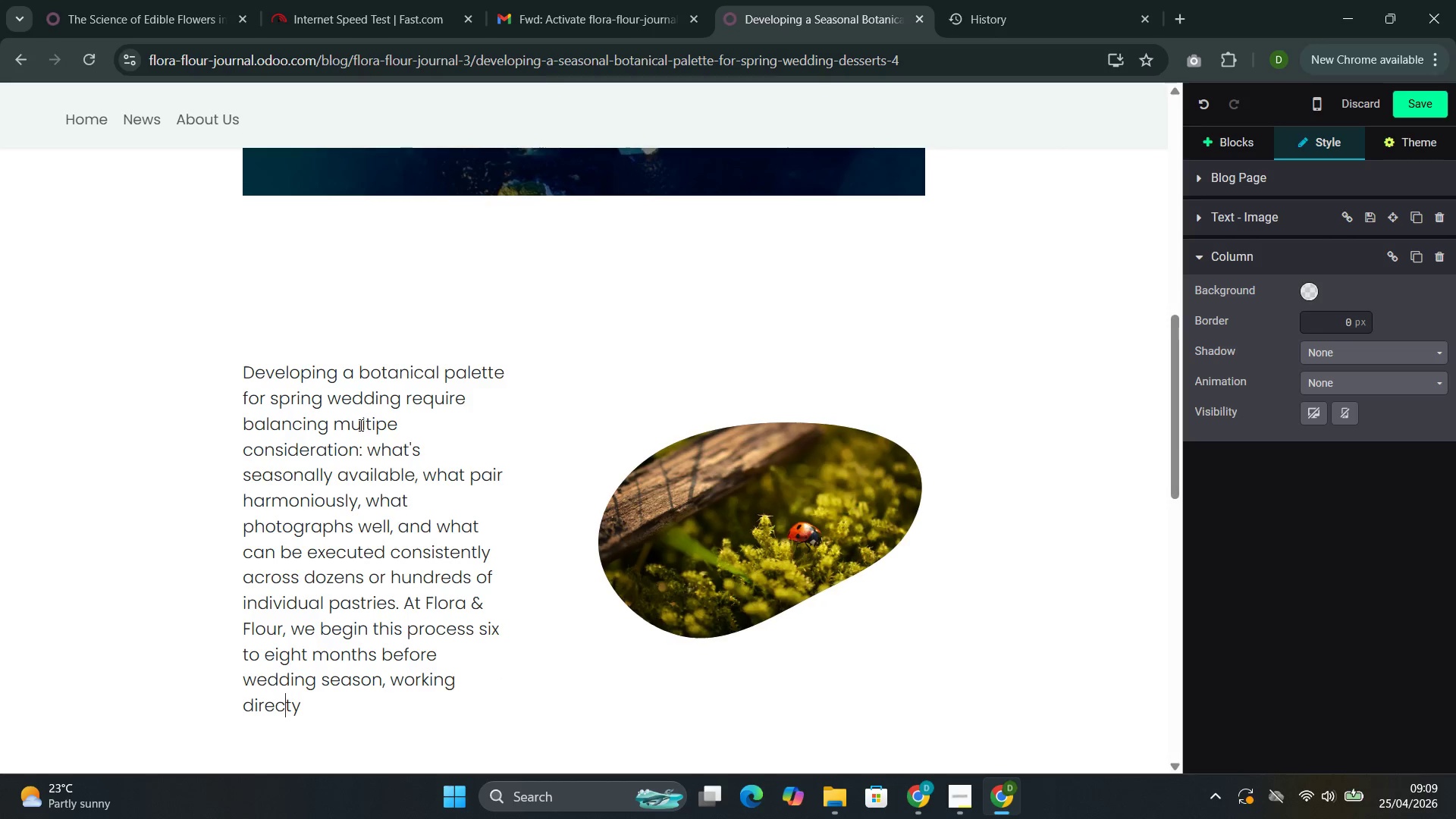 
key(ArrowRight)
 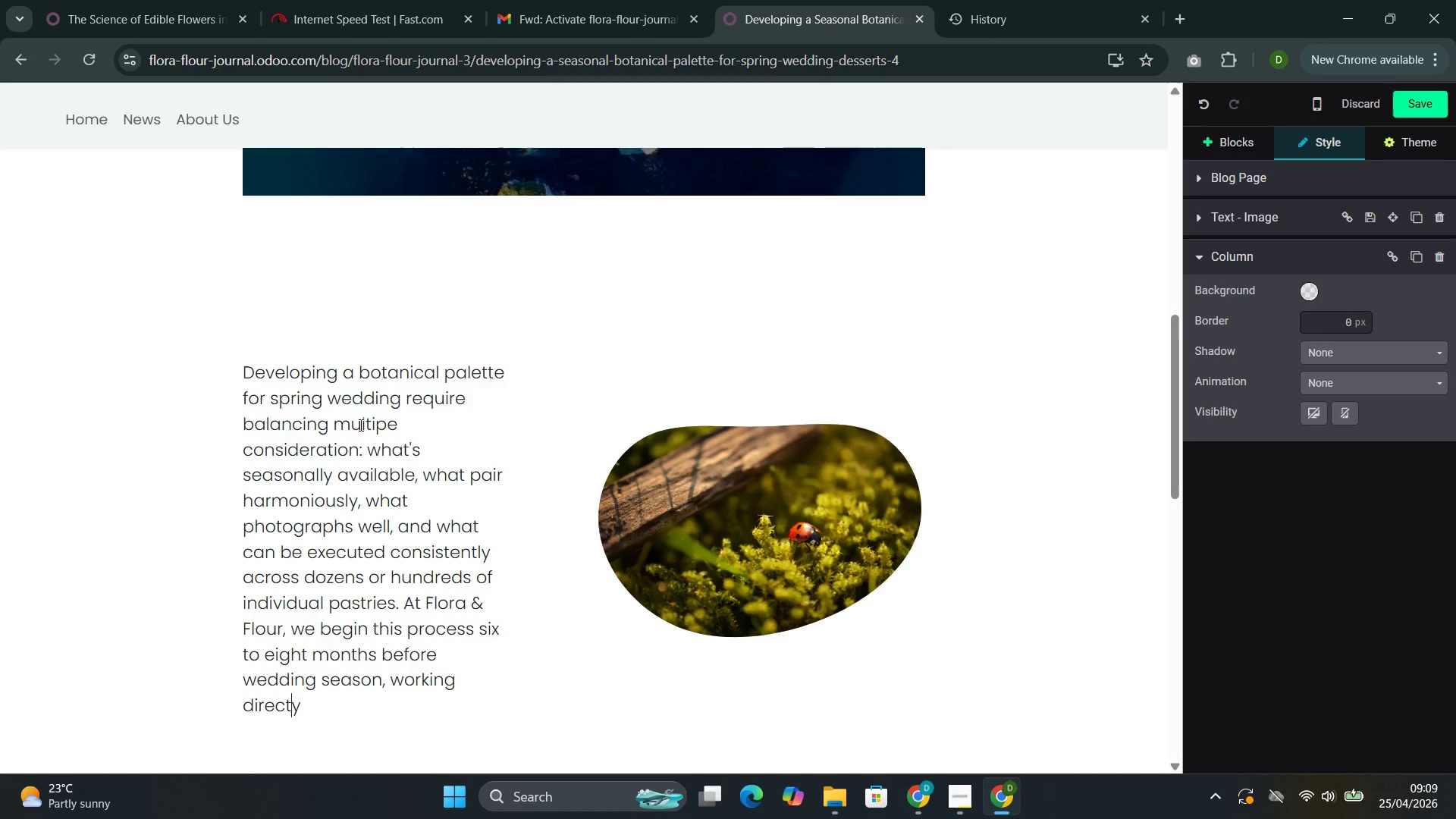 
key(L)
 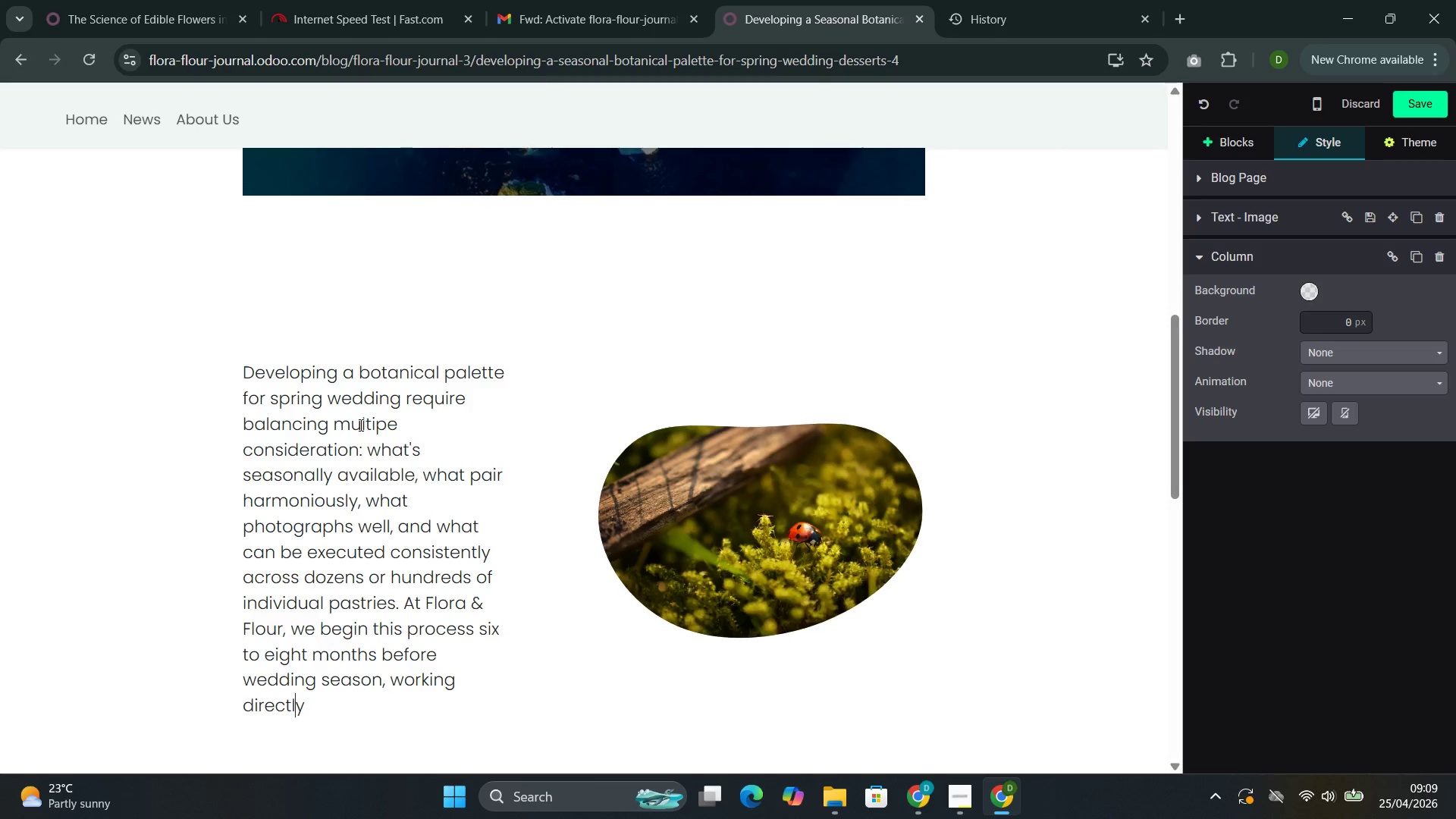 
key(ArrowRight)
 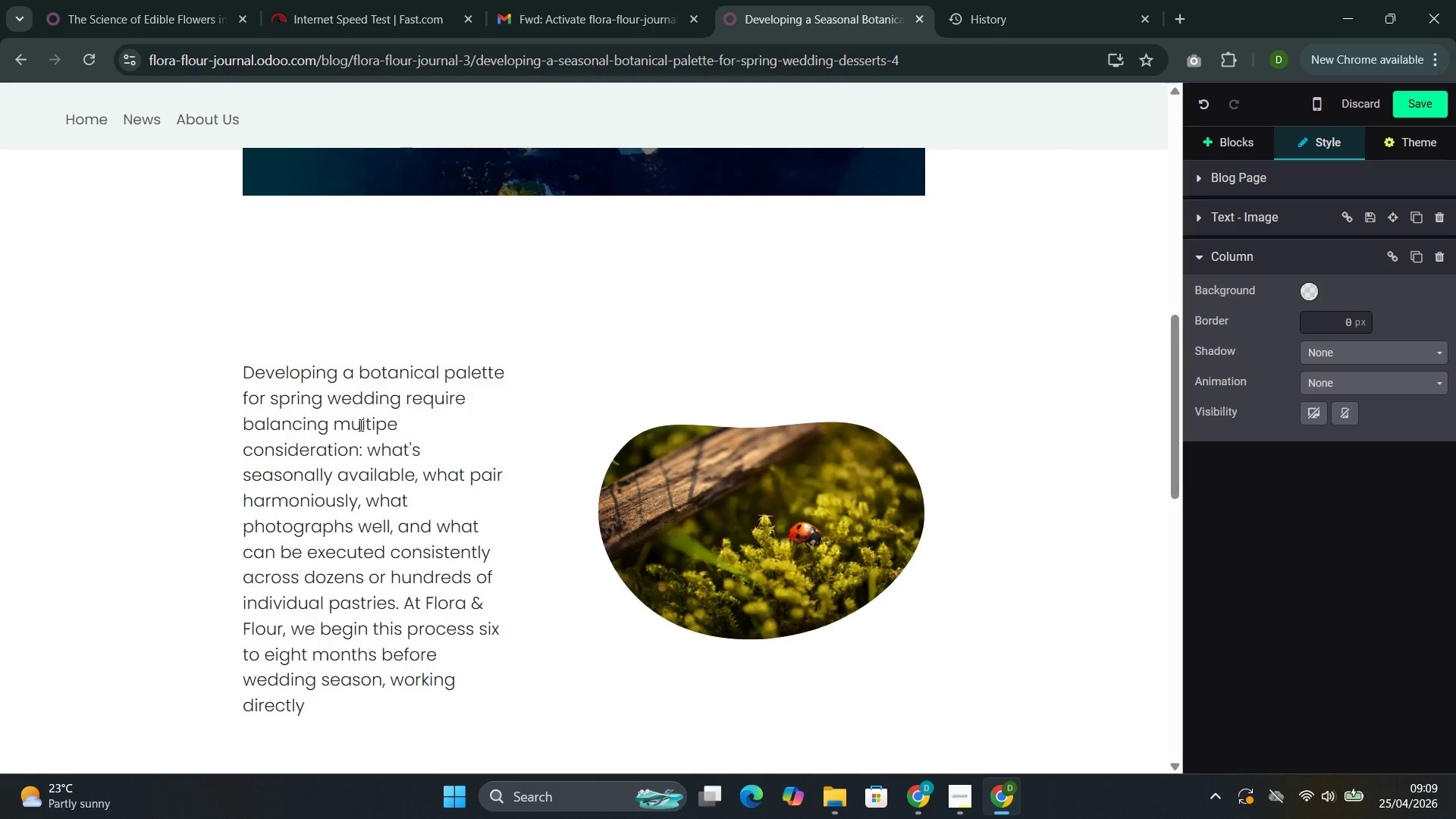 
type( with our herb and flower procu)
key(Backspace)
key(Backspace)
type(ducers to pr)
 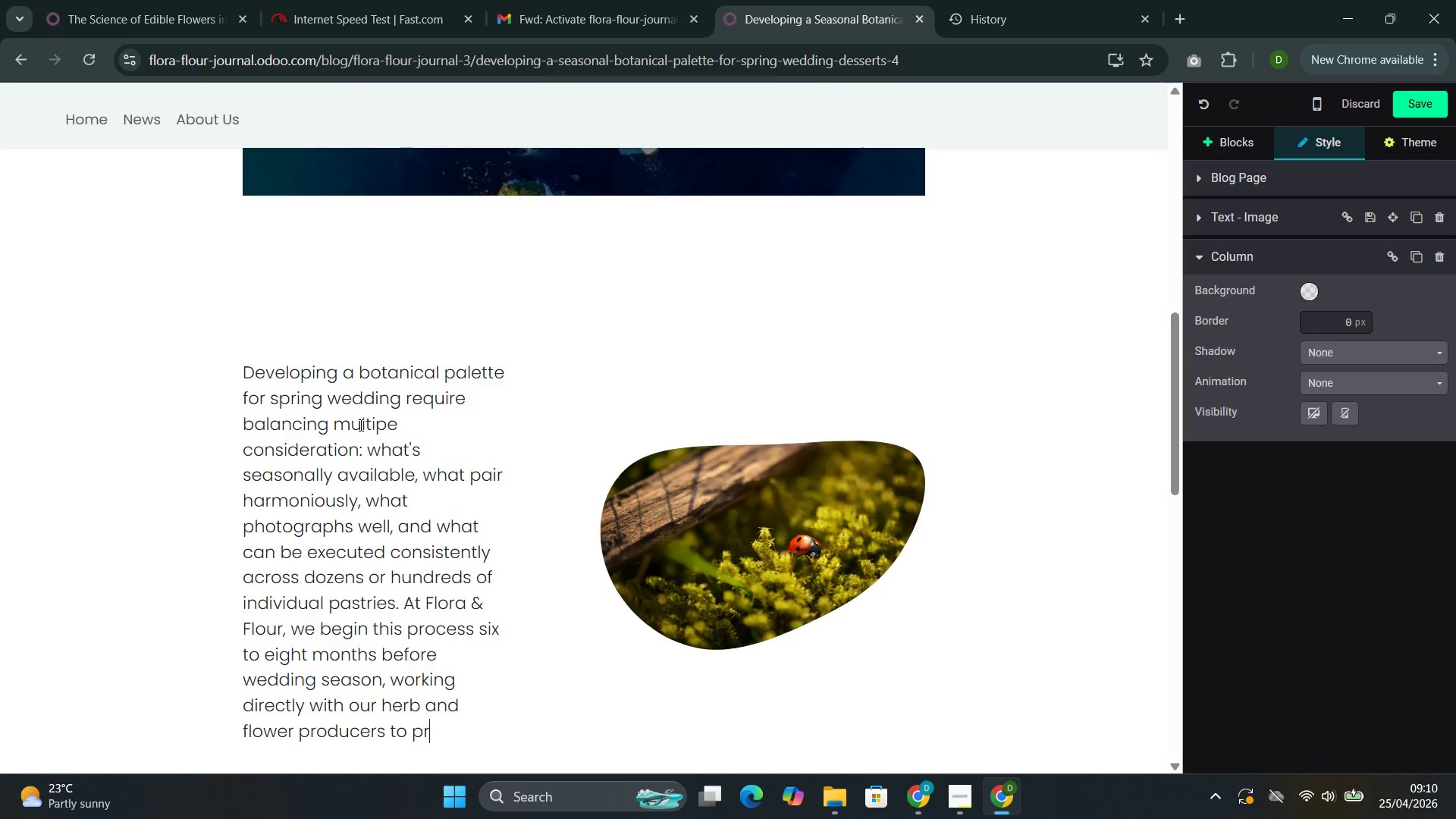 
type(ojetc)
key(Backspace)
key(Backspace)
type(ct availability and paln menus ato)
key(Backspace)
key(Backspace)
type(round what will be at peak quality)
 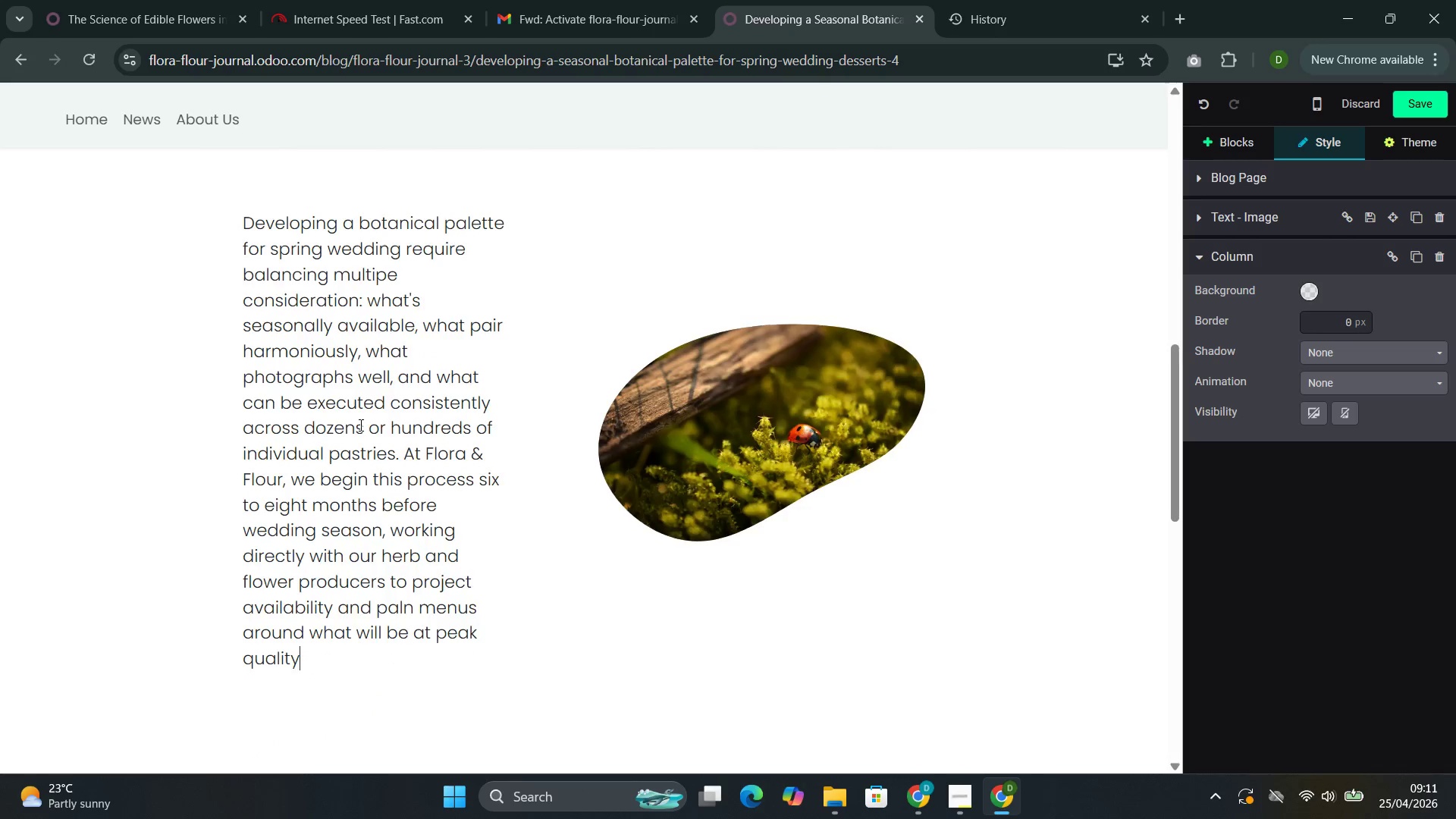 
wait(7.31)
 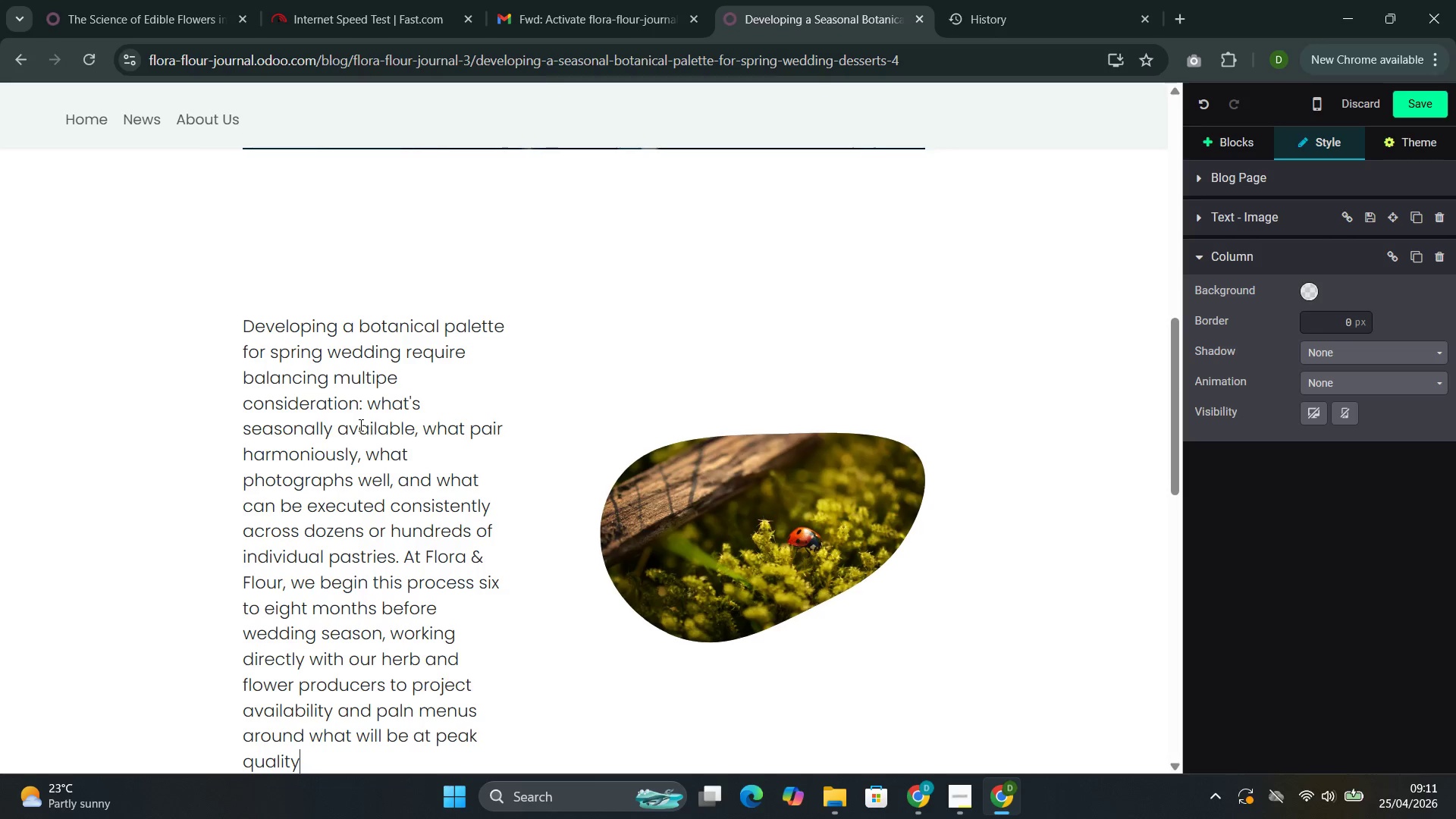 
left_click([1231, 154])
 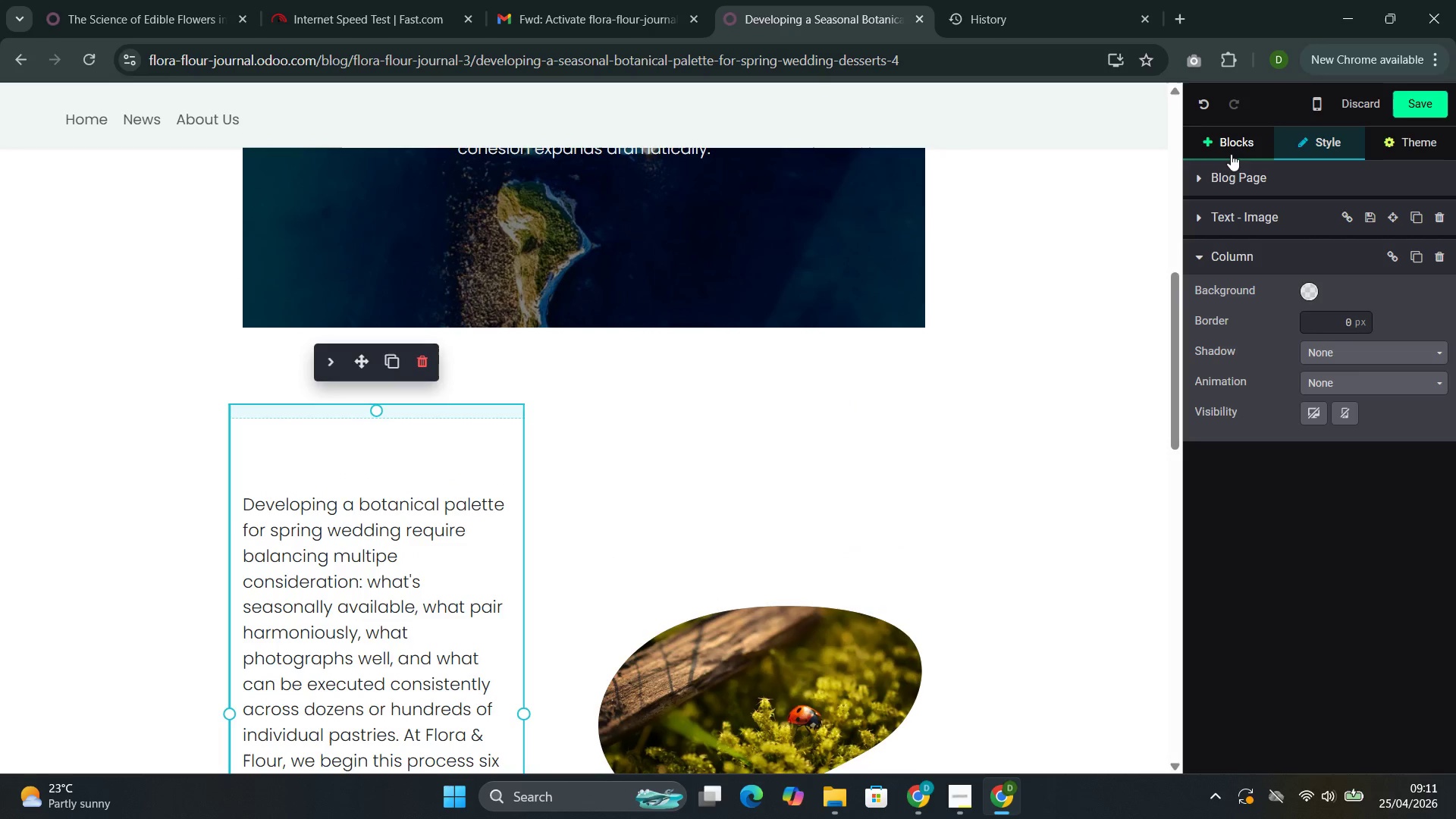 
mouse_move([1247, 161])
 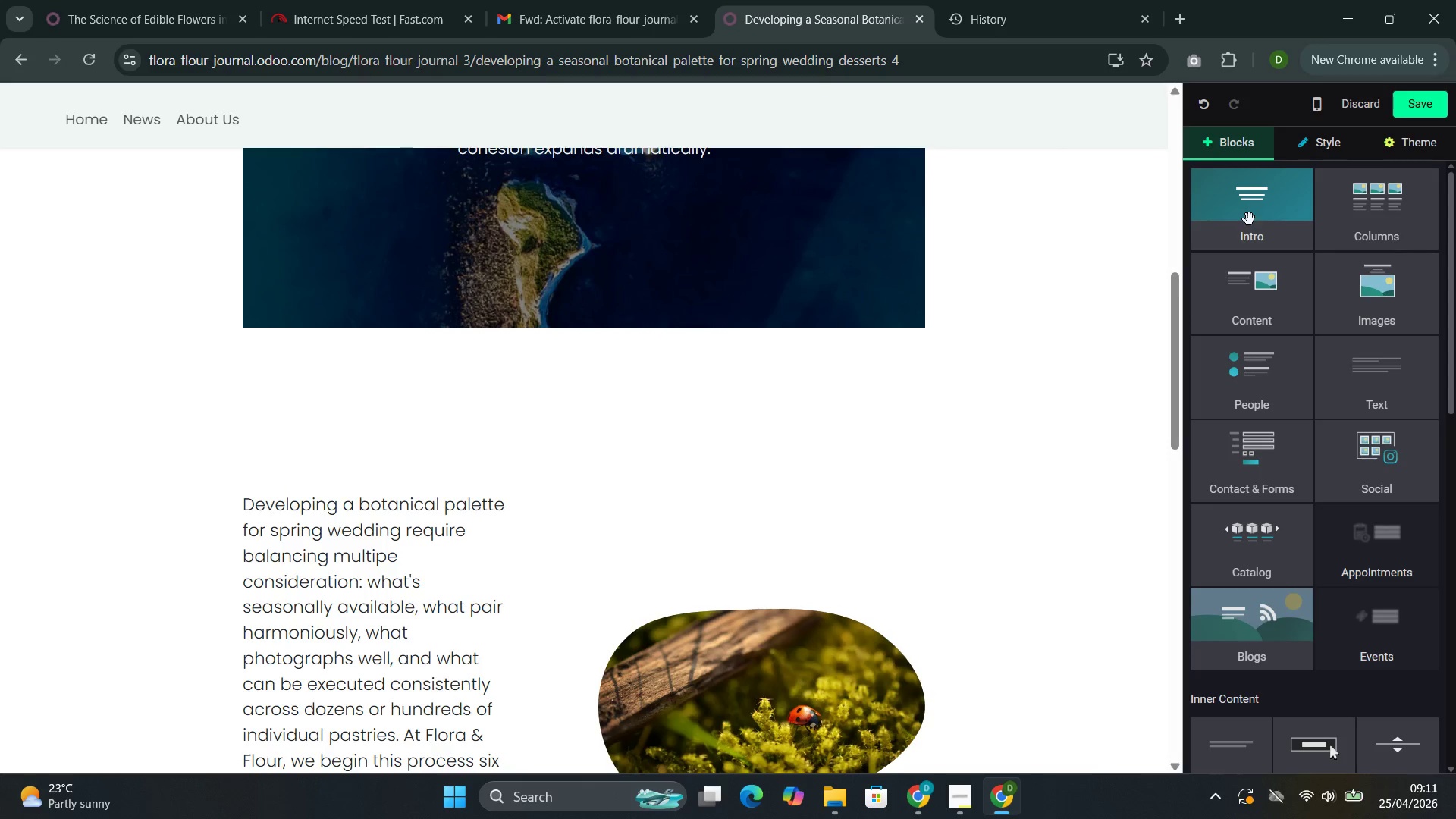 
left_click([1249, 219])
 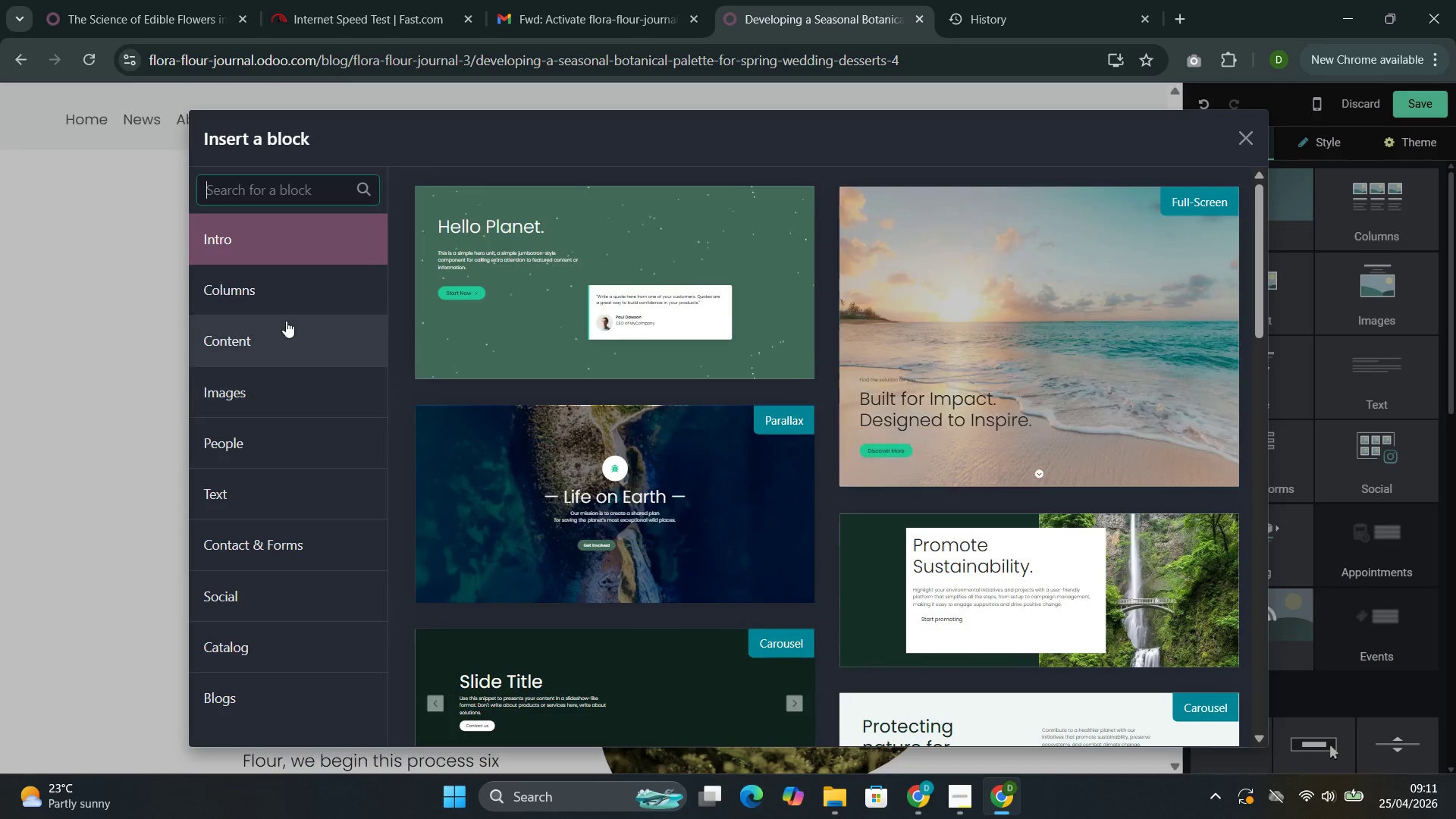 
left_click([278, 336])
 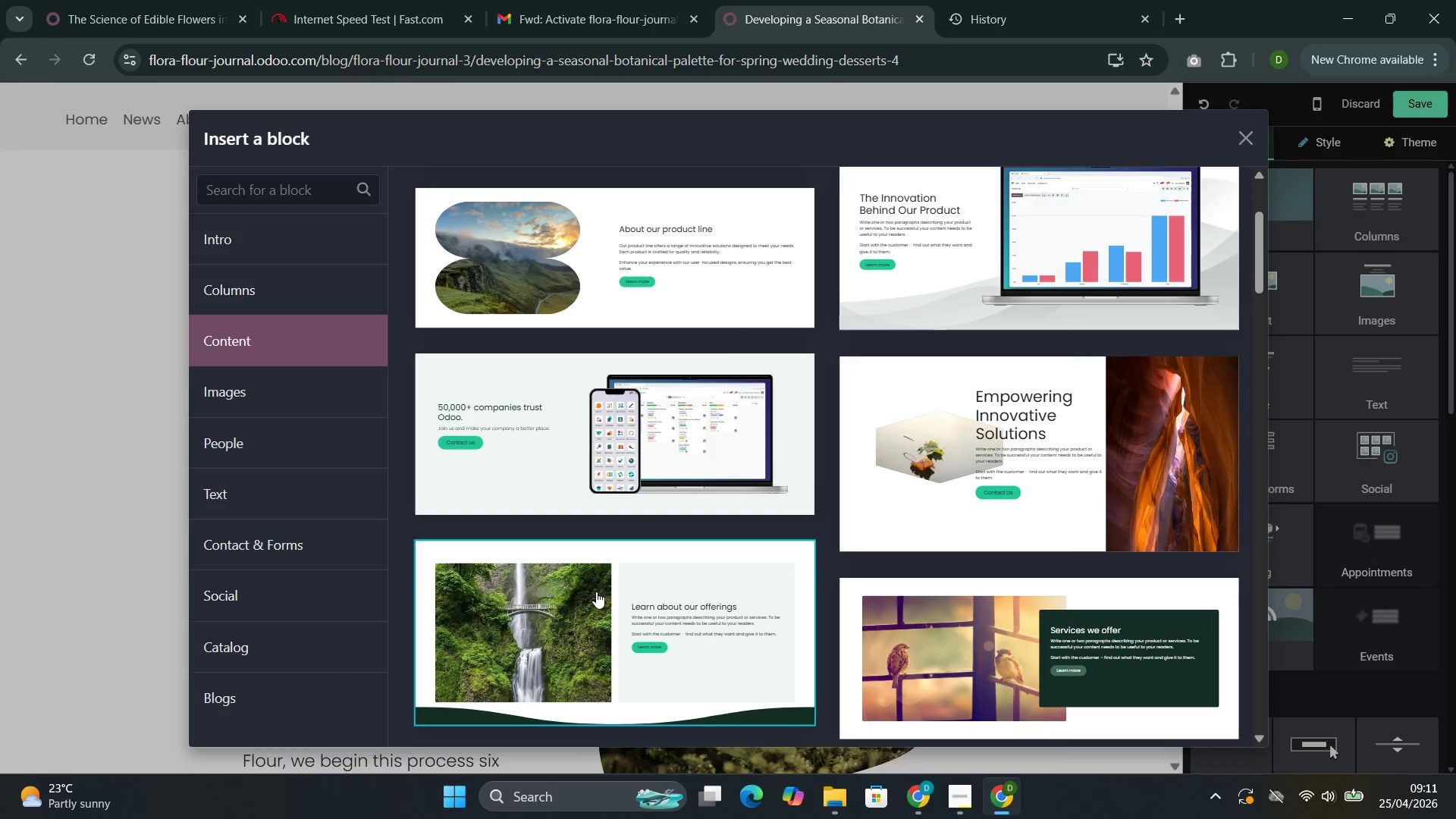 
left_click([269, 268])
 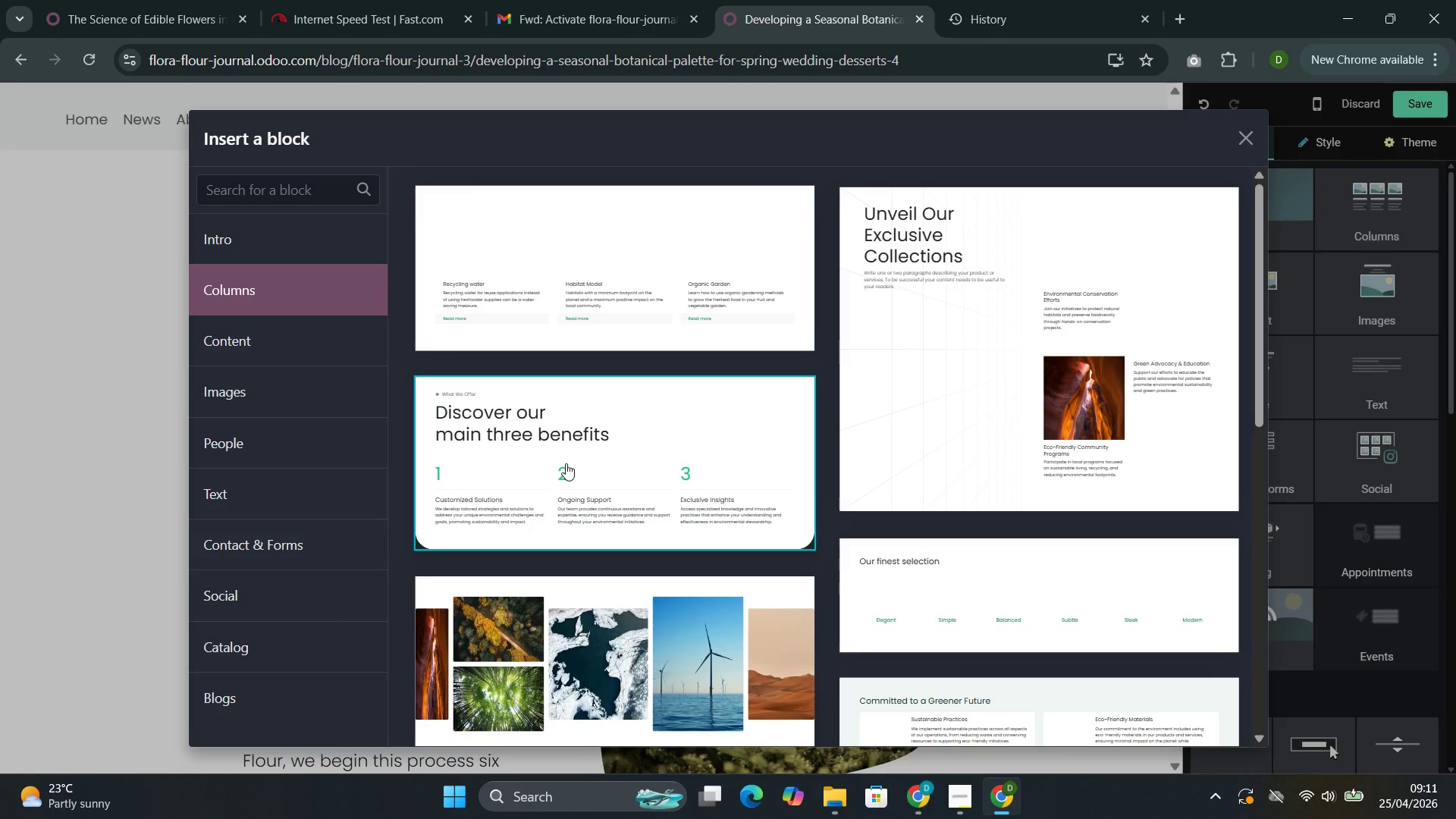 
left_click([642, 438])
 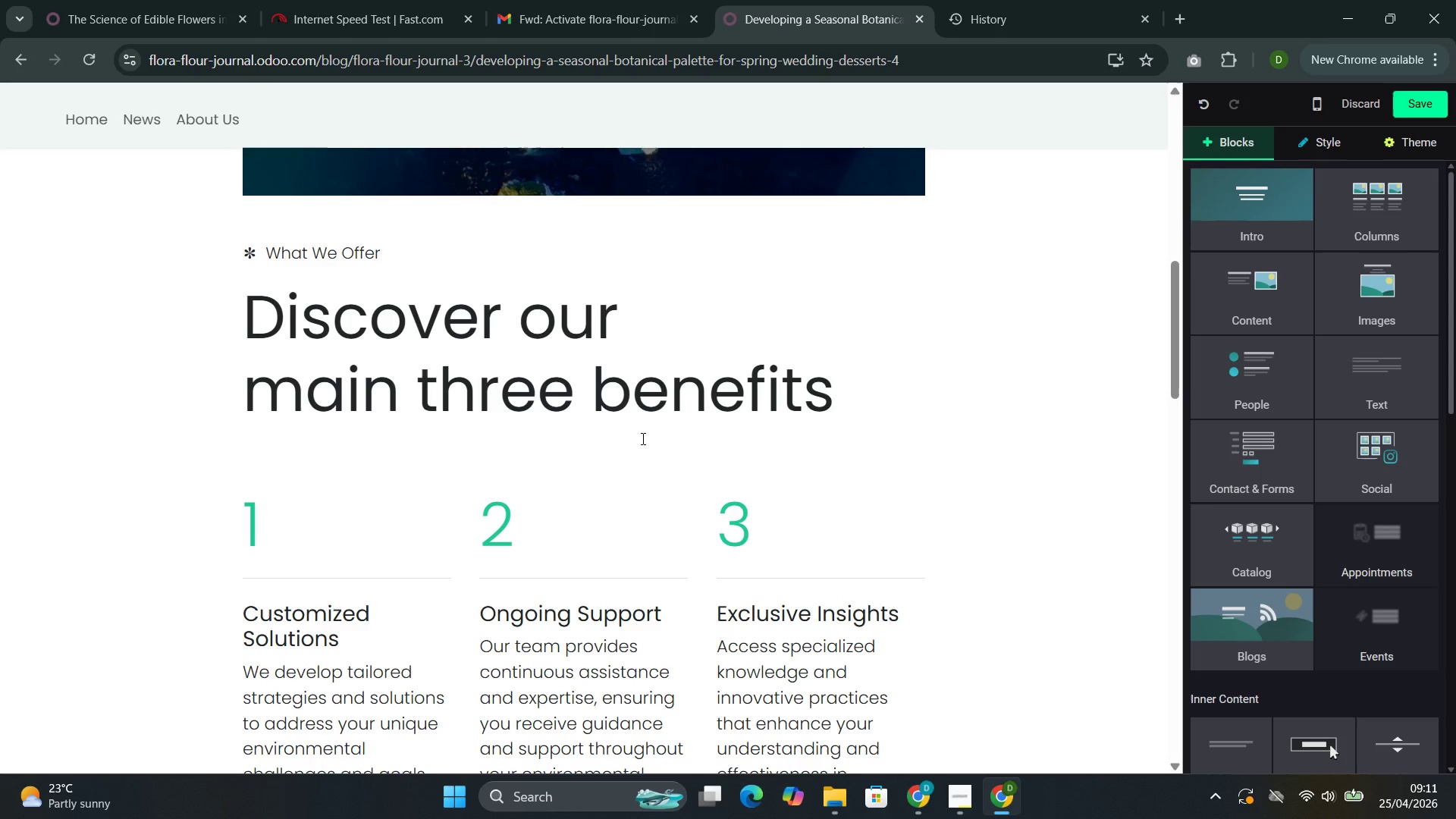 
left_click([424, 237])
 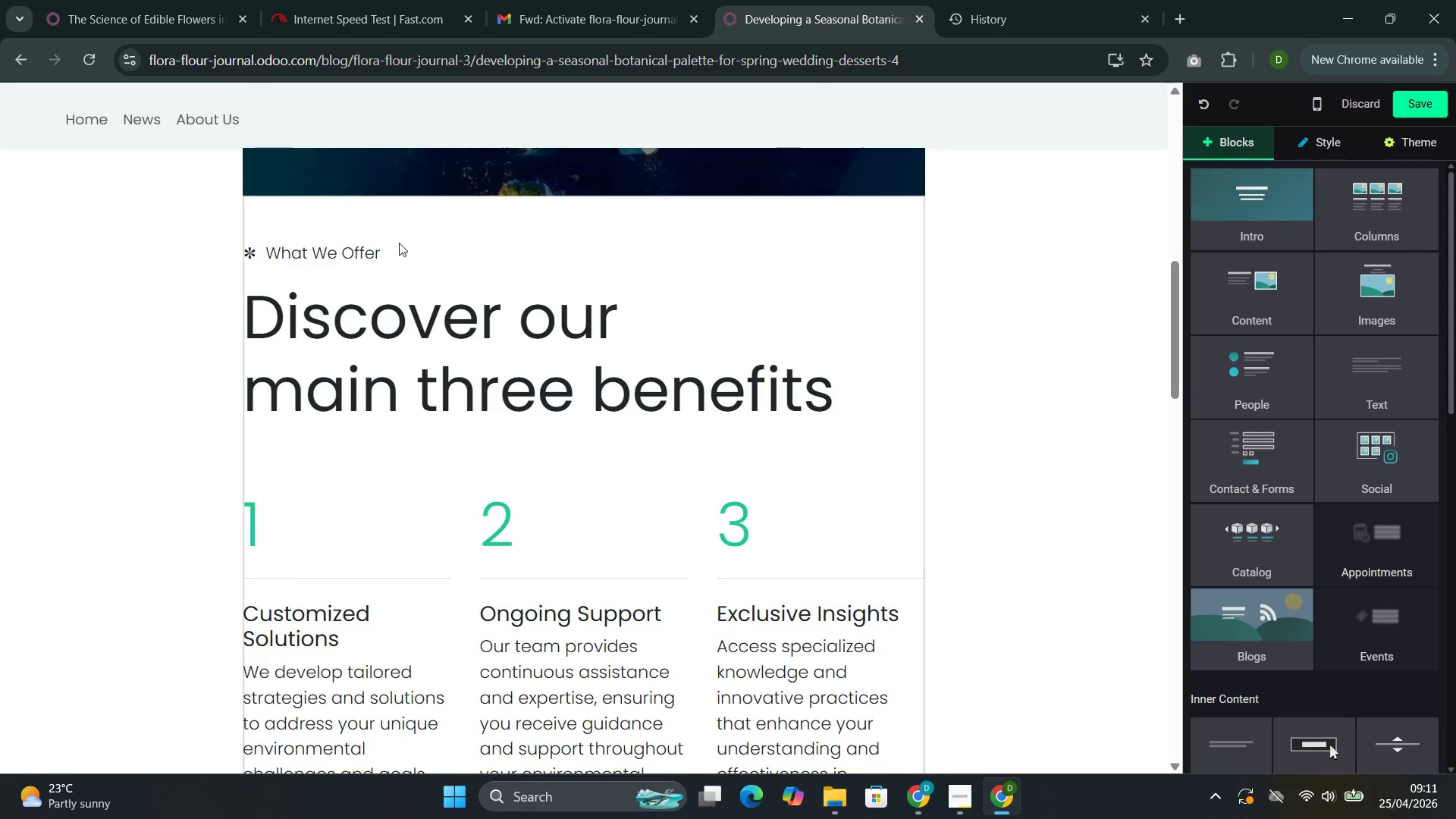 
left_click([400, 243])
 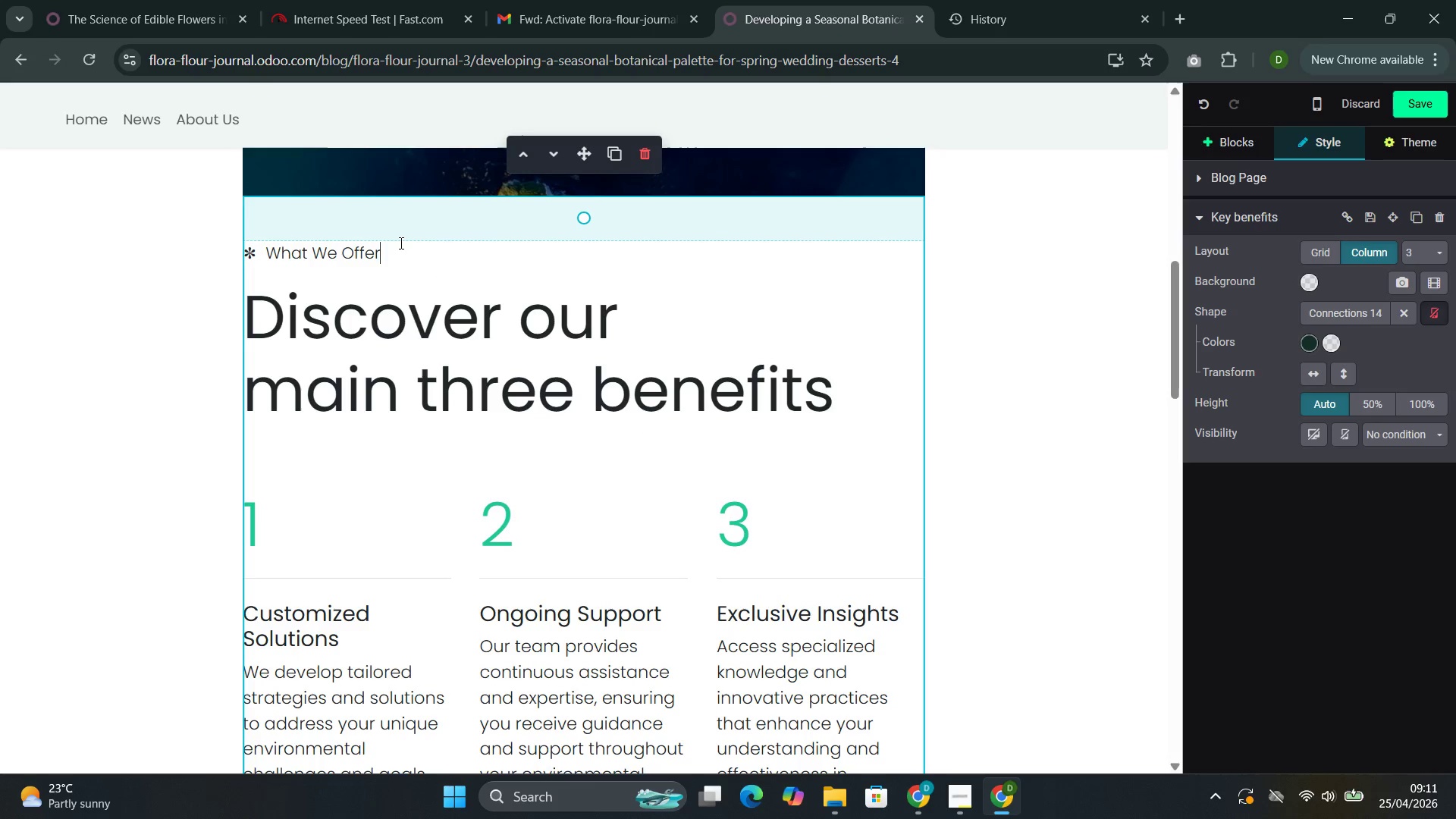 
key(Backspace)
 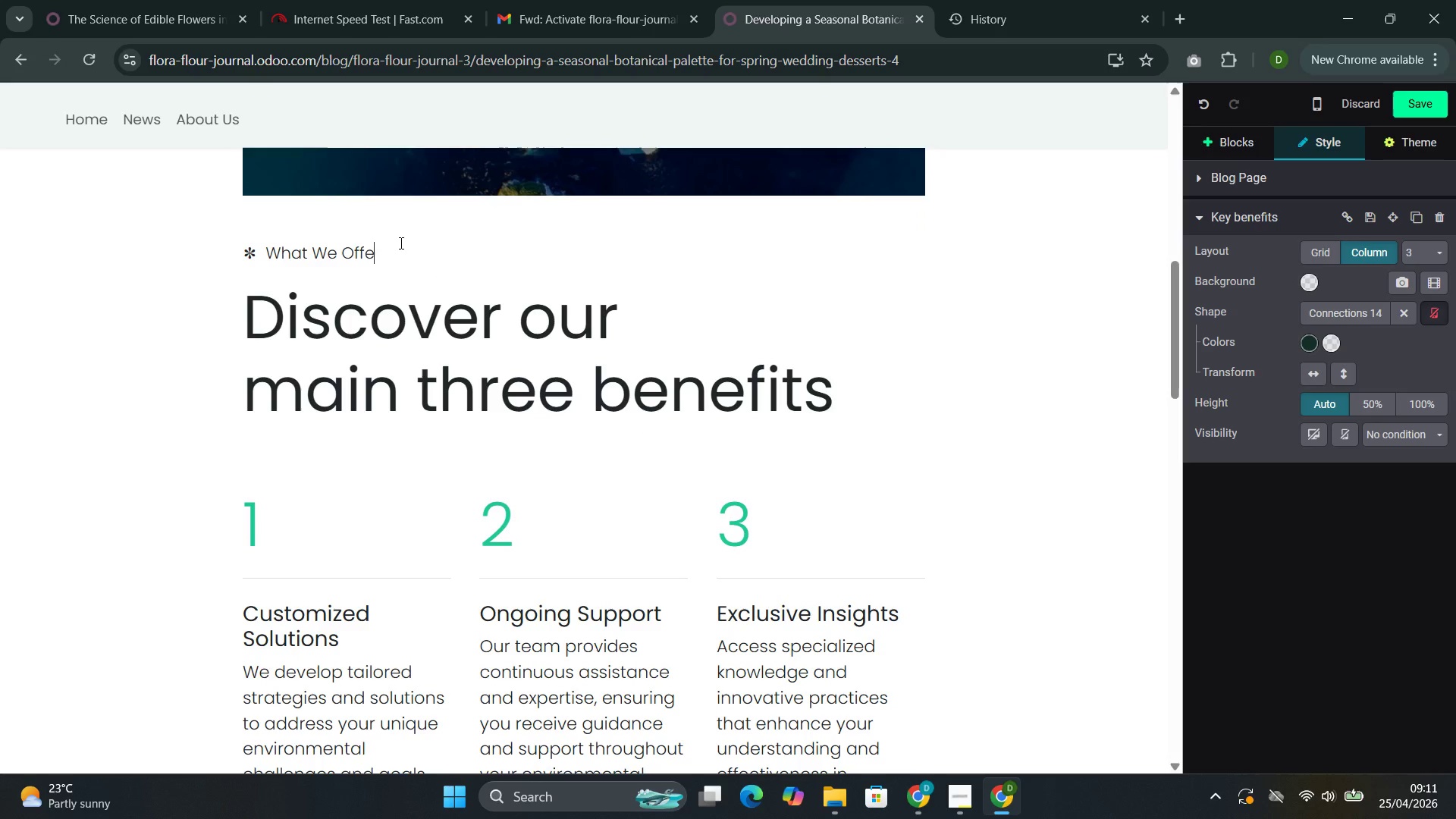 
key(Backspace)
 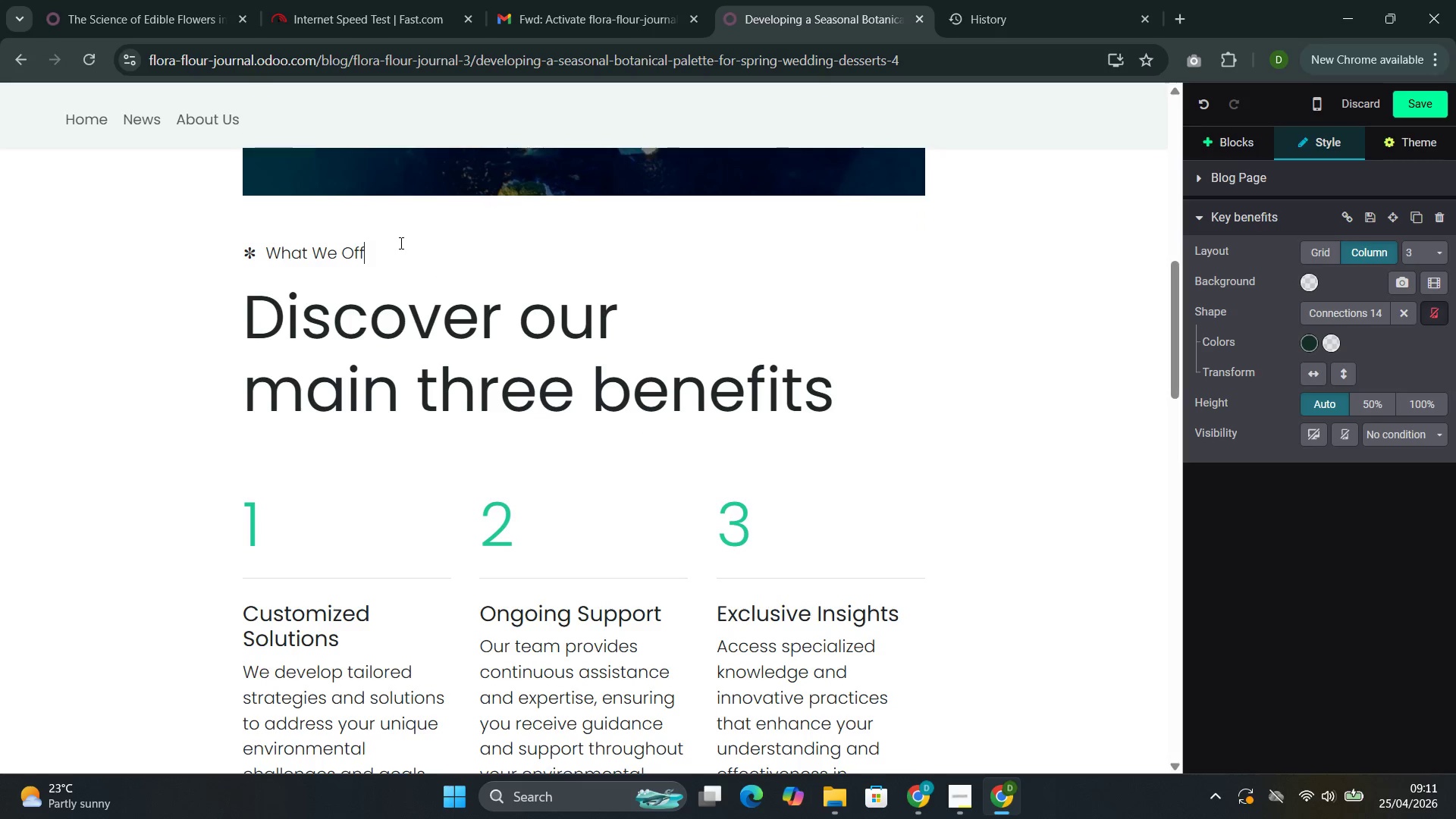 
key(Backspace)
 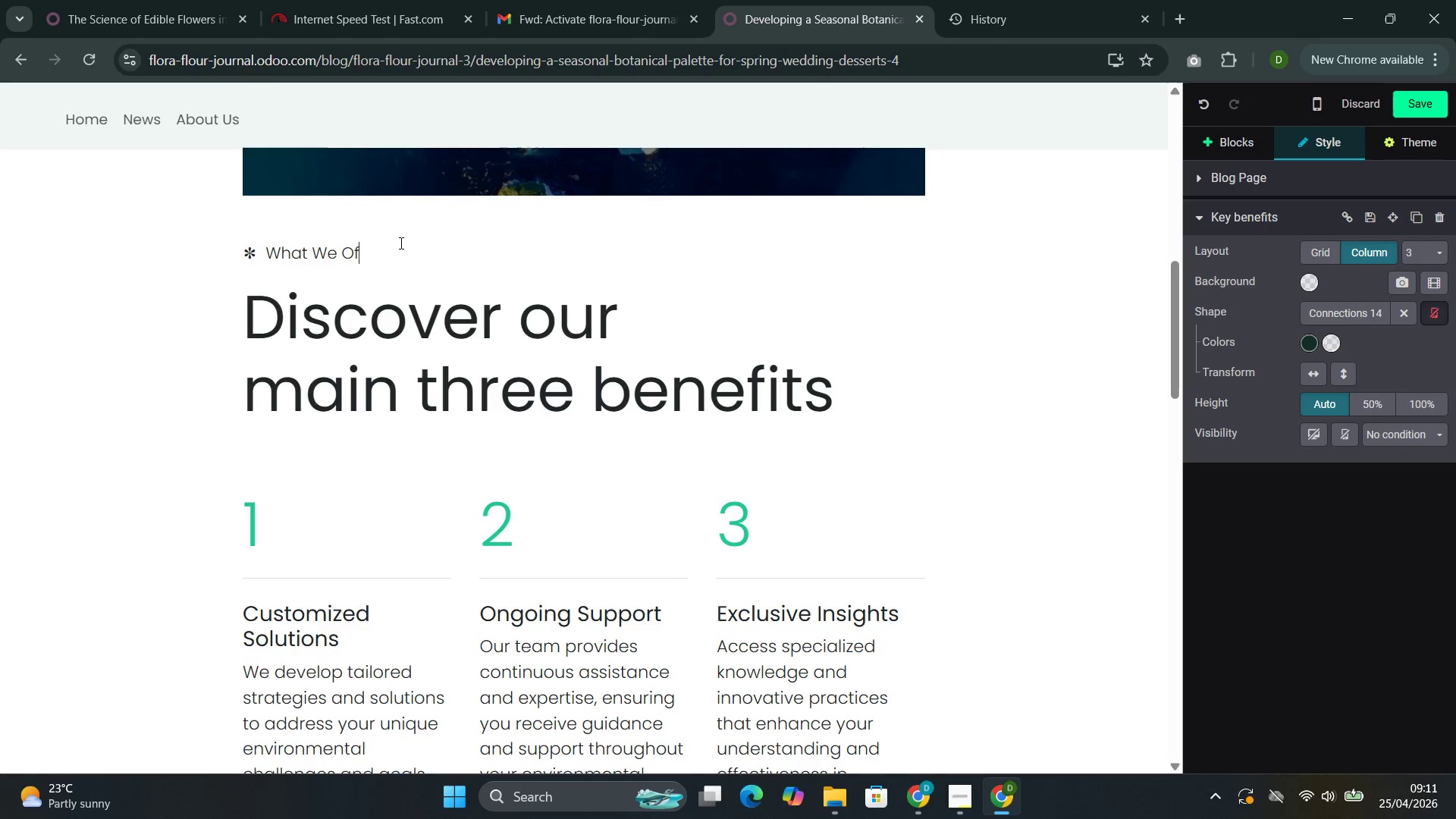 
key(Backspace)
 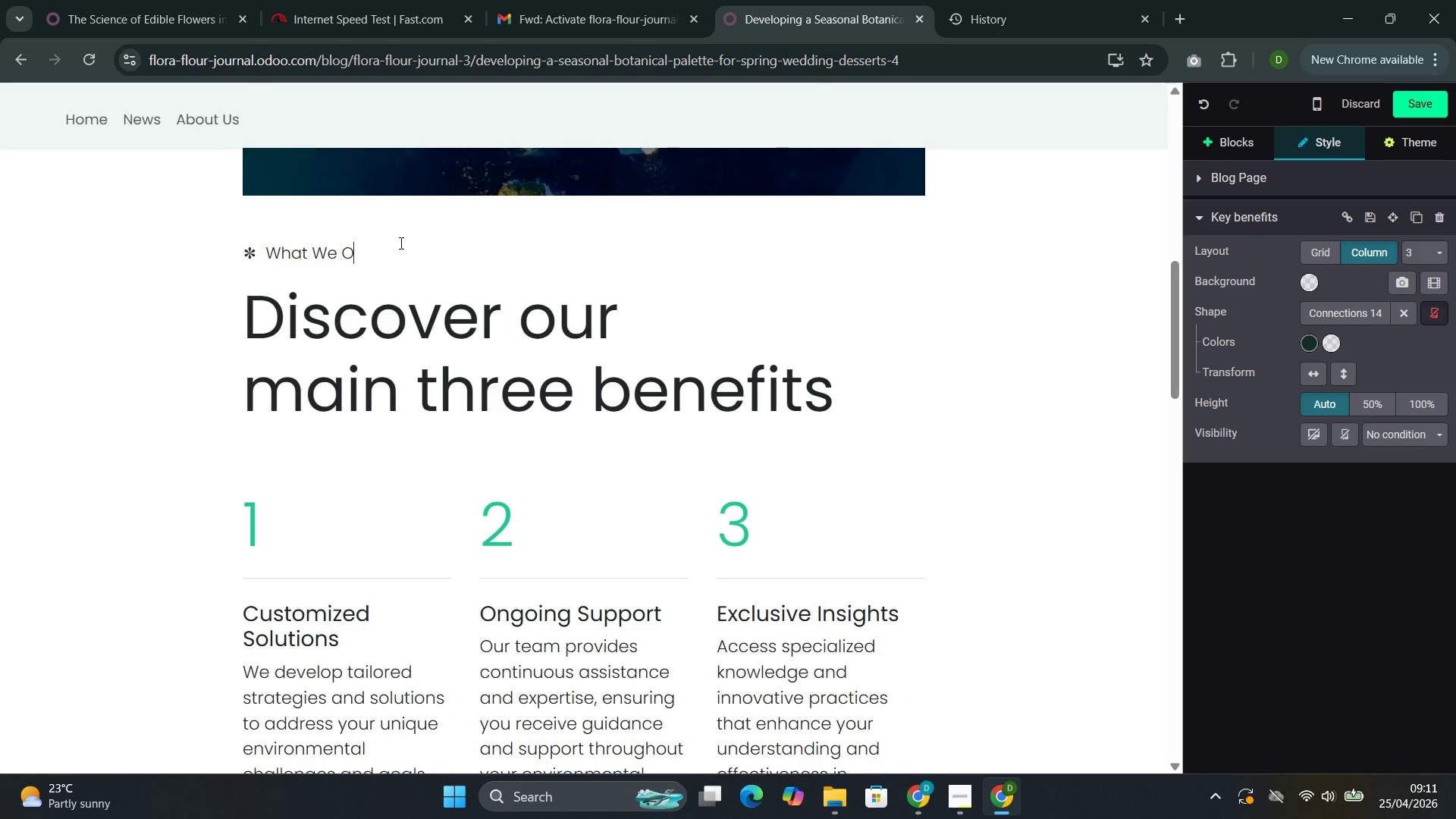 
key(Backspace)
 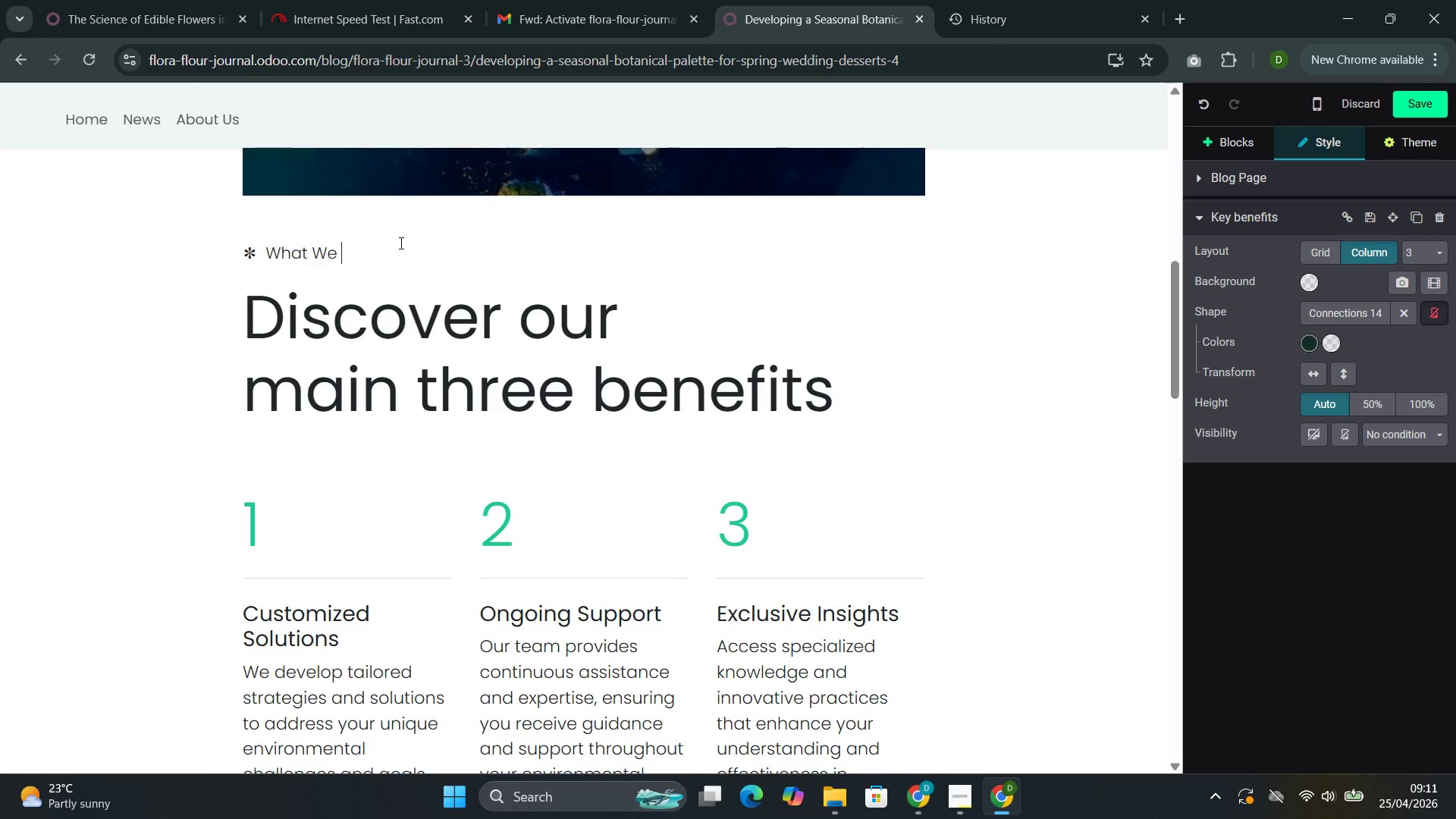 
key(Backspace)
 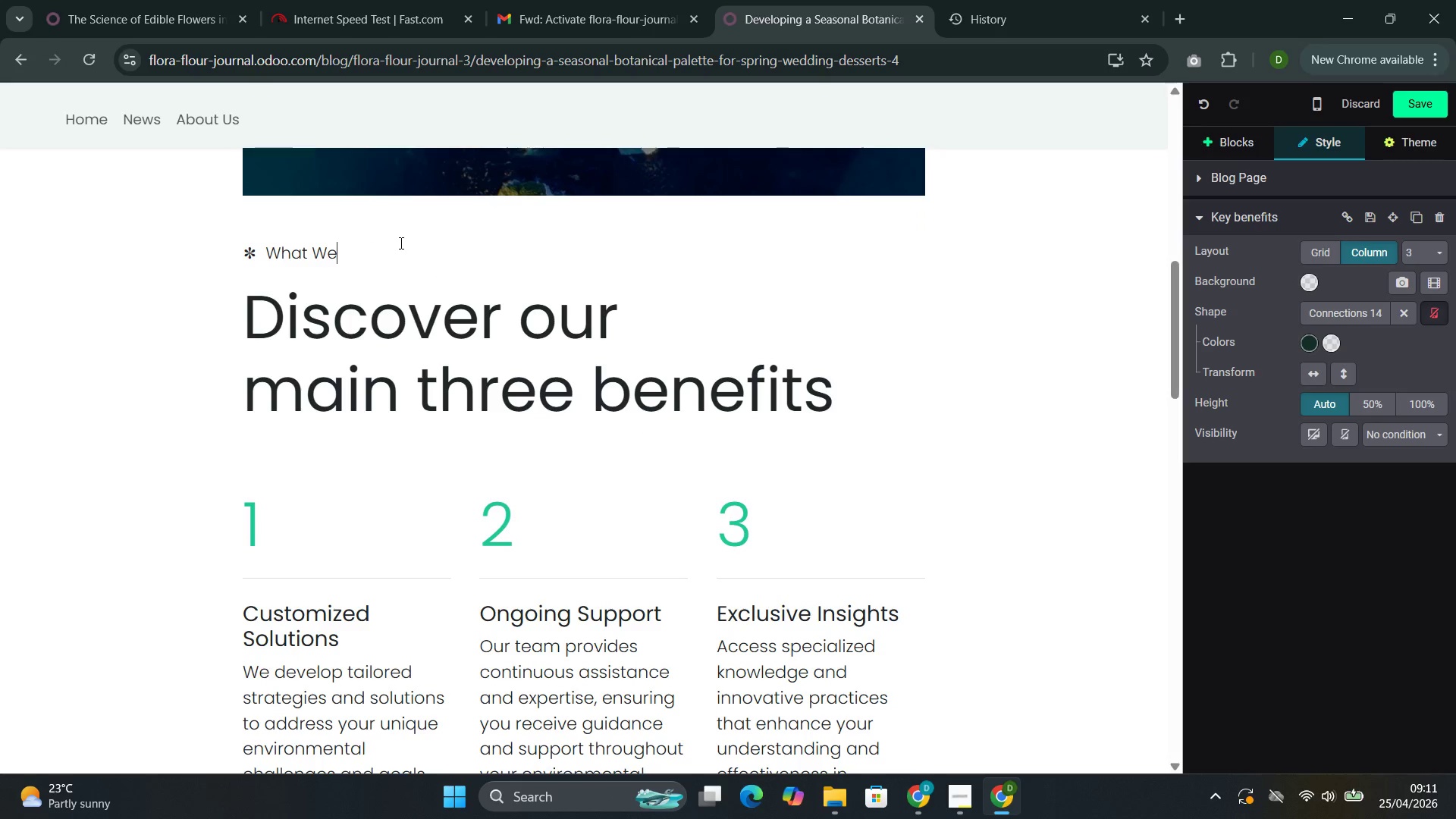 
key(Backspace)
 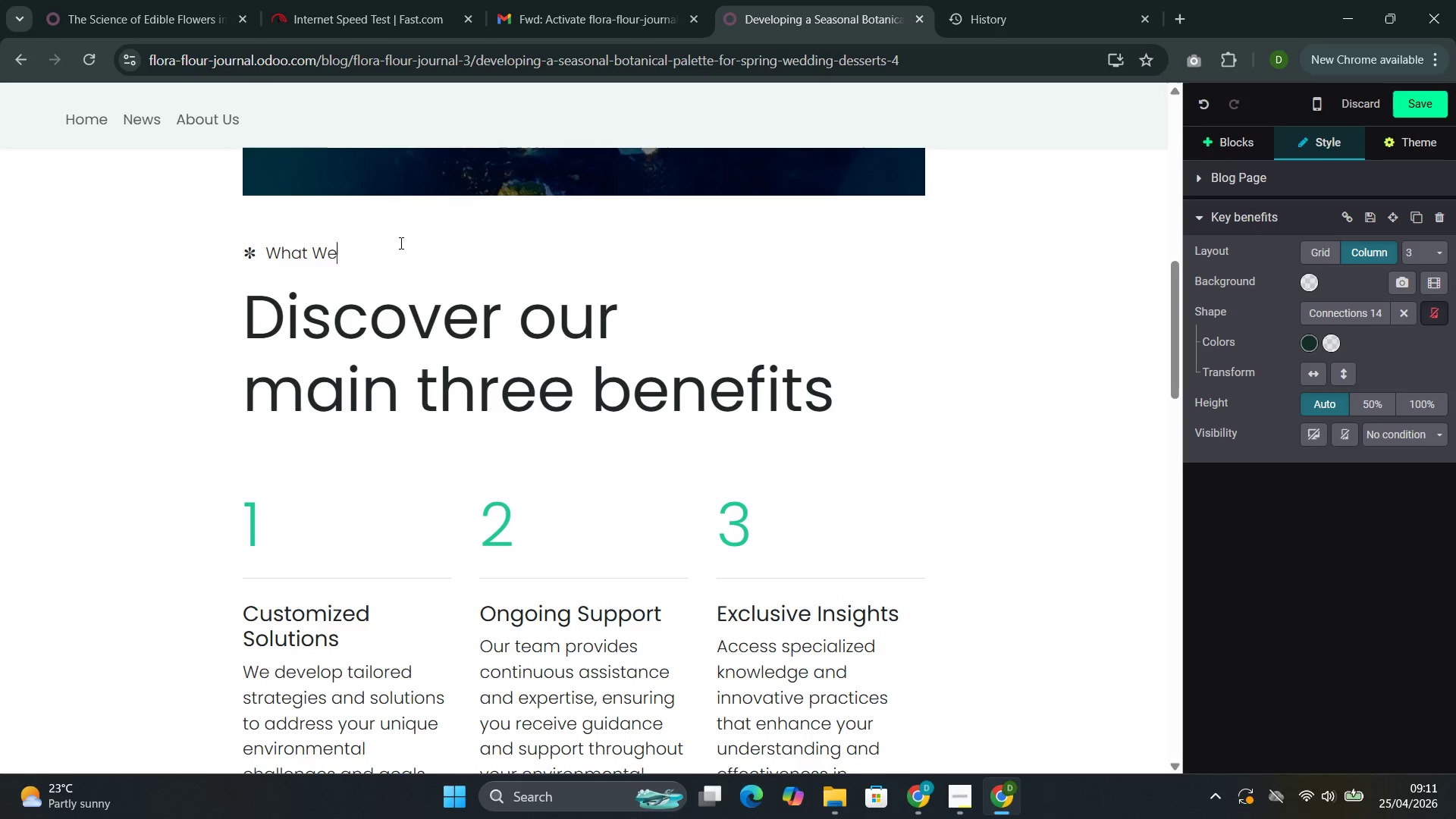 
key(Backspace)
 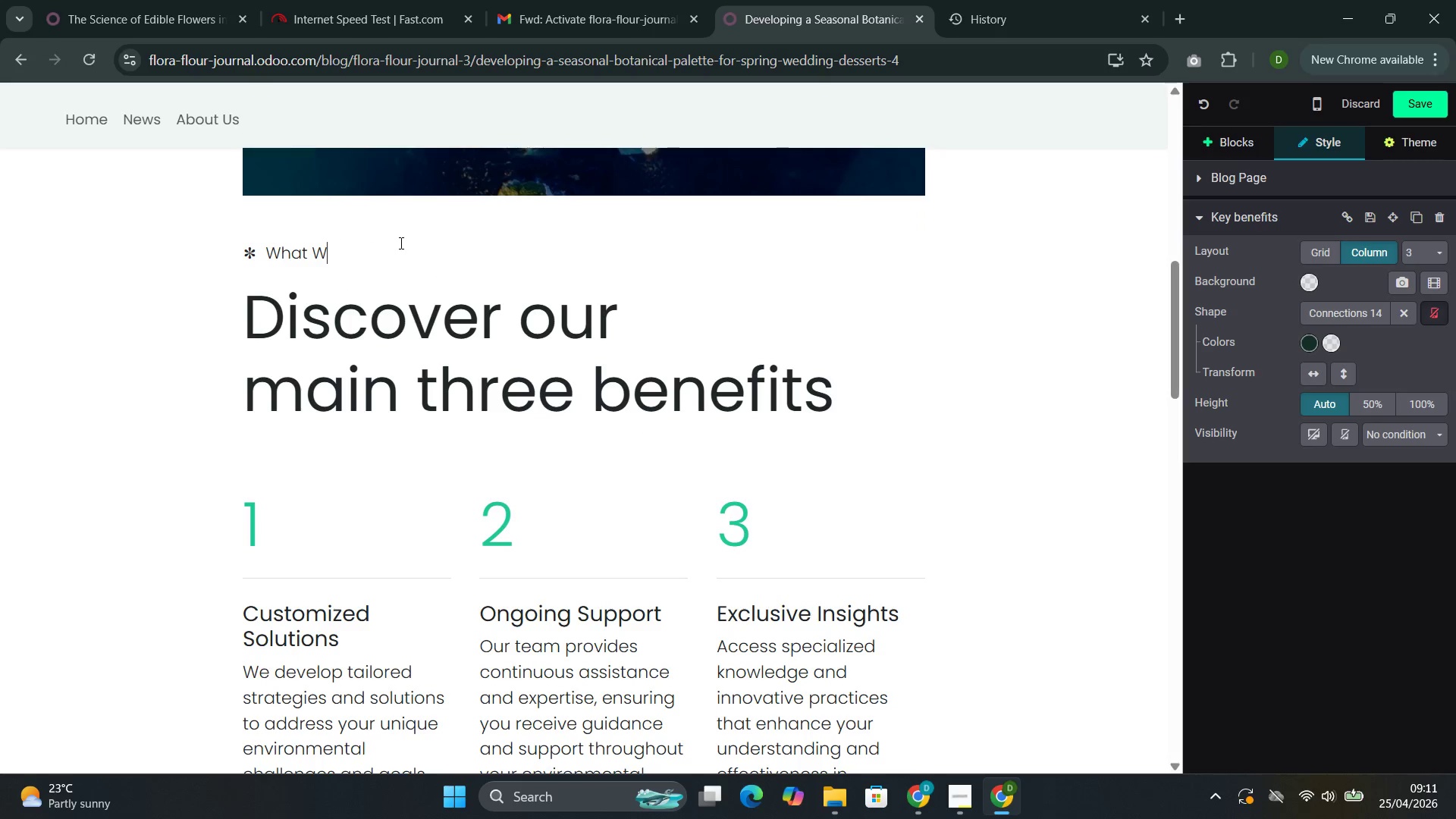 
key(Backspace)
 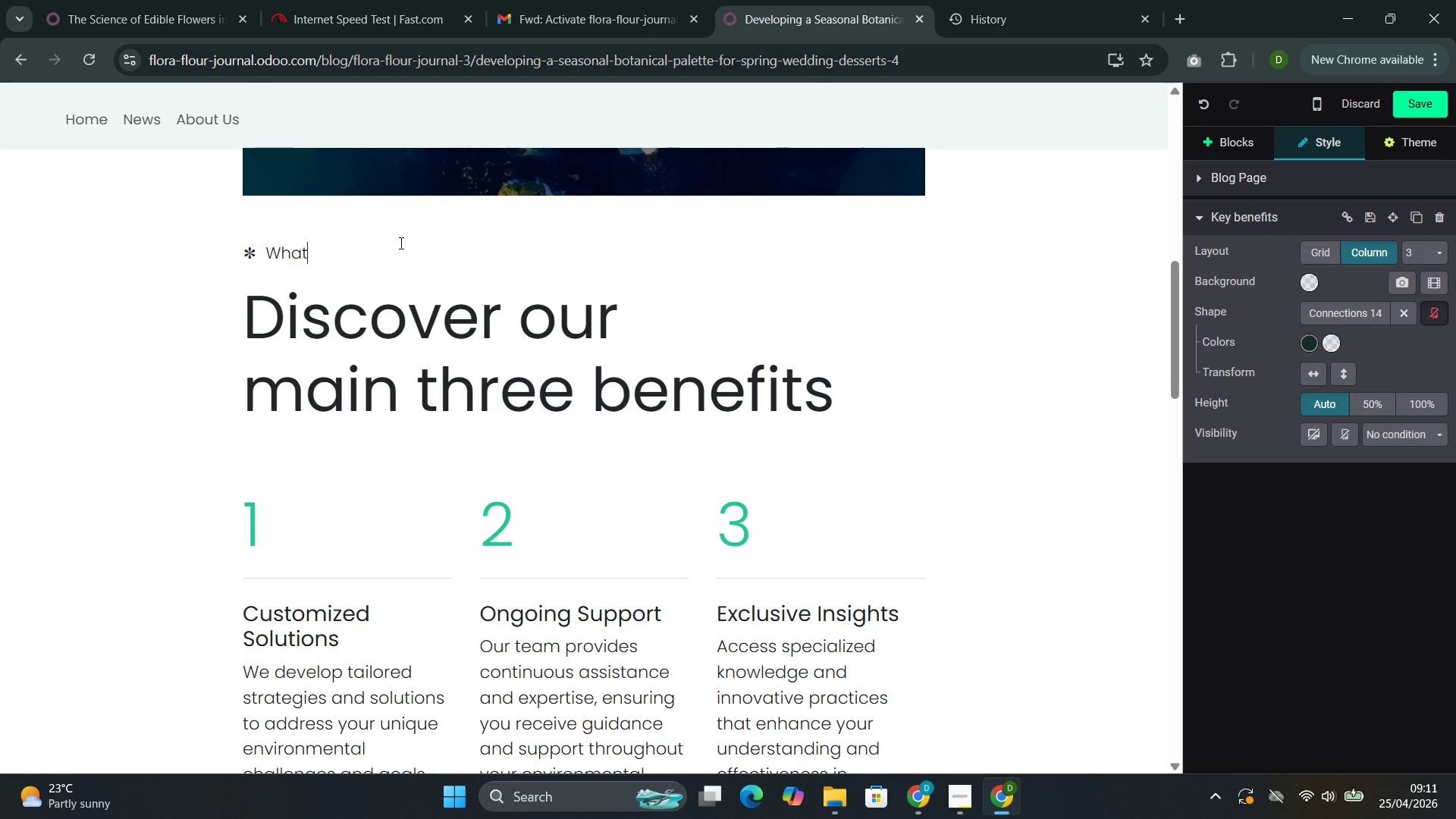 
key(Backspace)
 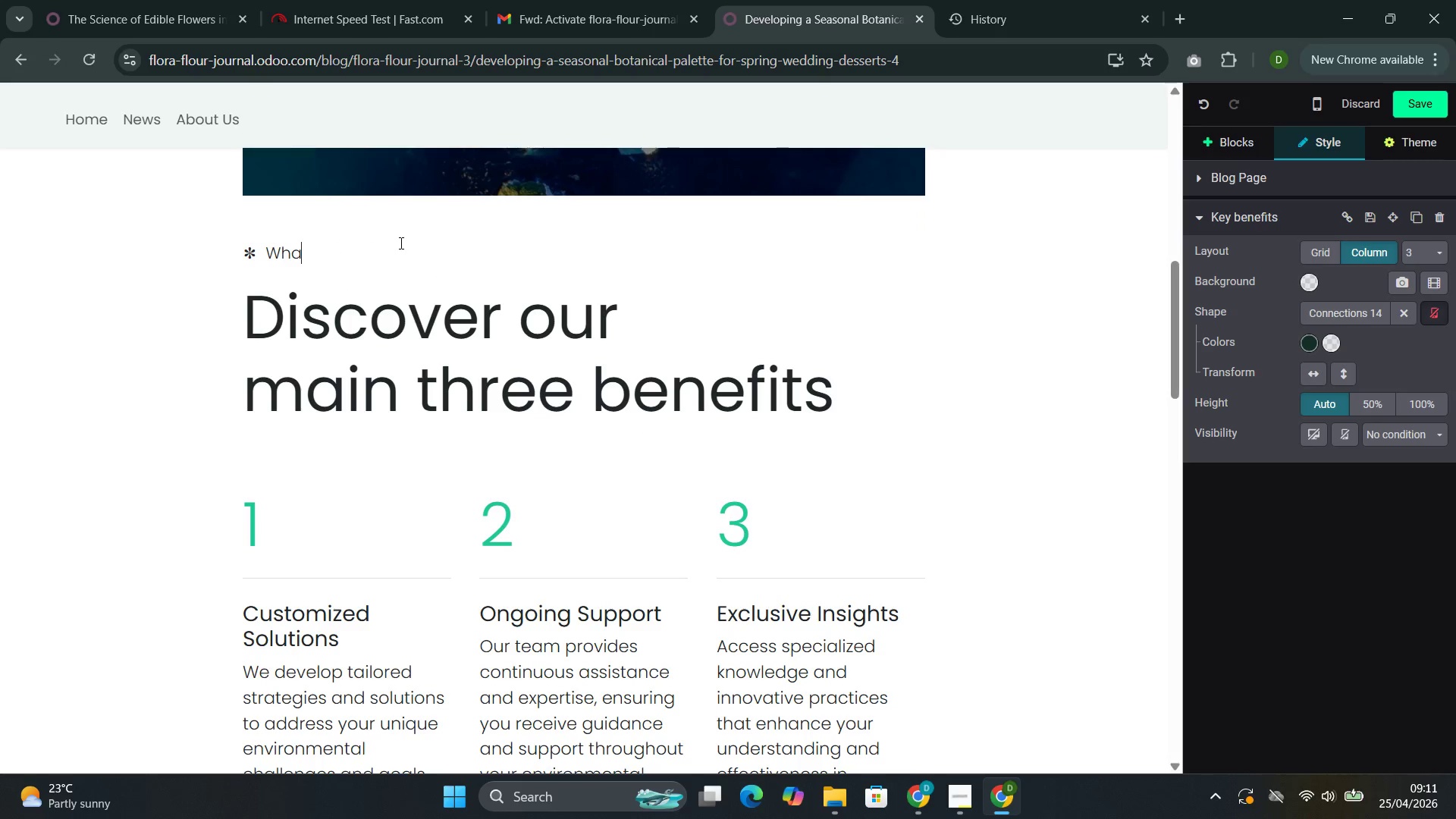 
key(Backspace)
 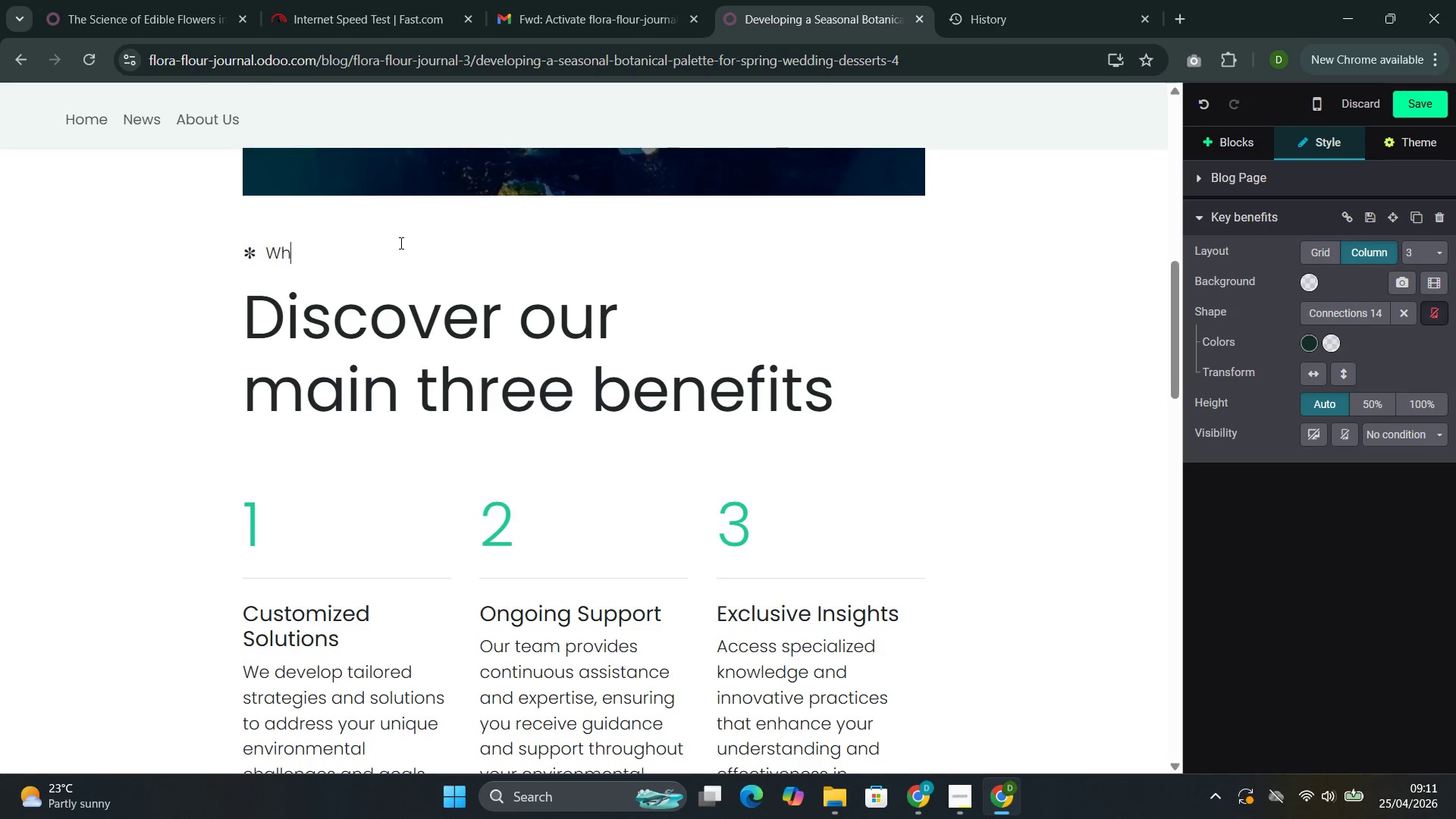 
key(Backspace)
 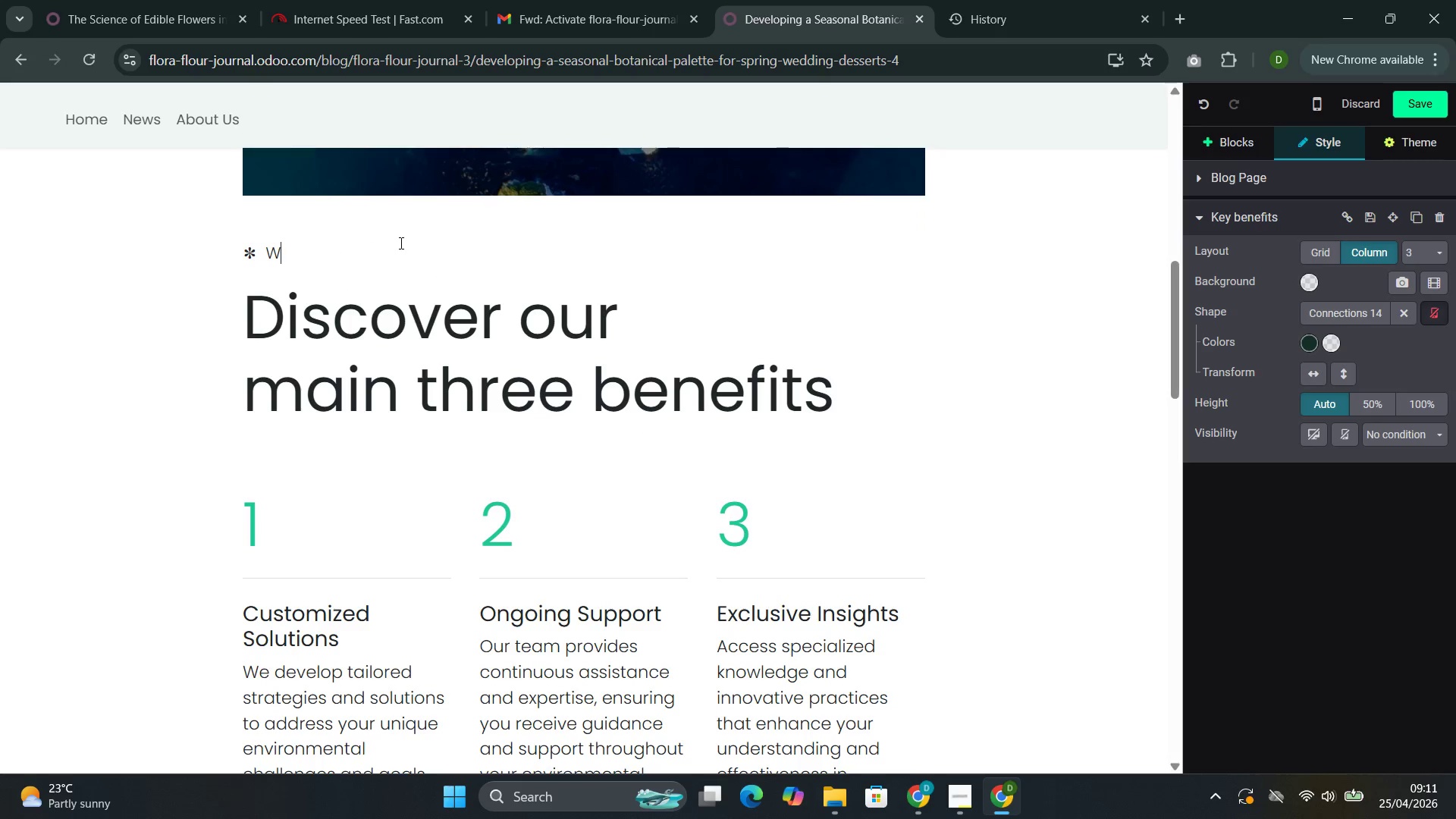 
key(Backspace)
 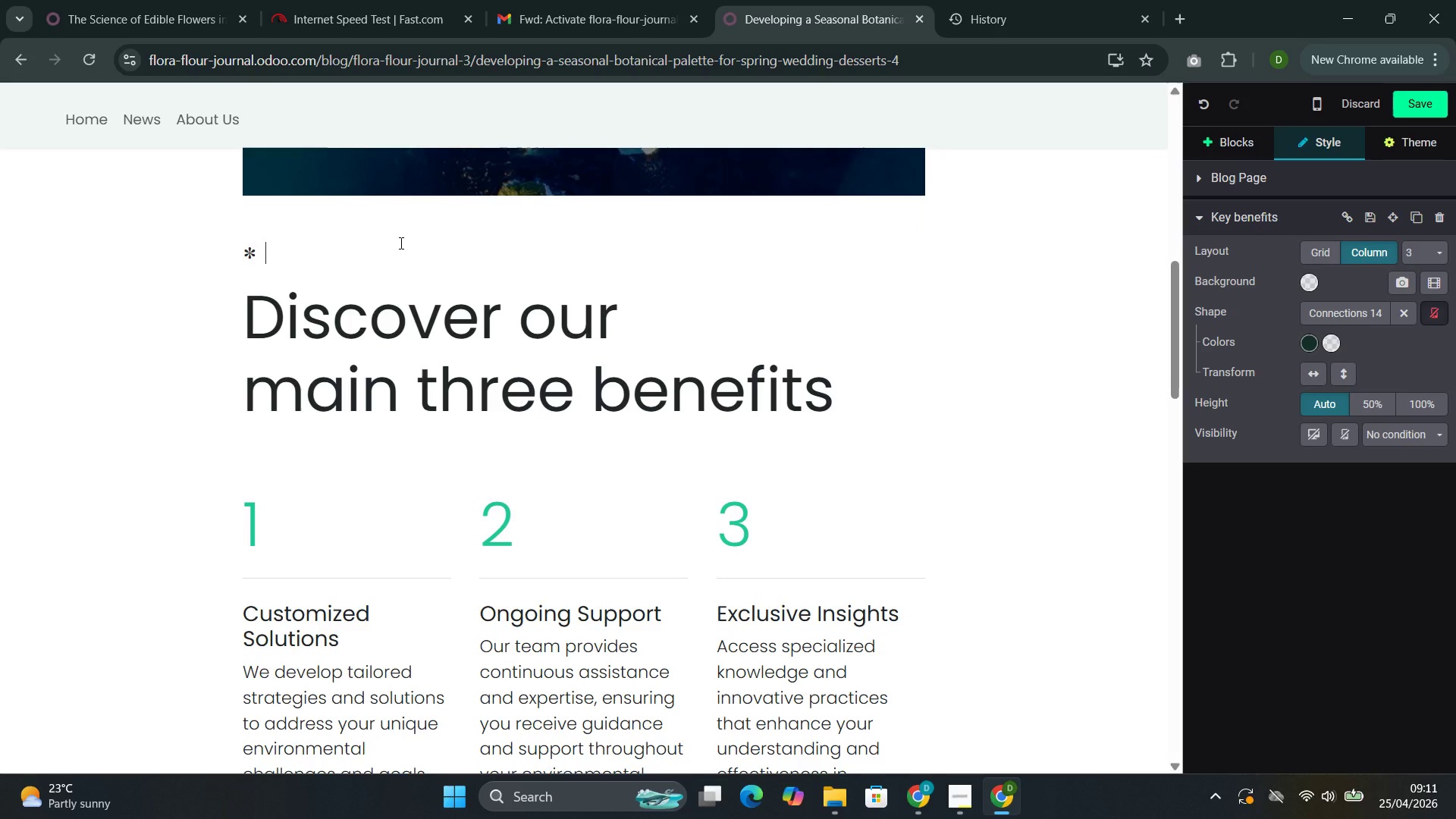 
key(Backspace)
 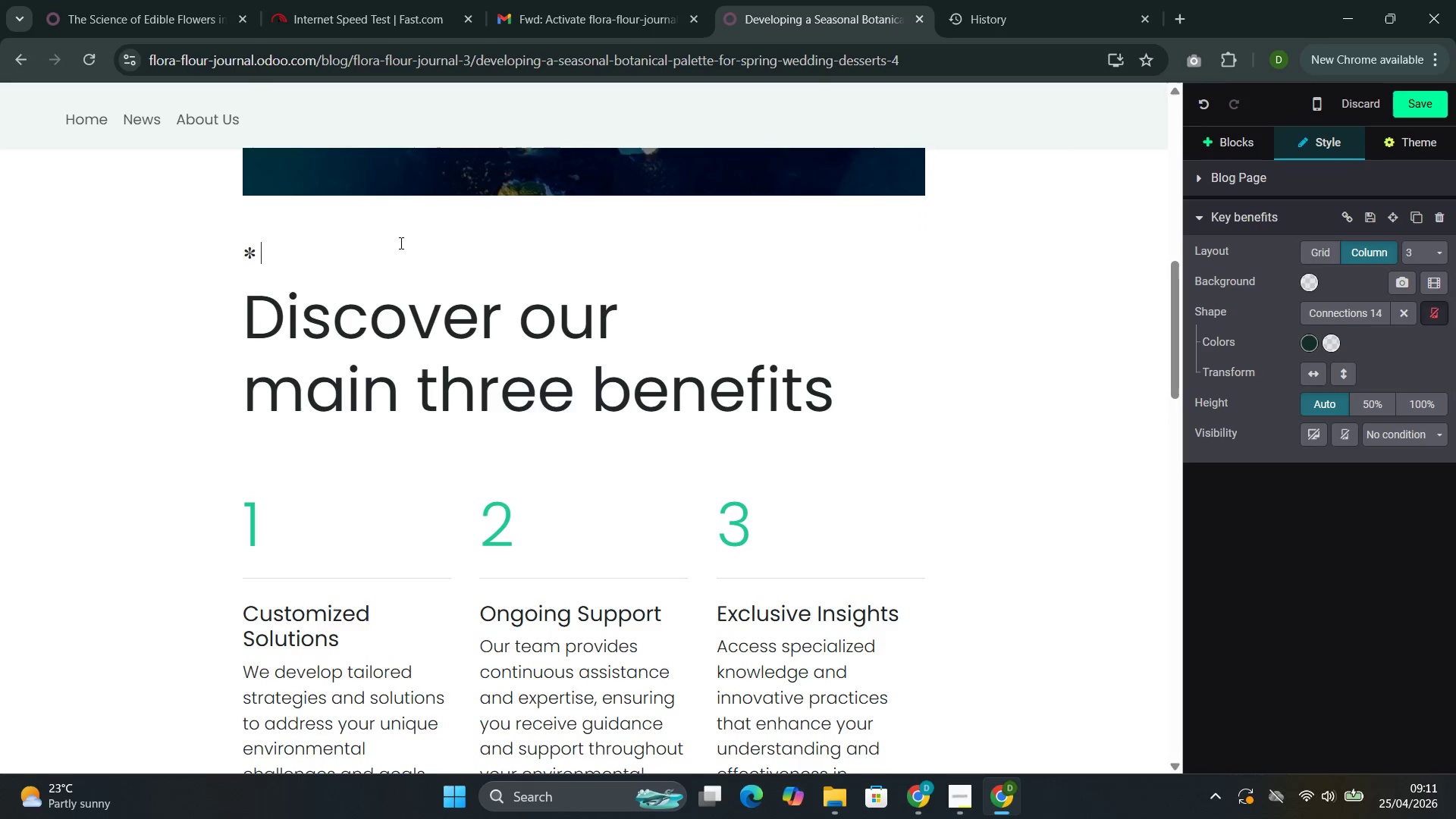 
key(Backspace)
 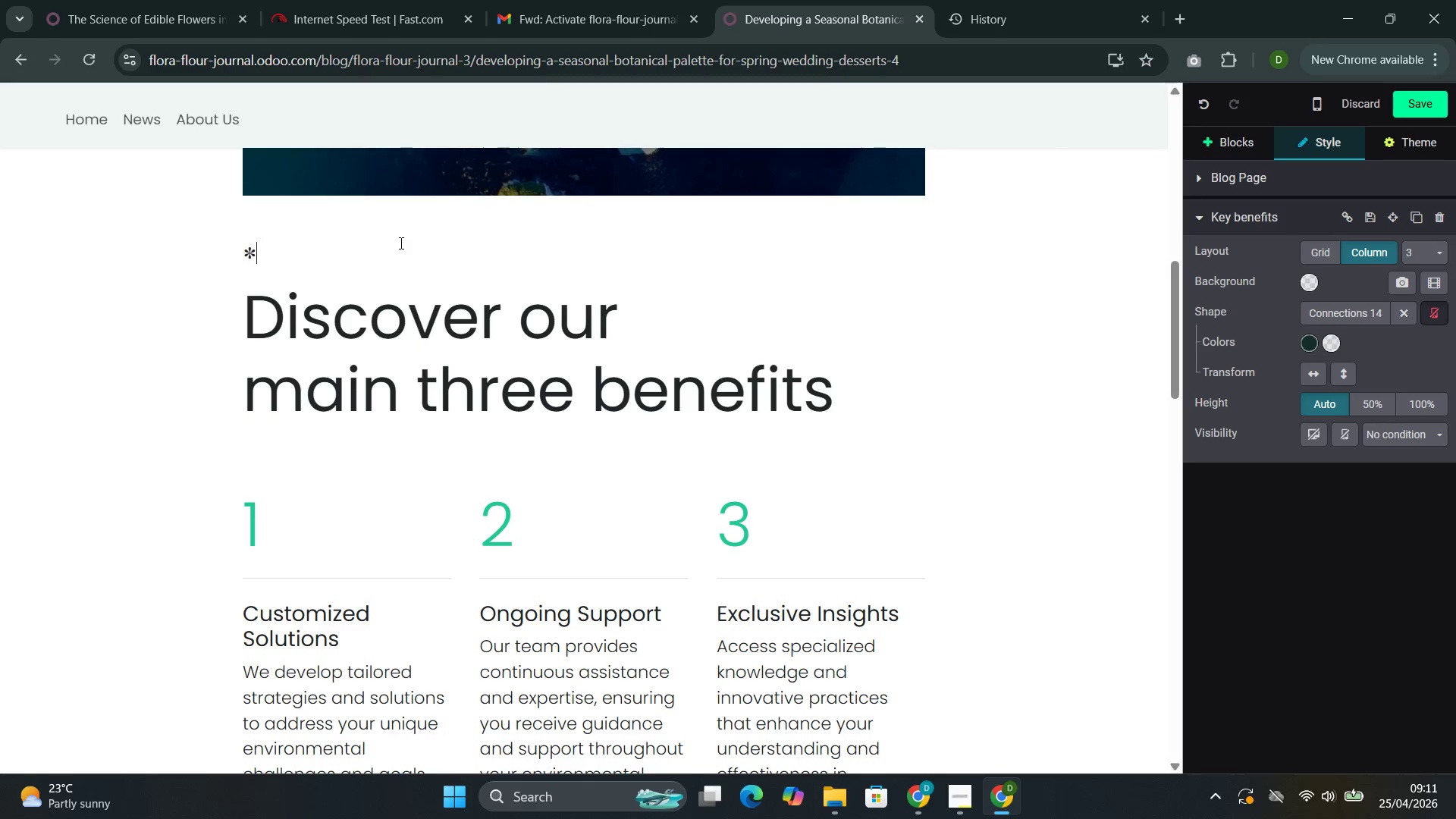 
key(Backspace)
 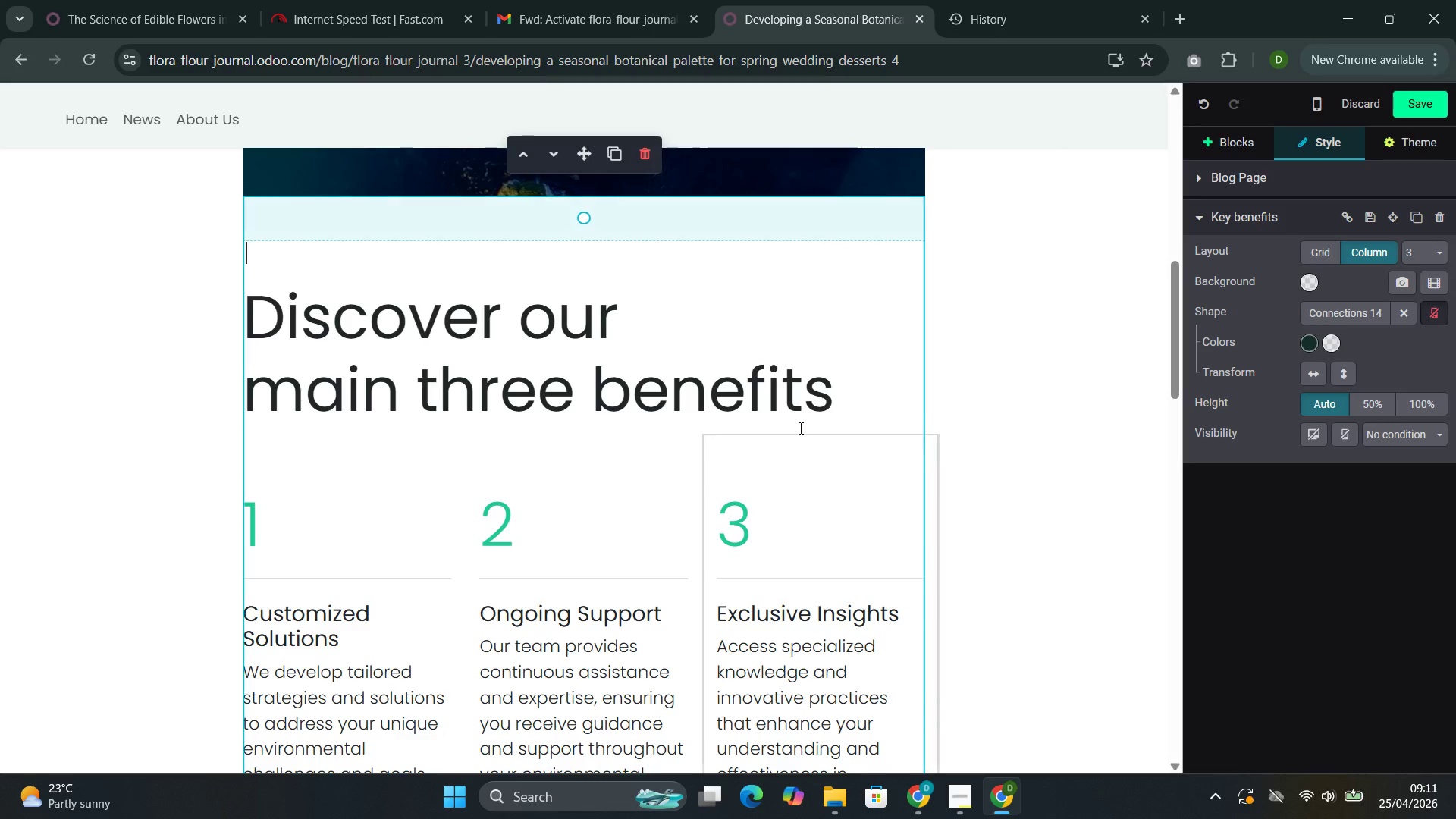 
left_click_drag(start_coordinate=[839, 394], to_coordinate=[302, 293])
 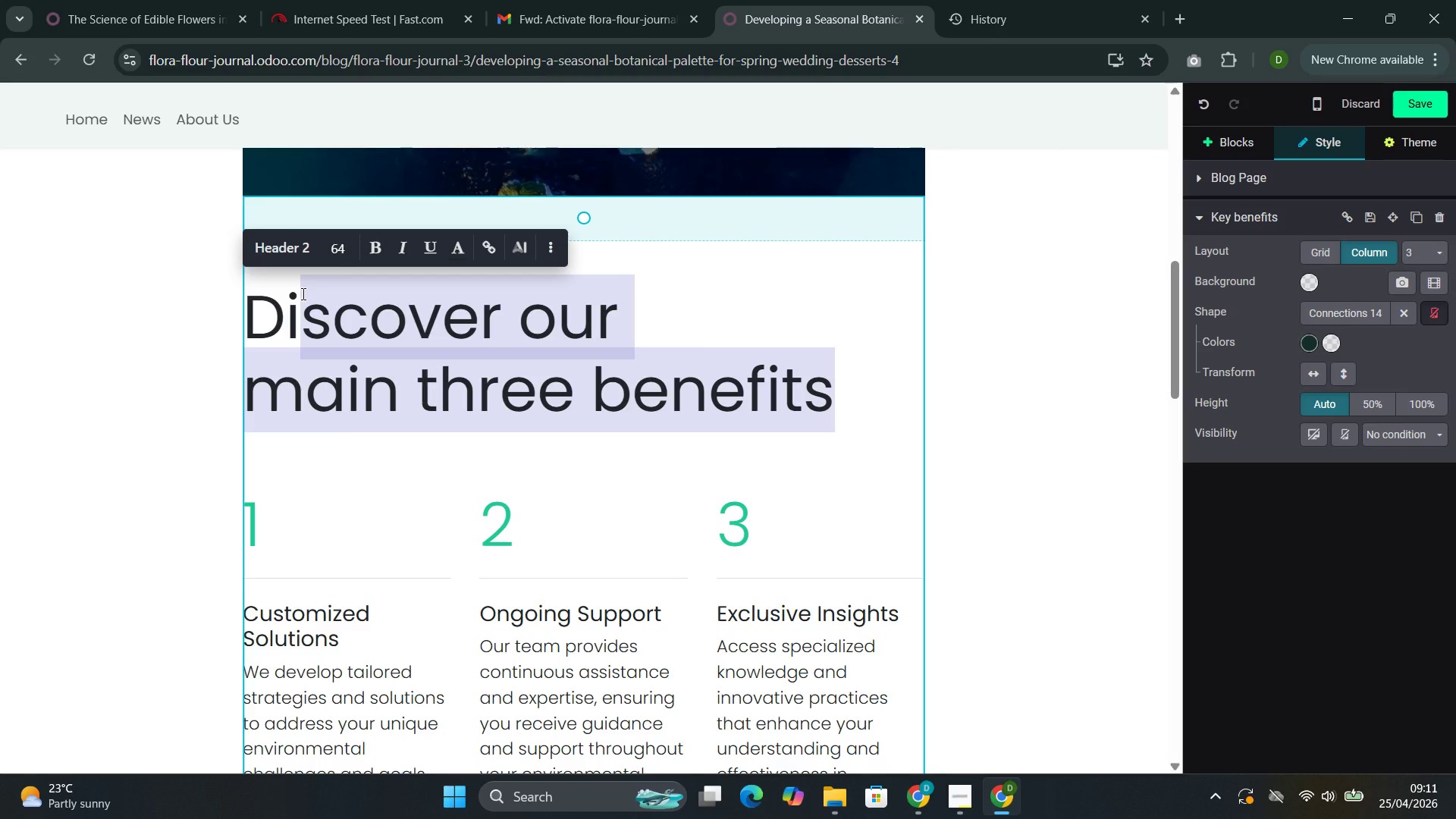 
key(Backspace)
key(Backspace)
key(Backspace)
type(The Spe)
key(Backspace)
type(ring Botanical Calendar )
 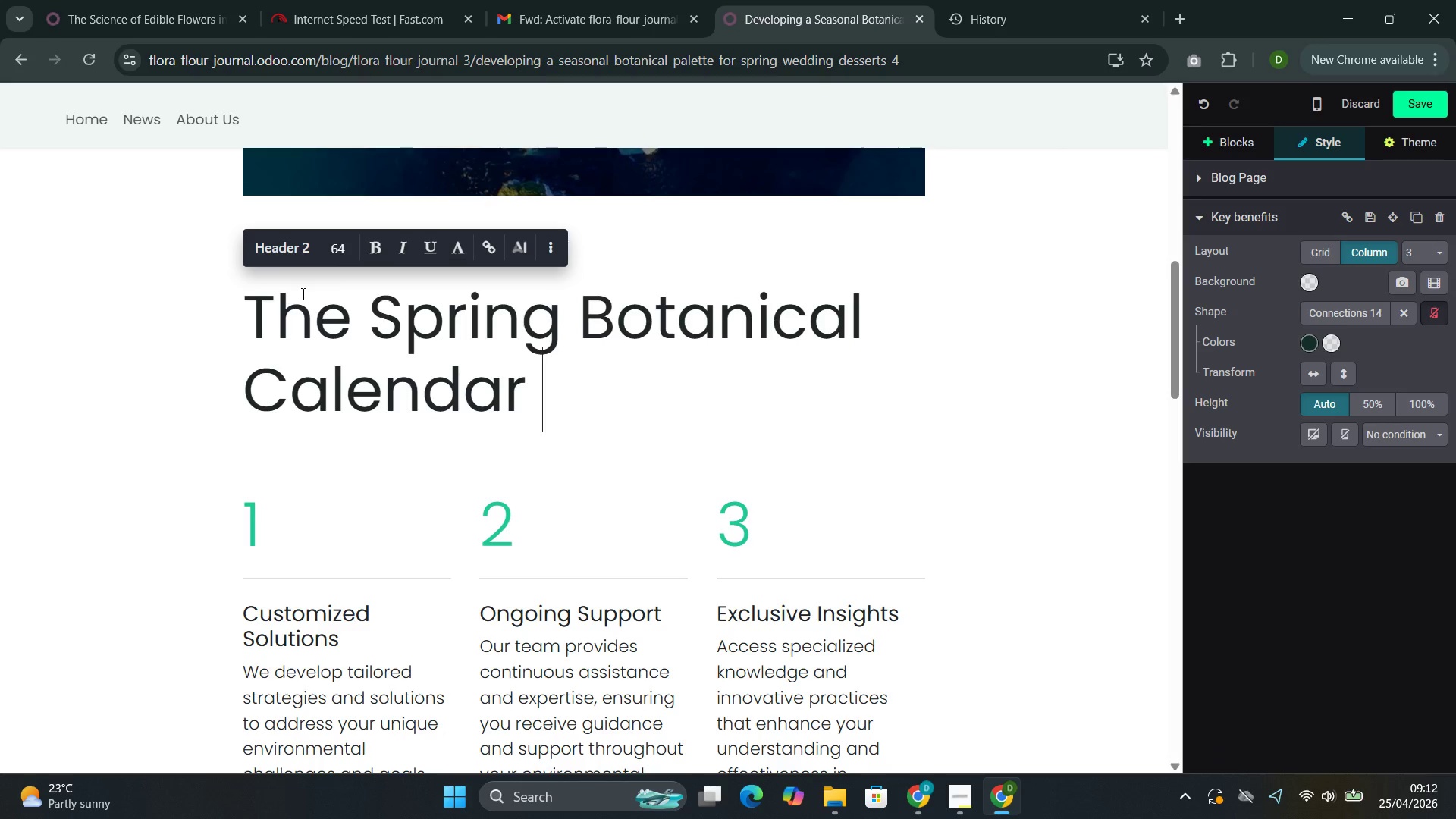 
wait(7.61)
 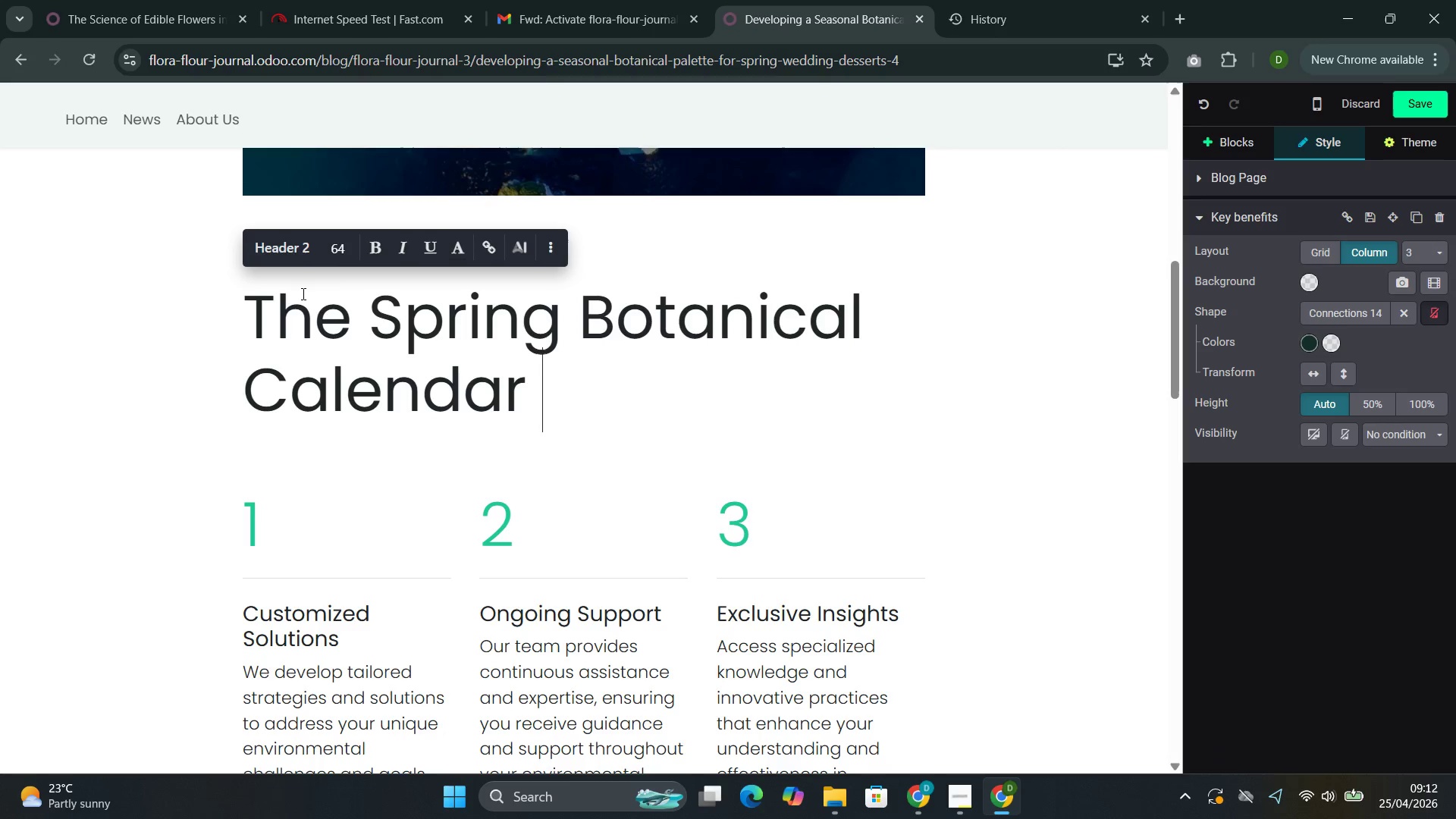 
key(Enter)
 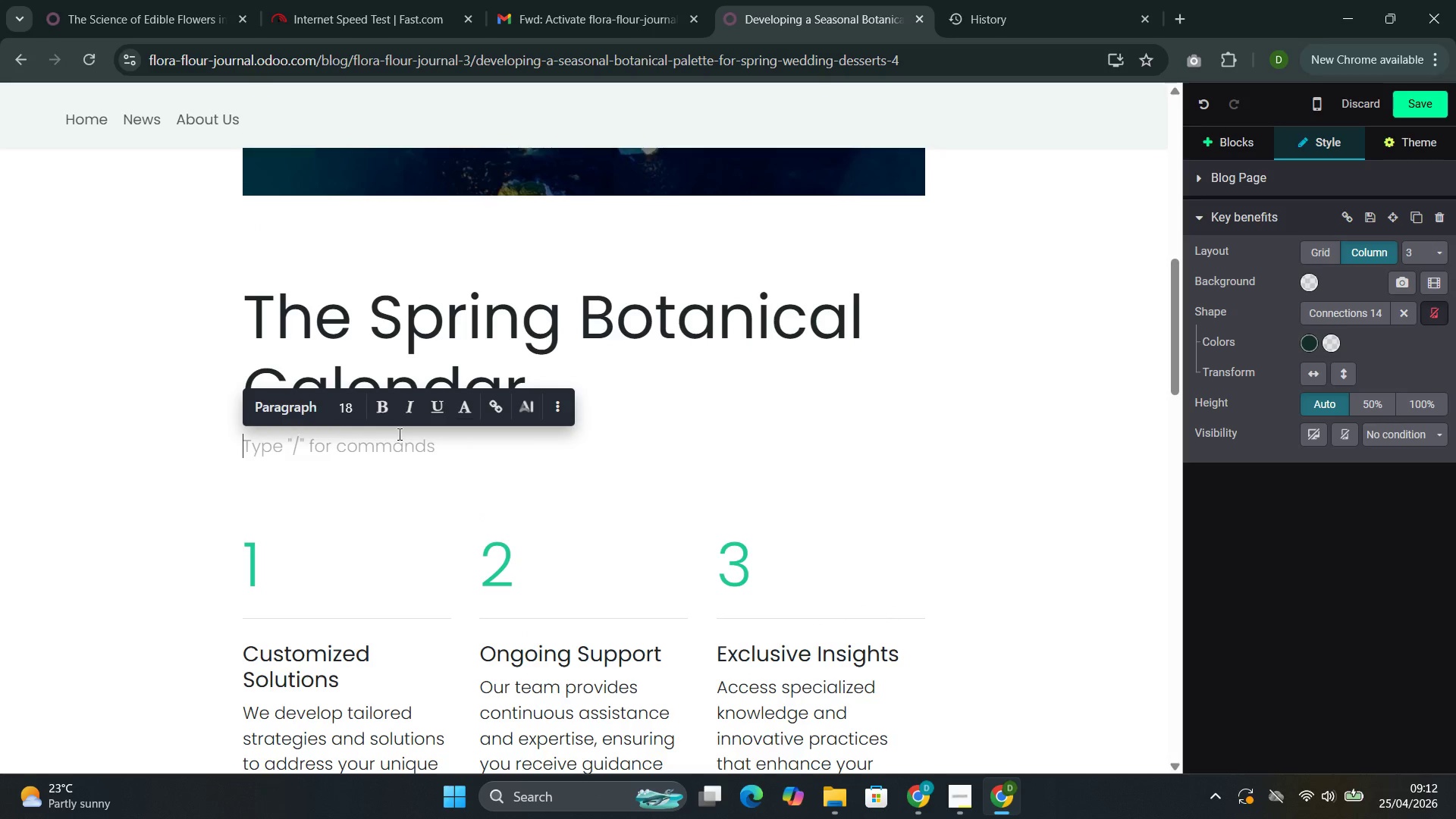 
type(Spering)
 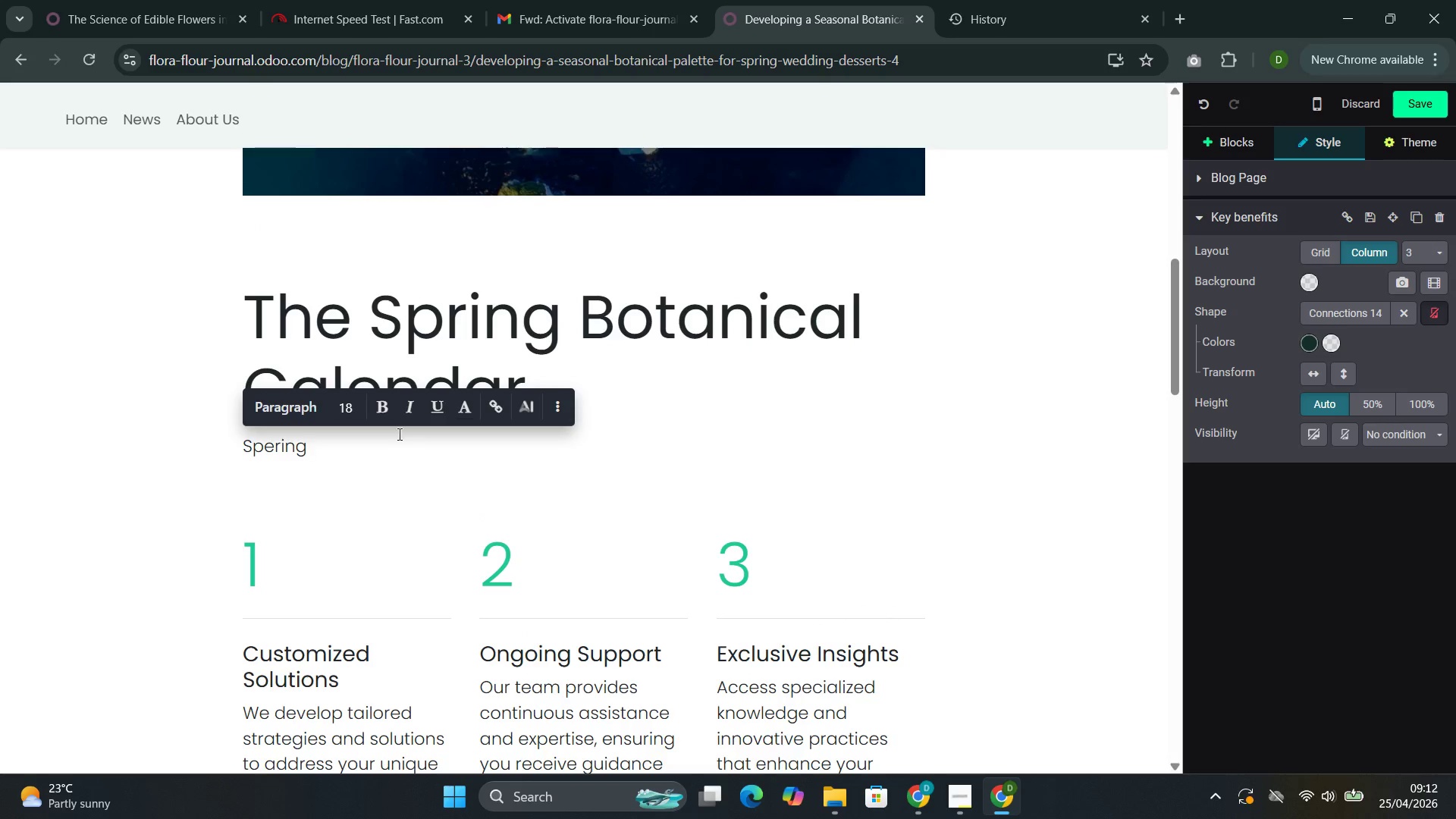 
key(ArrowLeft)
 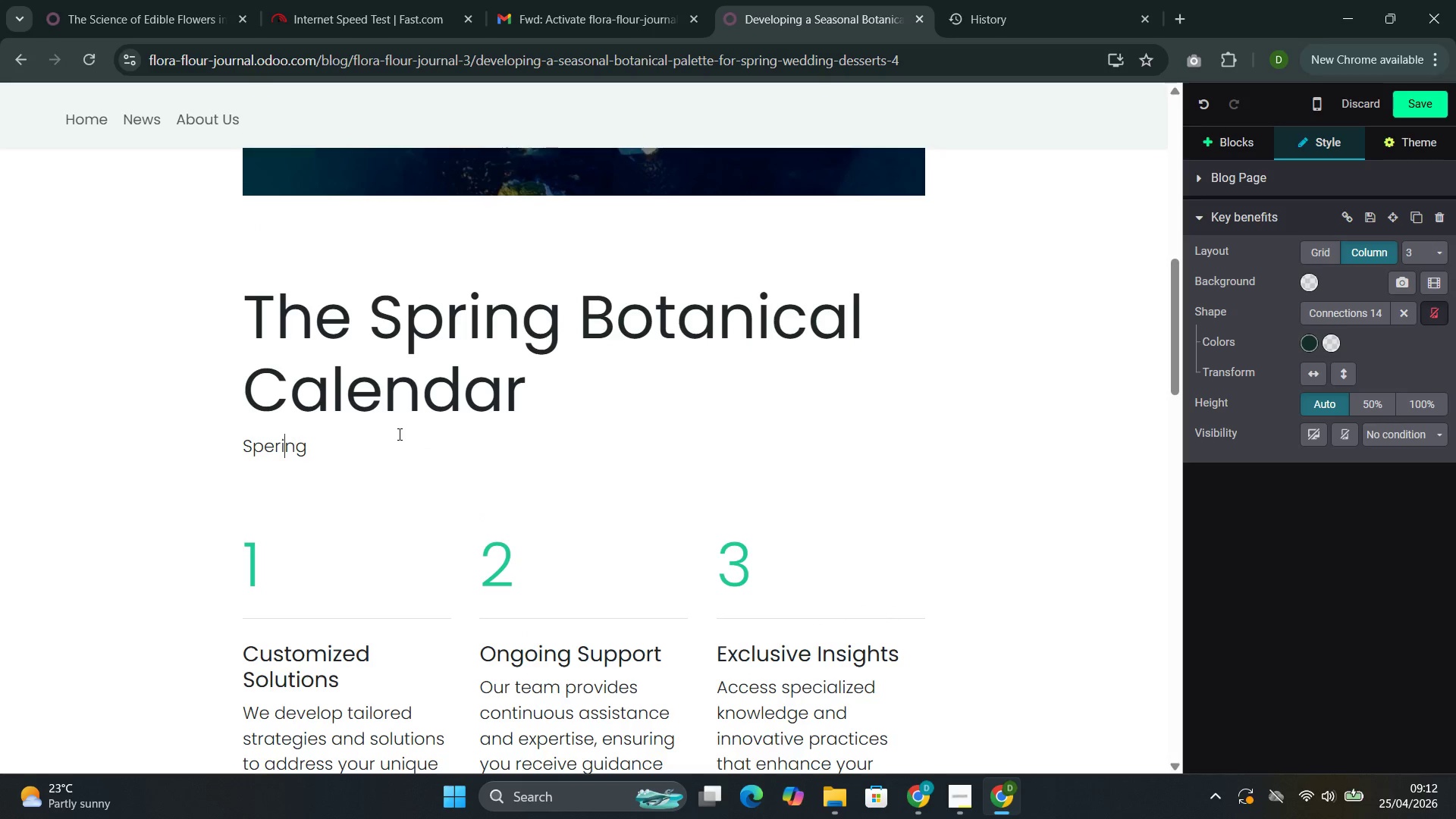 
key(ArrowLeft)
 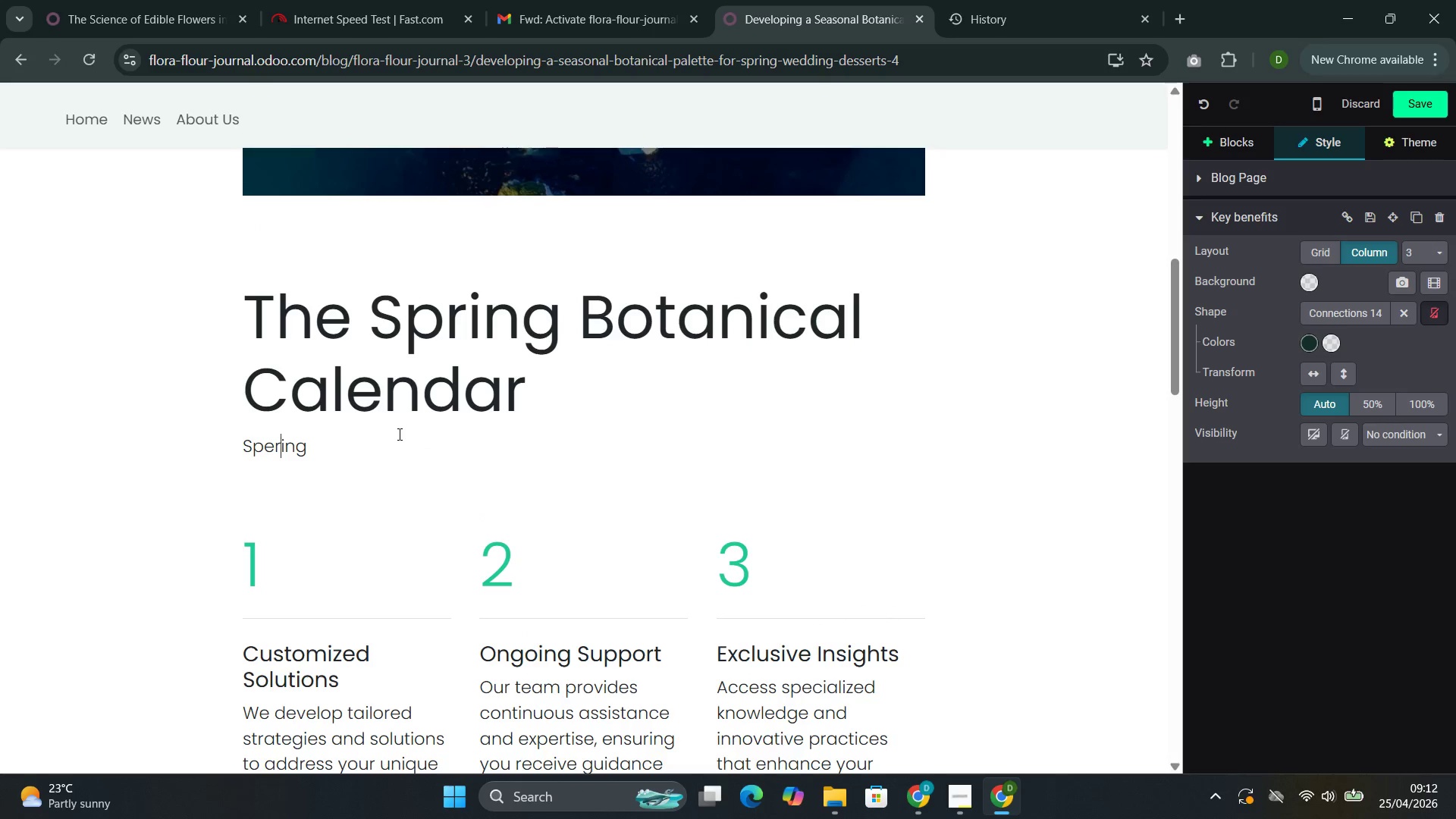 
key(ArrowLeft)
 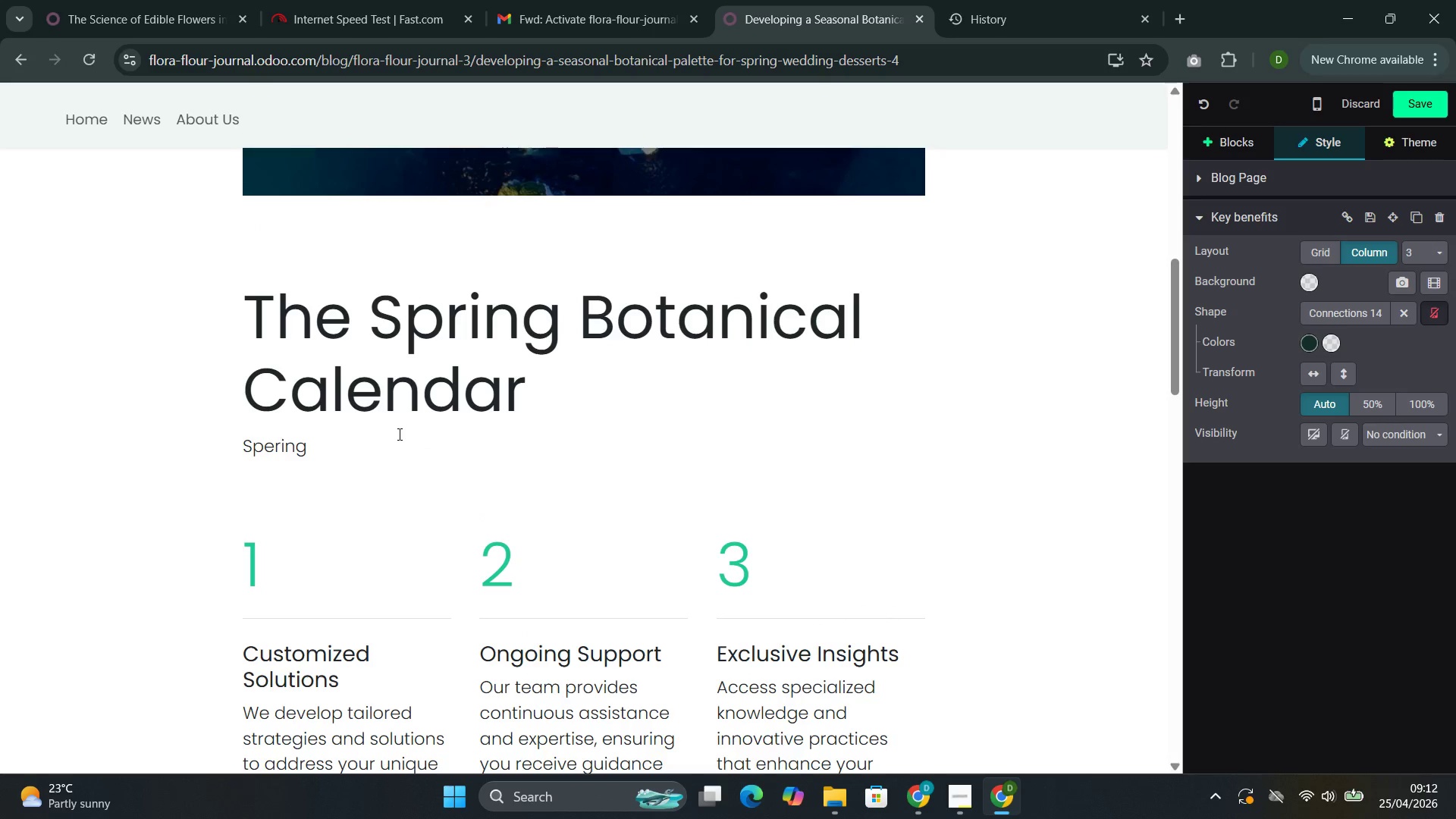 
key(ArrowLeft)
 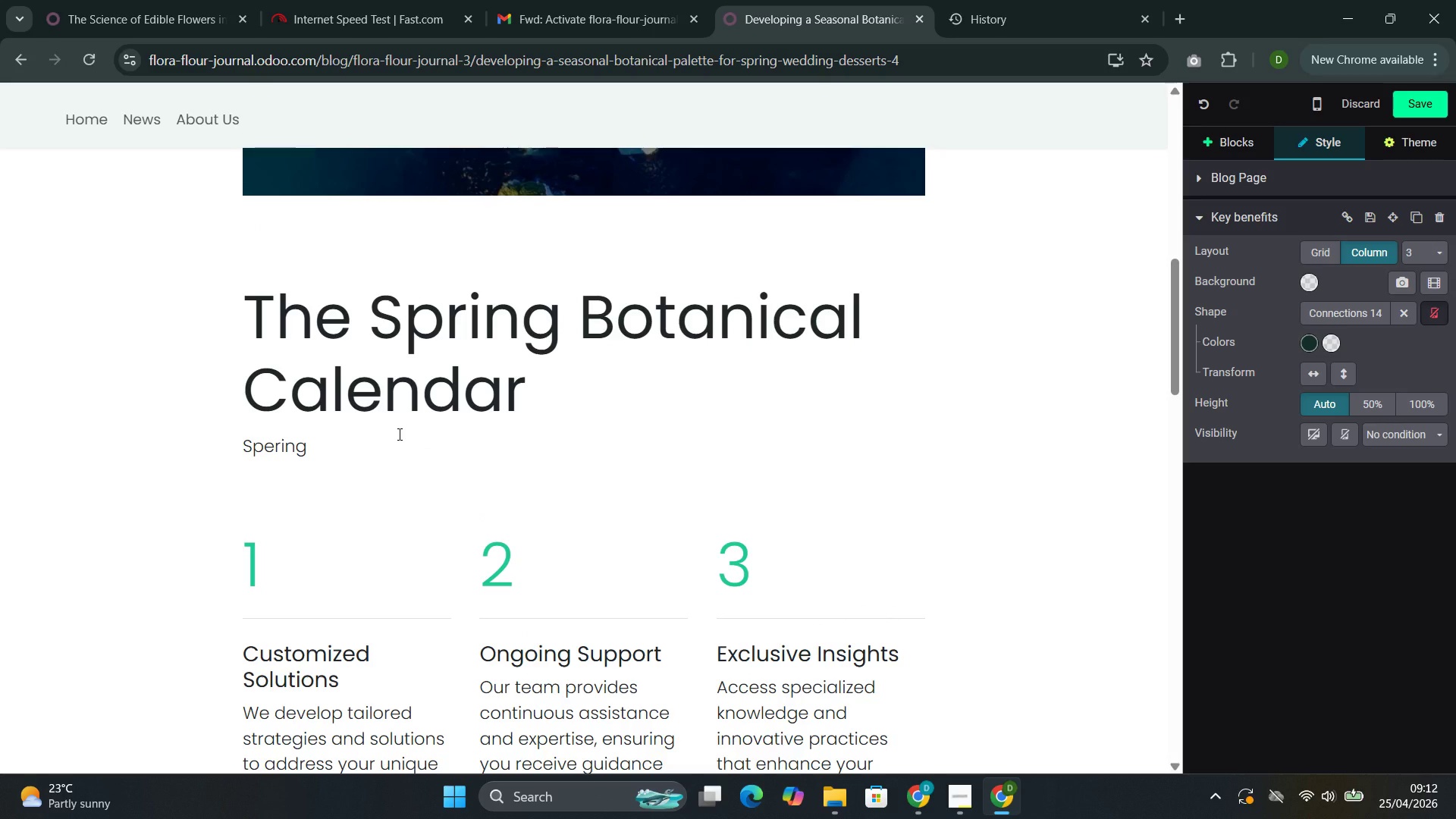 
key(Backspace)
 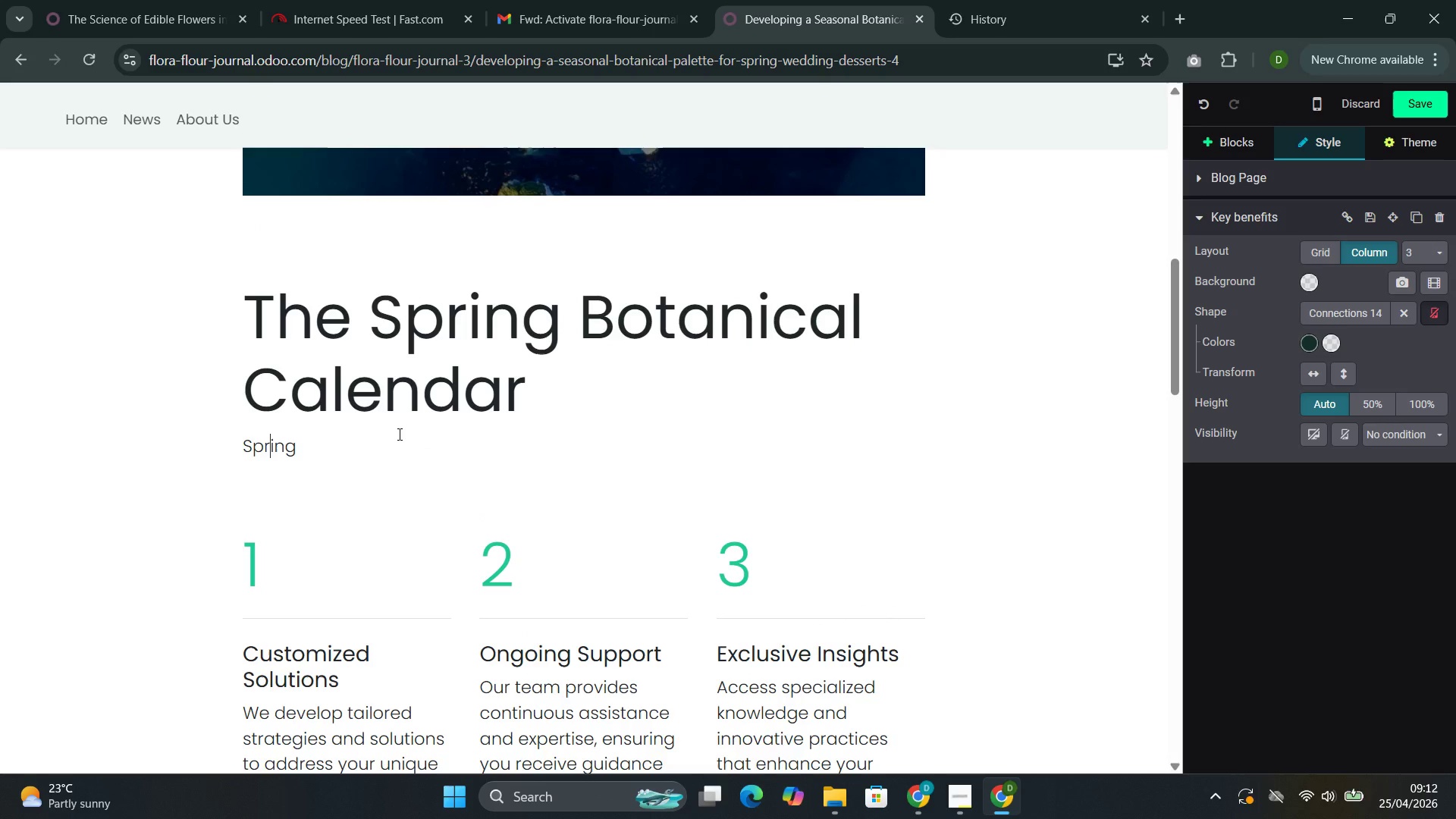 
key(ArrowRight)
 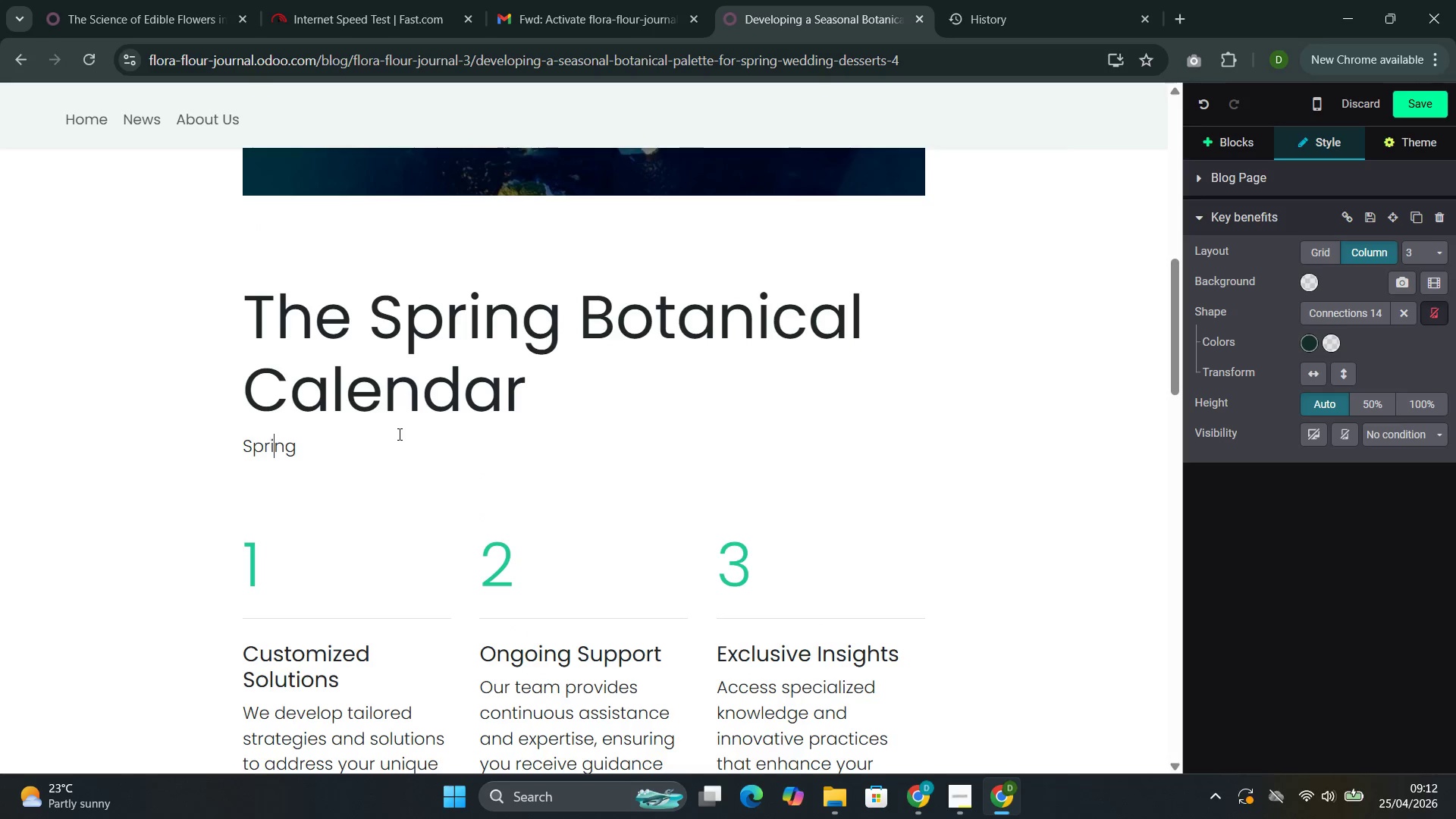 
key(ArrowRight)
 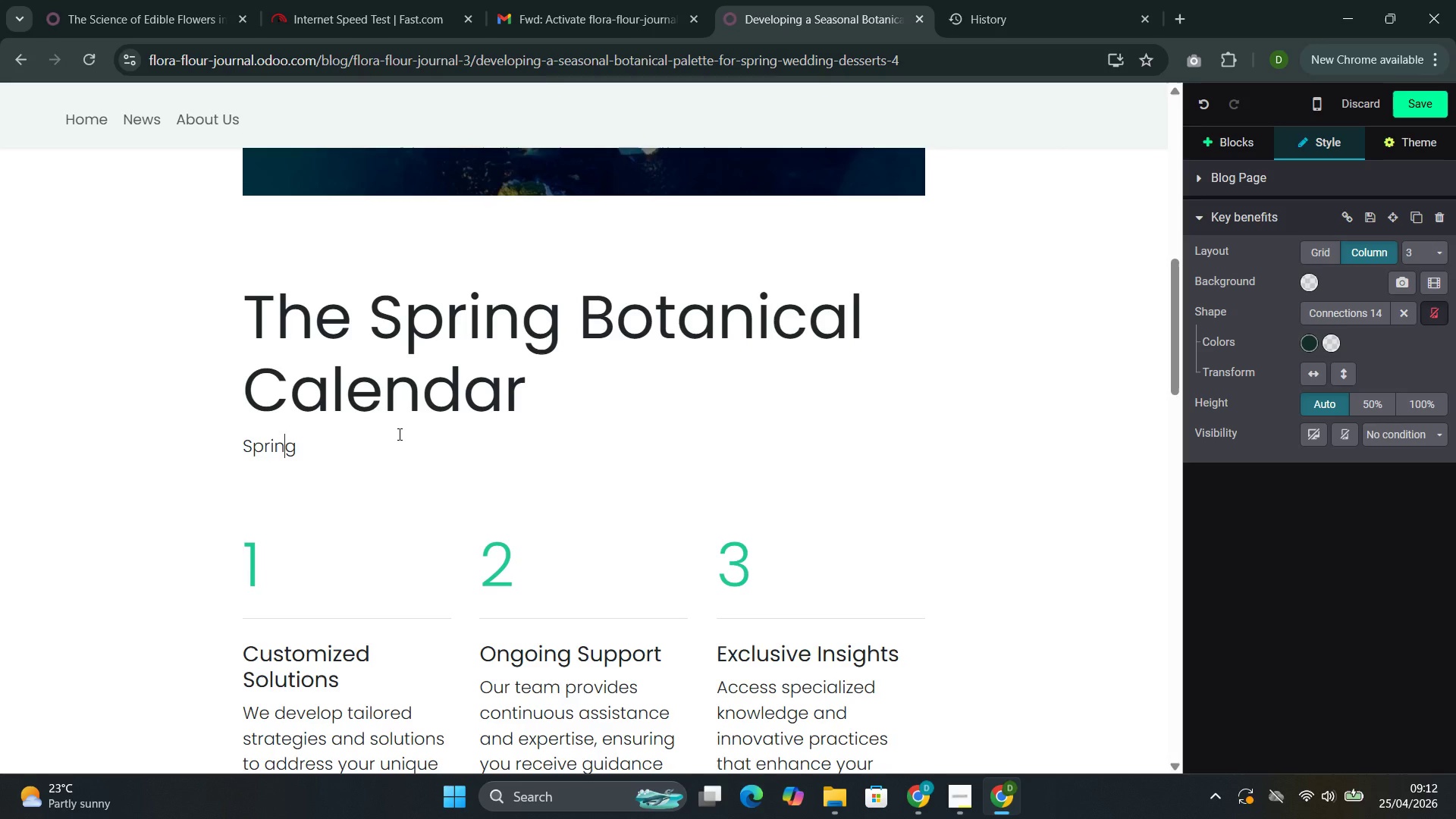 
key(ArrowRight)
 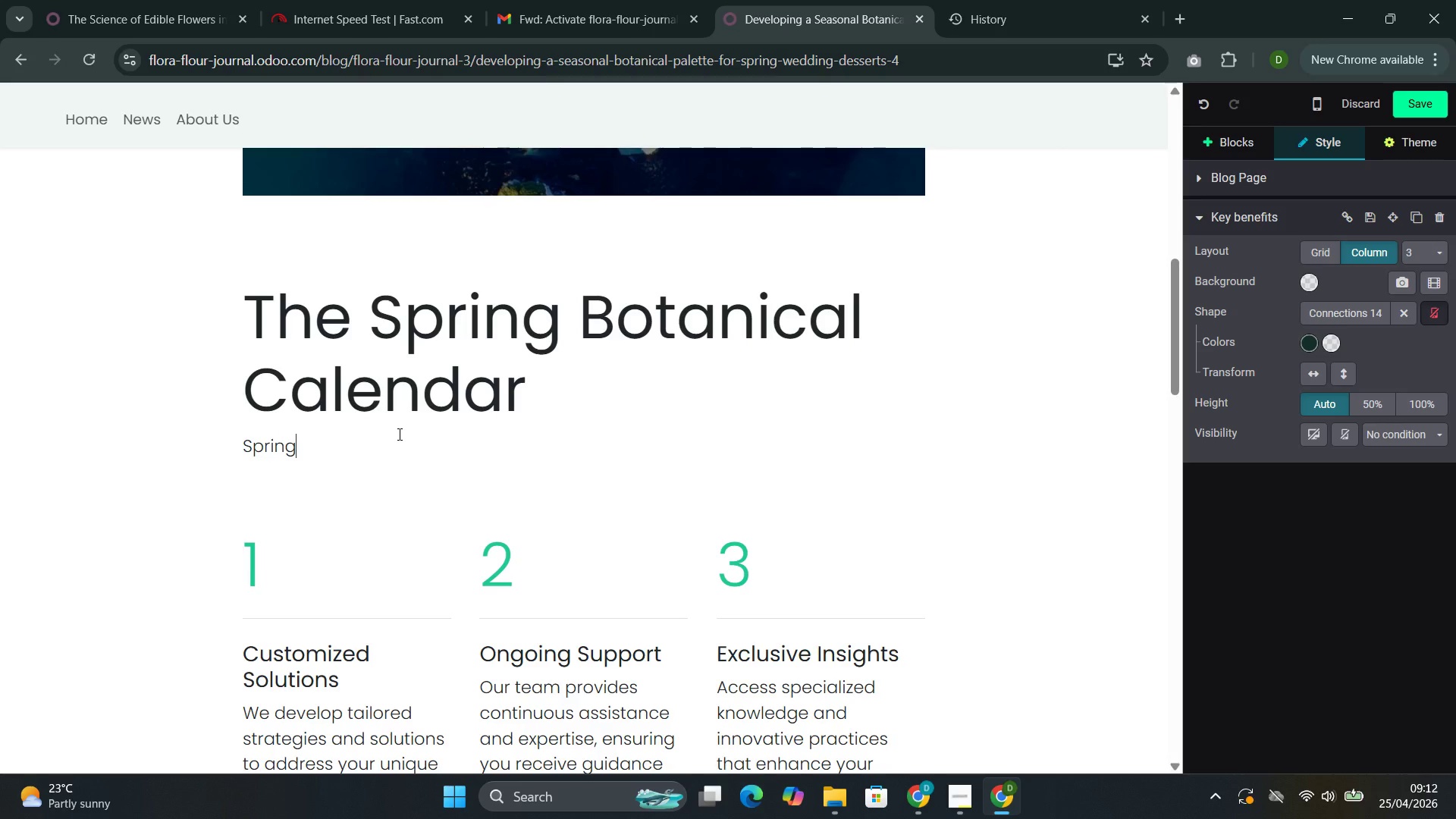 
key(ArrowRight)
 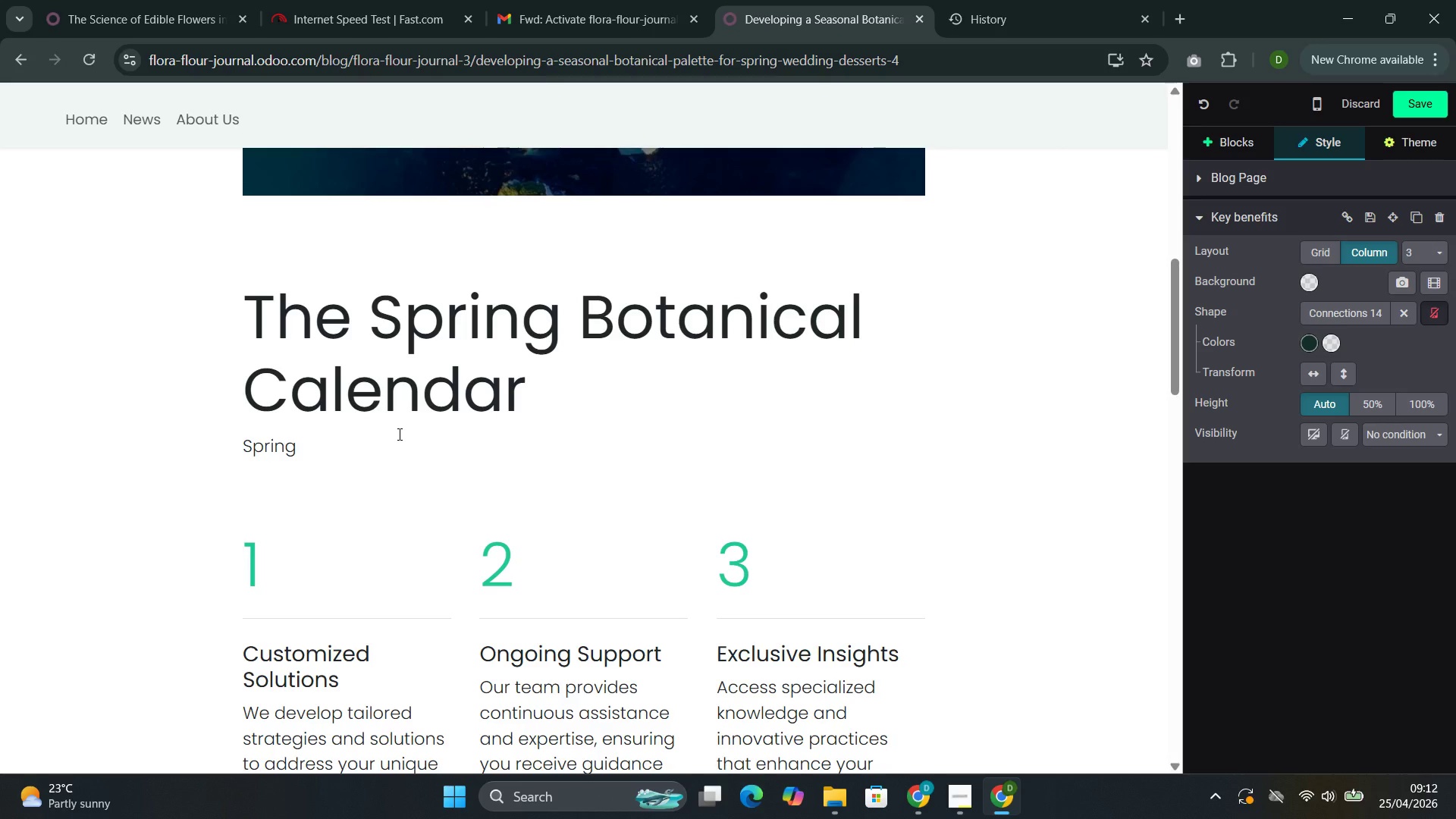 
type( in our region offers a sequence of botanicals that can be mapped to wedding dates )
key(Backspace)
type(:)
 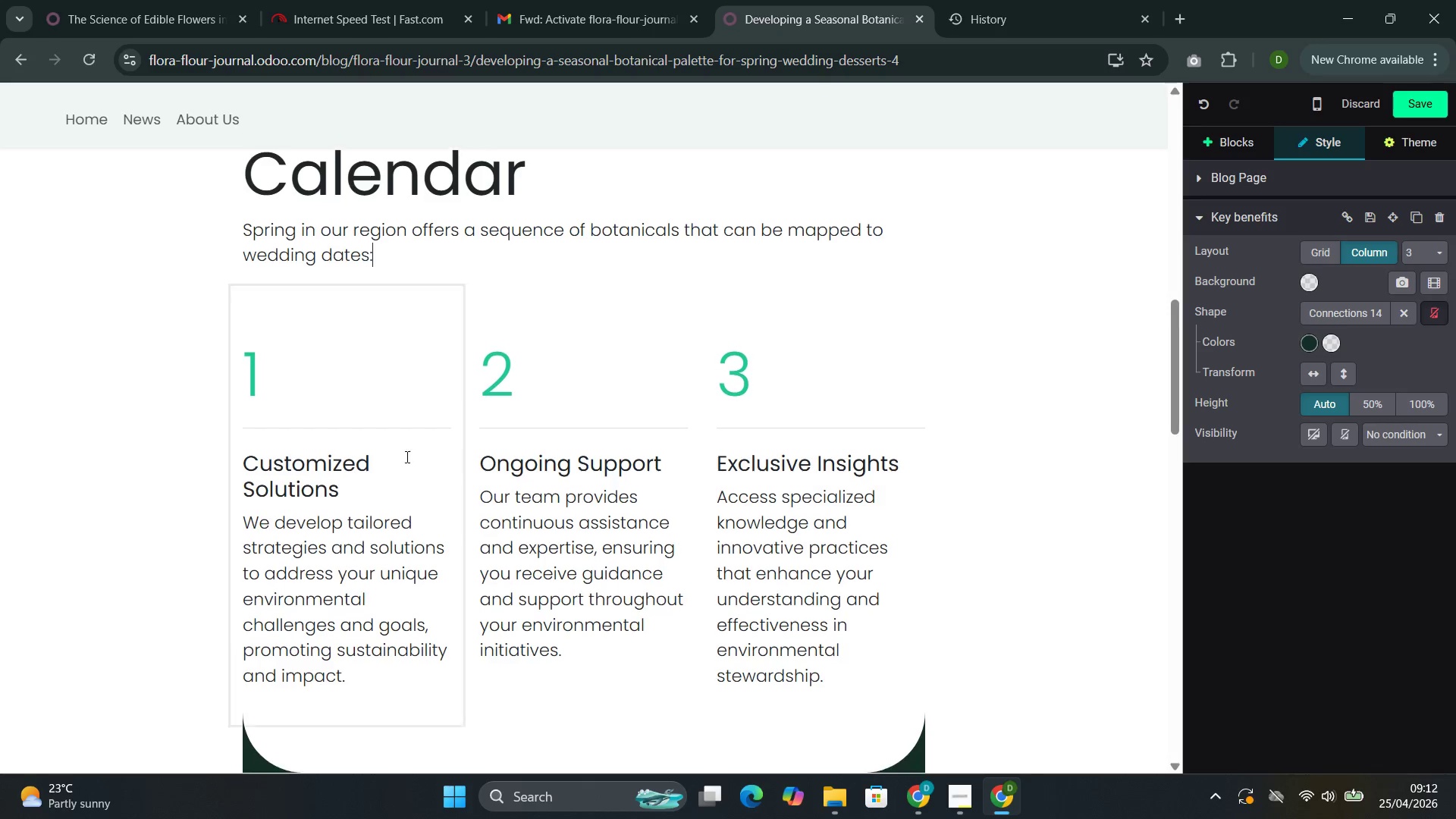 
left_click_drag(start_coordinate=[360, 483], to_coordinate=[253, 464])
 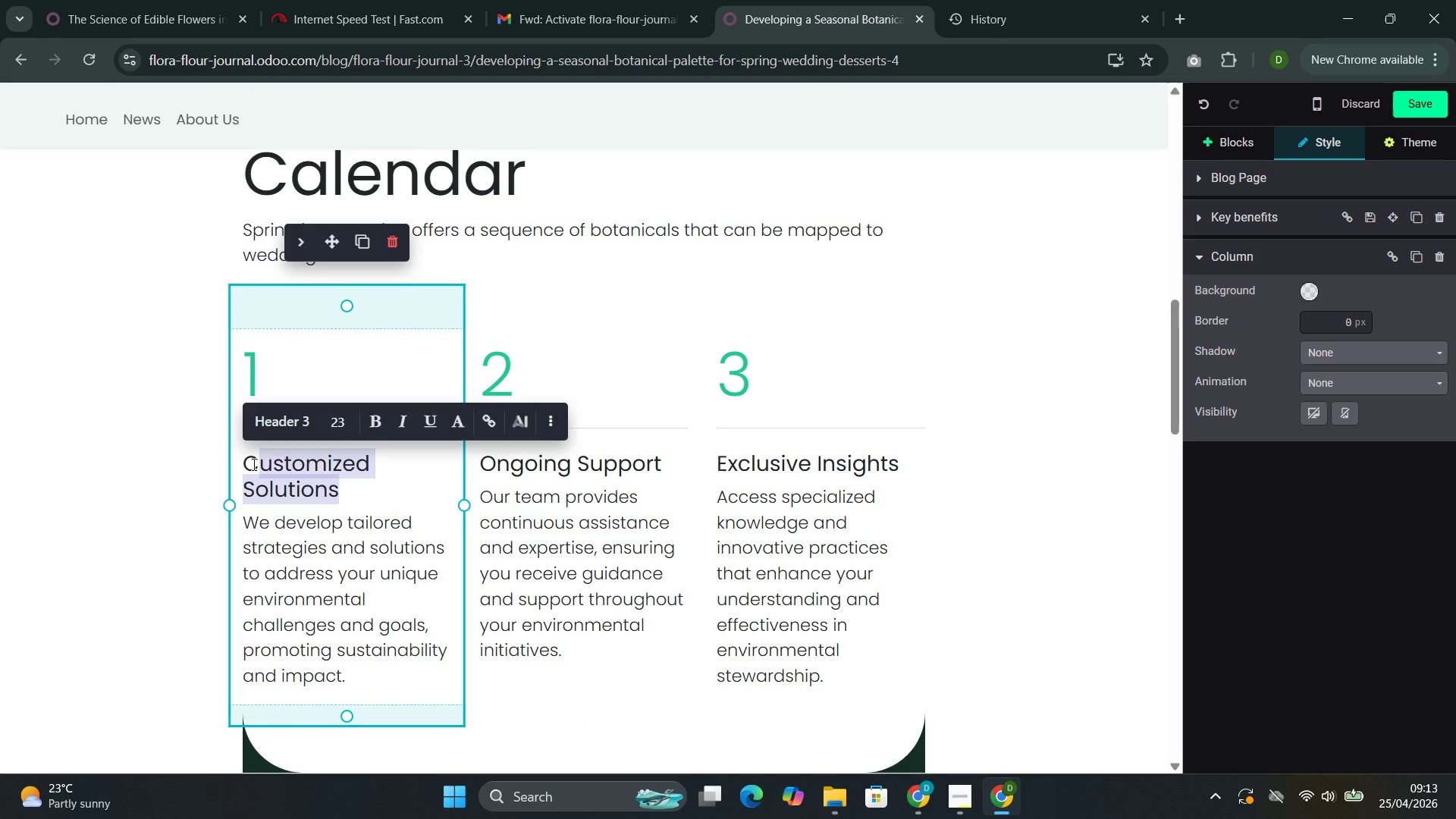 
key(Backspace)
 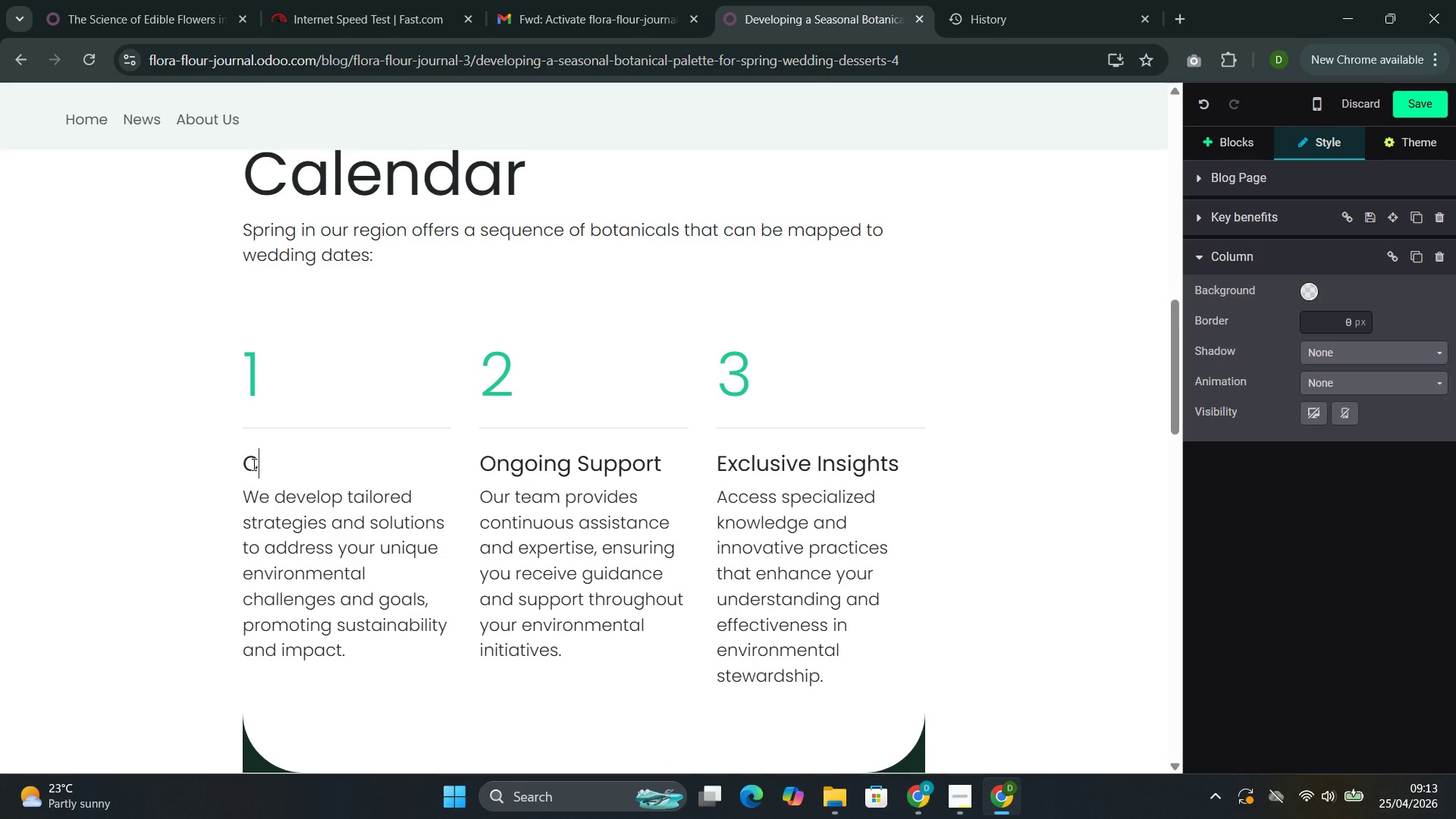 
key(Backspace)
 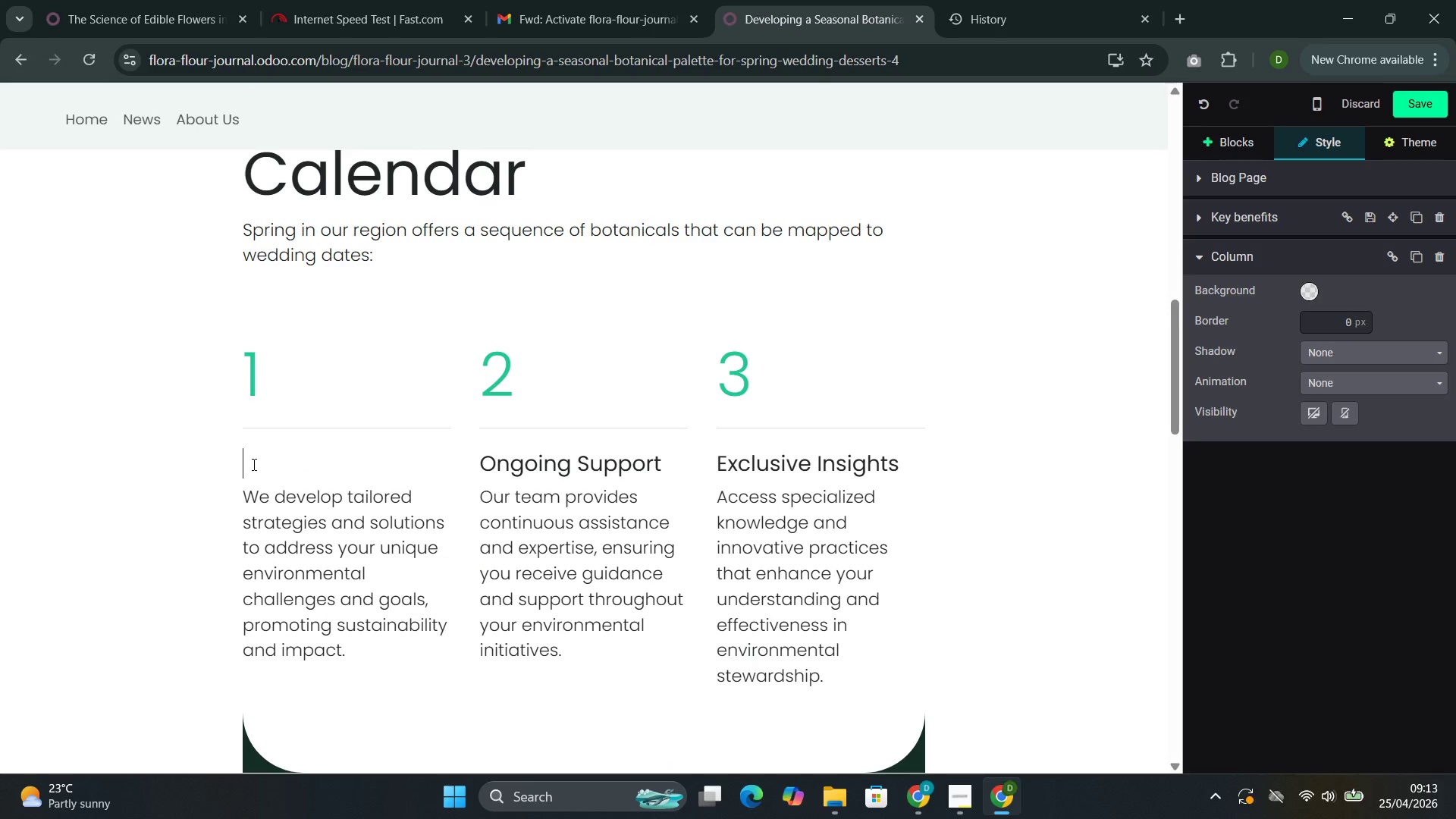 
type(EAR)
key(Backspace)
key(Backspace)
 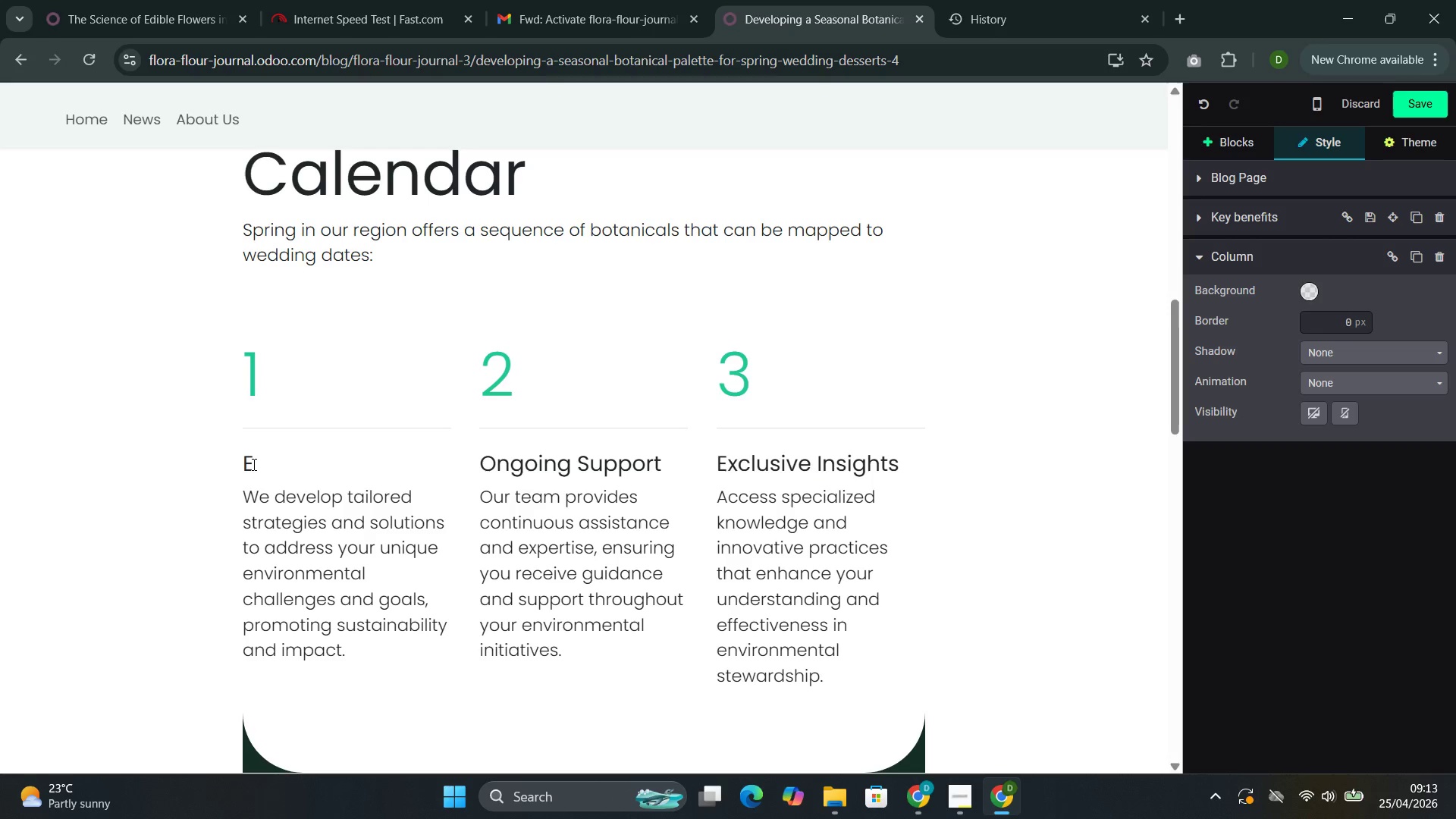 
type(arly Spring90)
 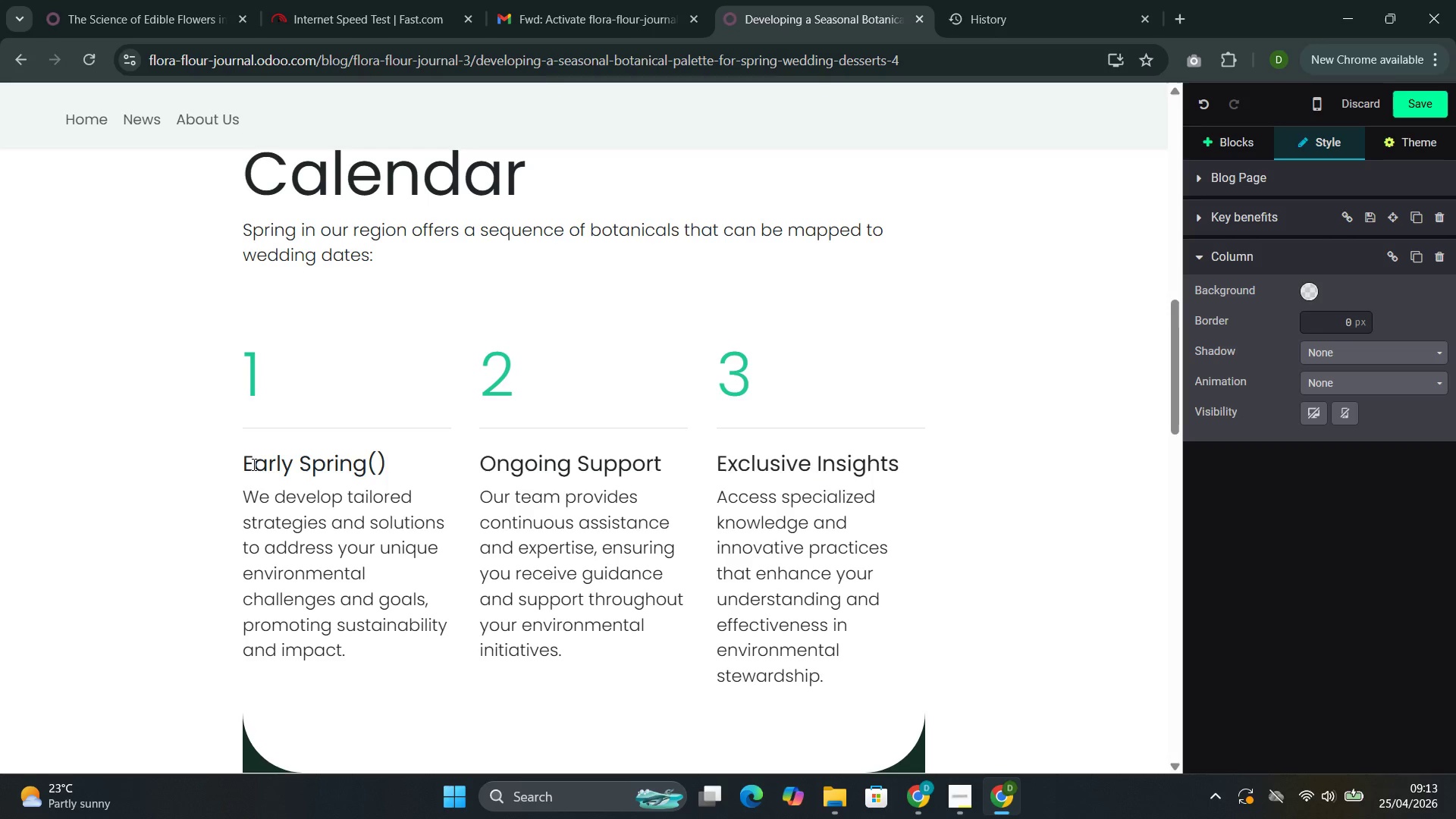 
key(ArrowLeft)
 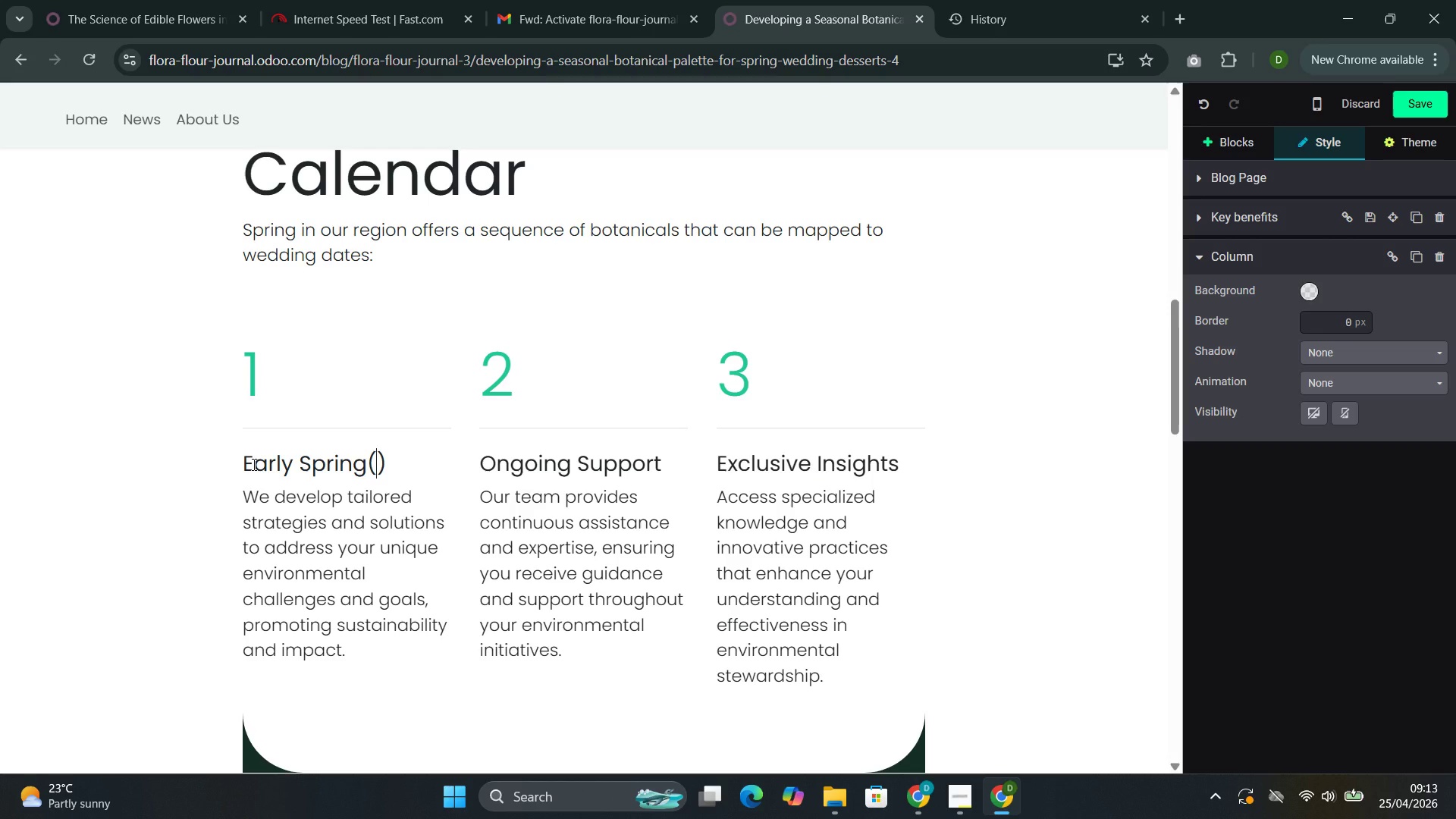 
type(Mae)
key(Backspace)
type(r )
key(Backspace)
type(ch-April)
 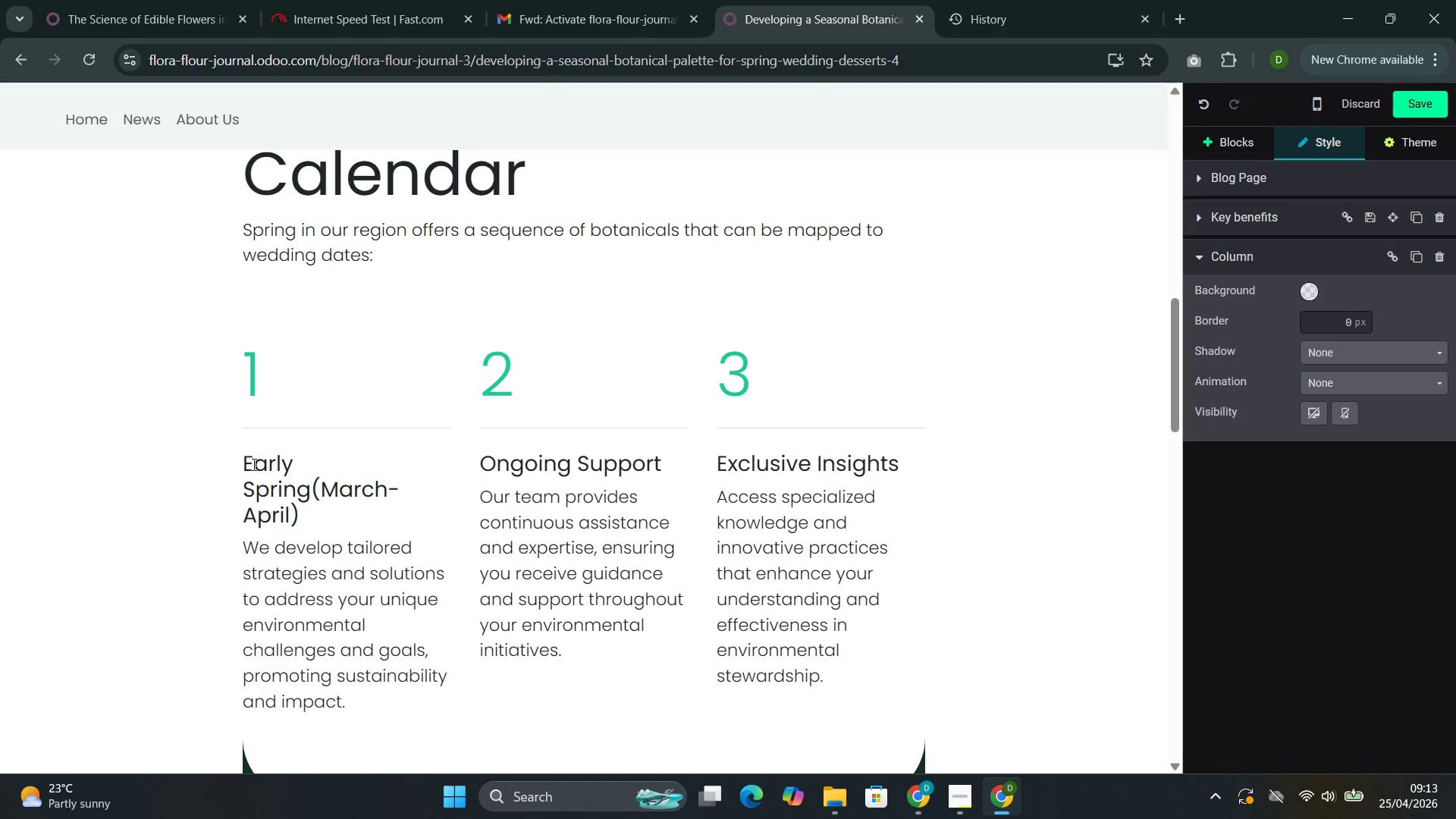 
wait(9.25)
 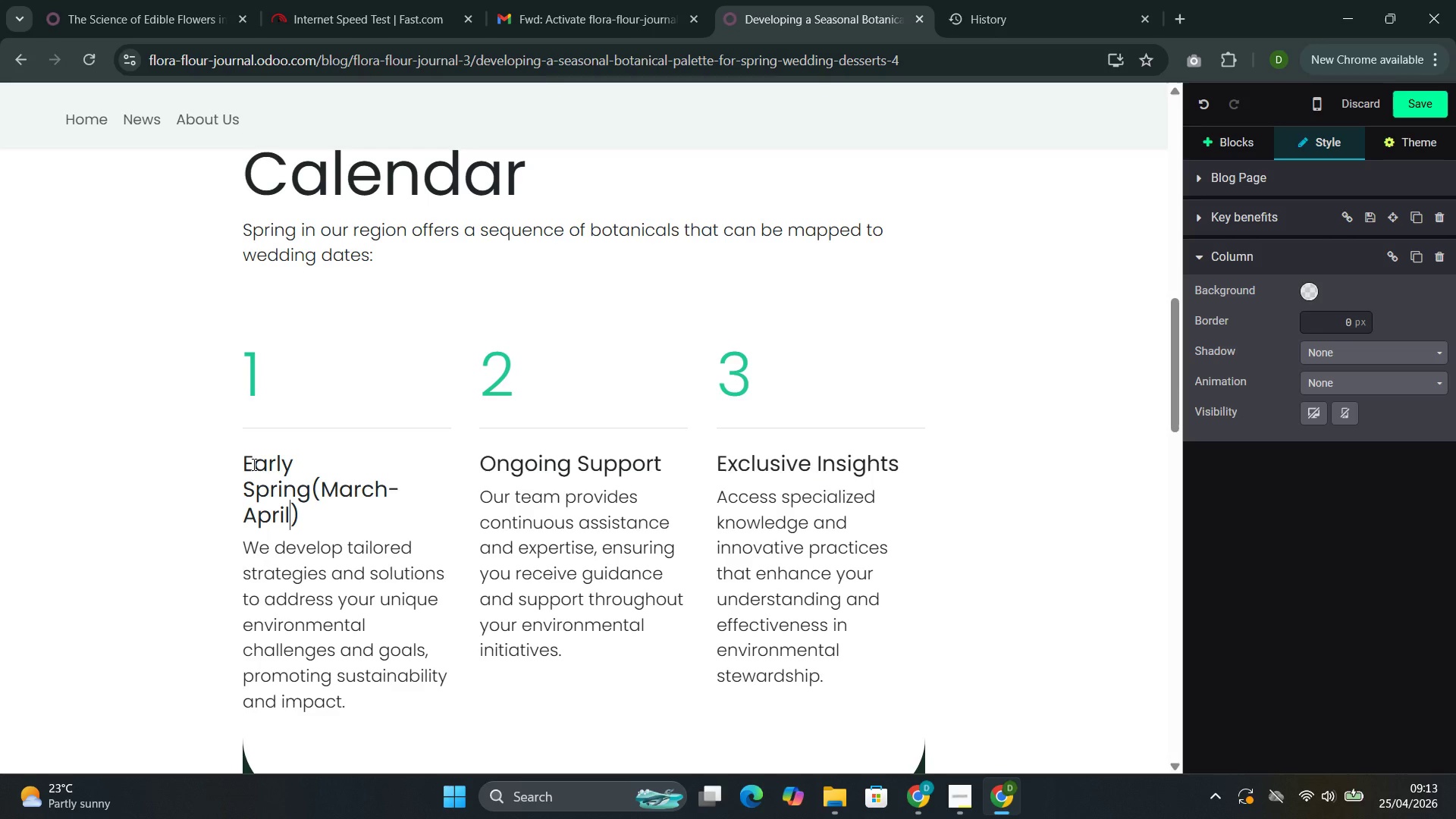 
left_click([354, 585])
 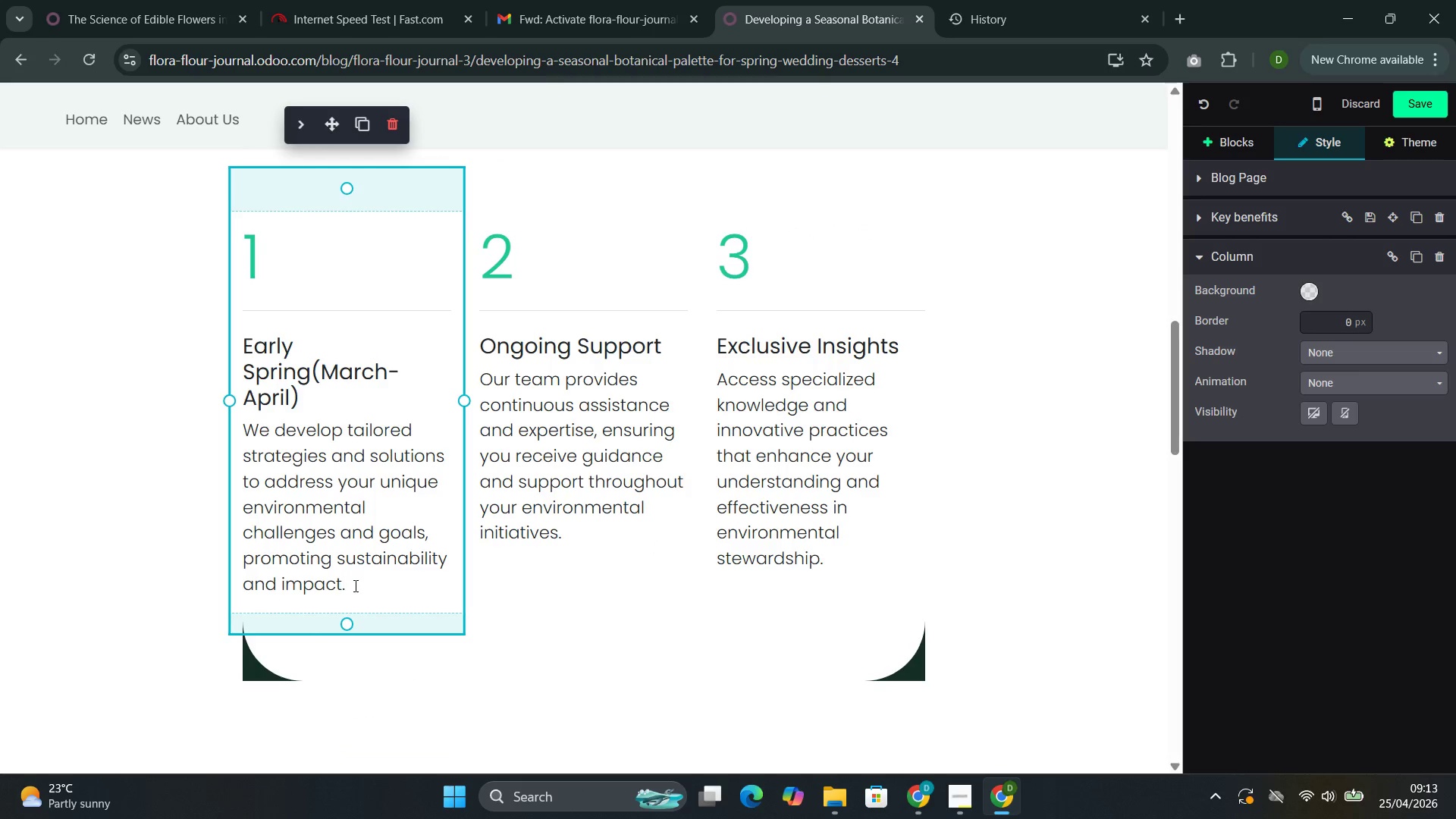 
left_click_drag(start_coordinate=[354, 585], to_coordinate=[256, 441])
 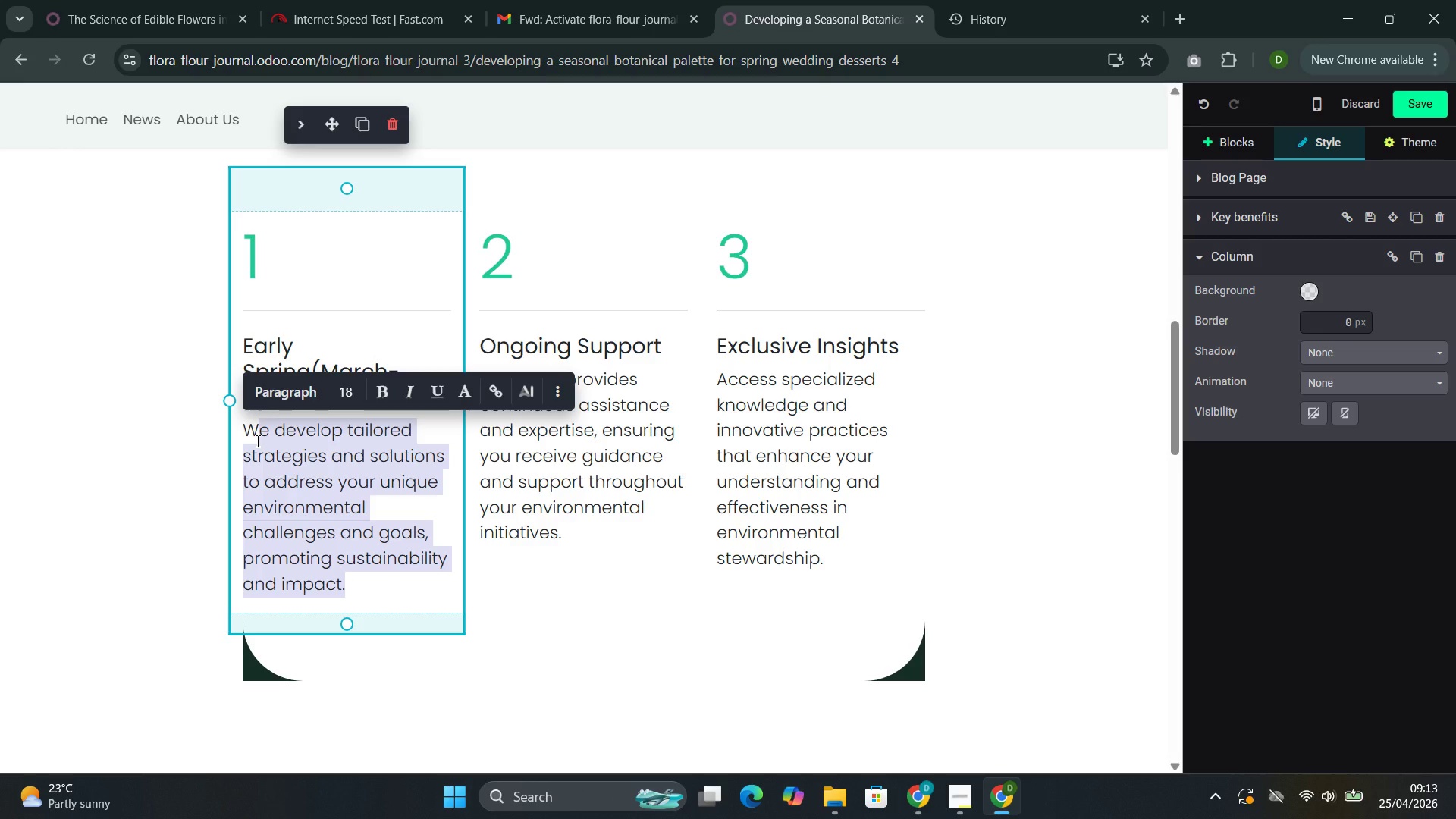 
key(Backspace)
 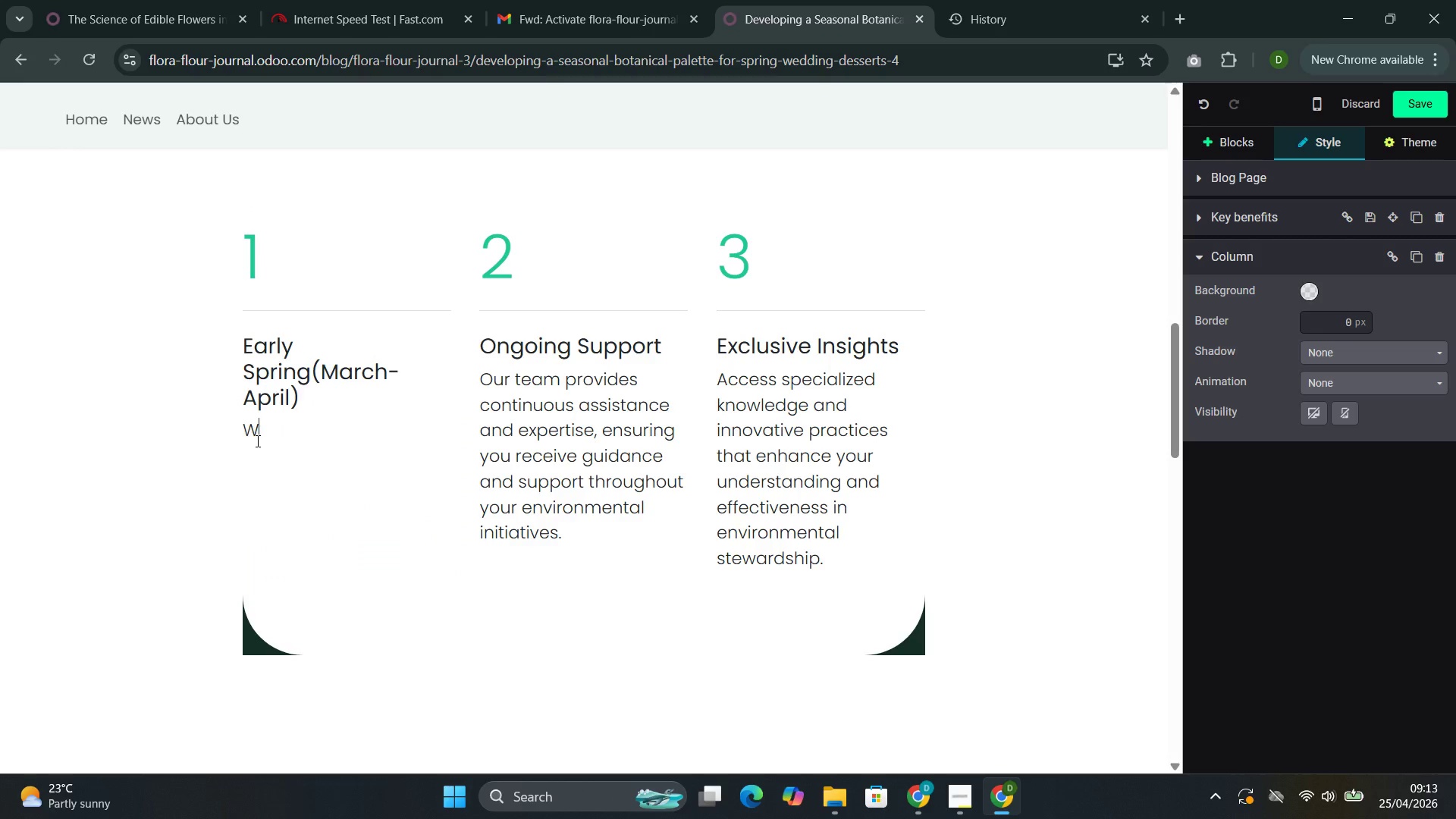 
key(Backspace)
 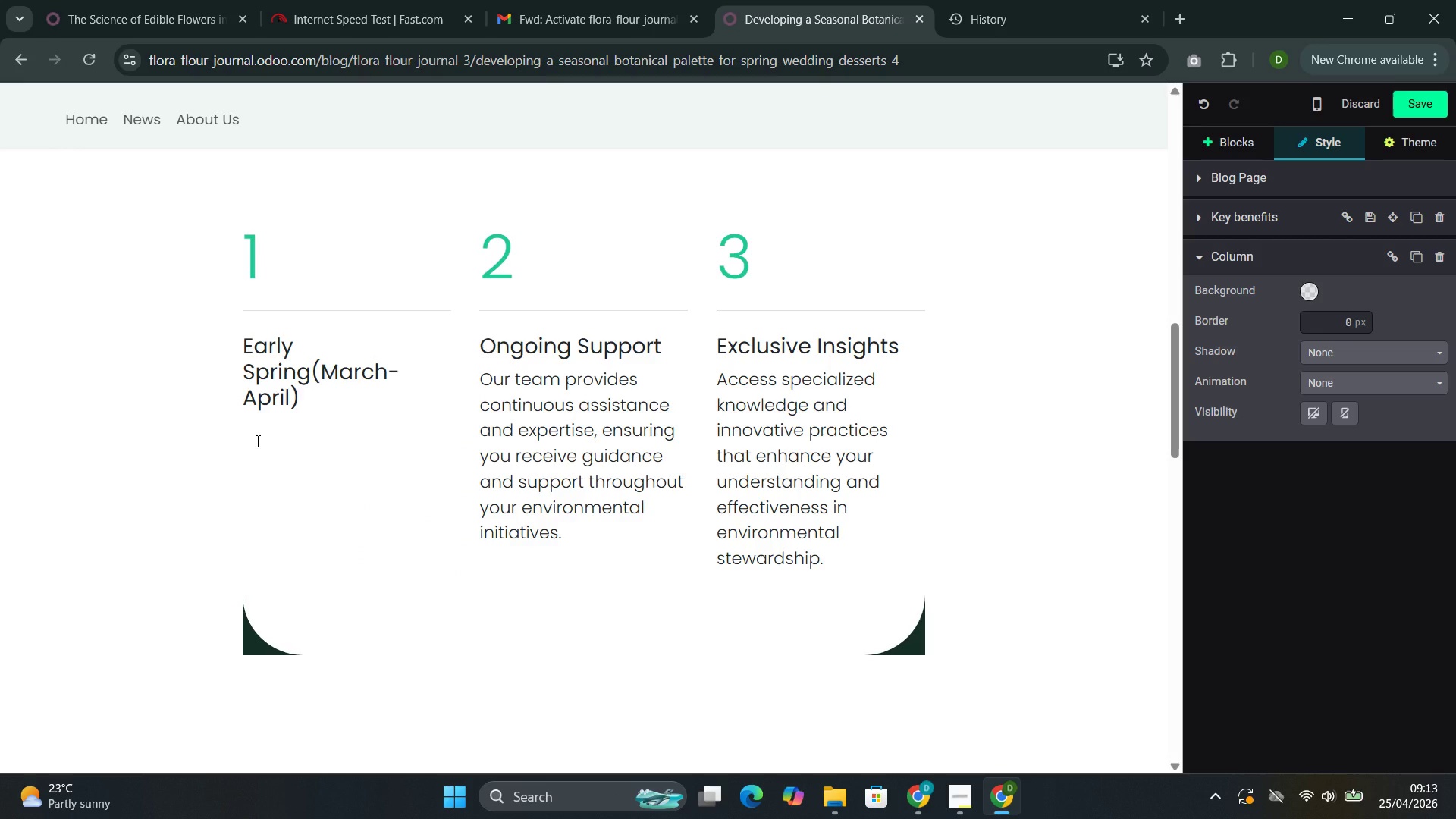 
type(VIOlet )
 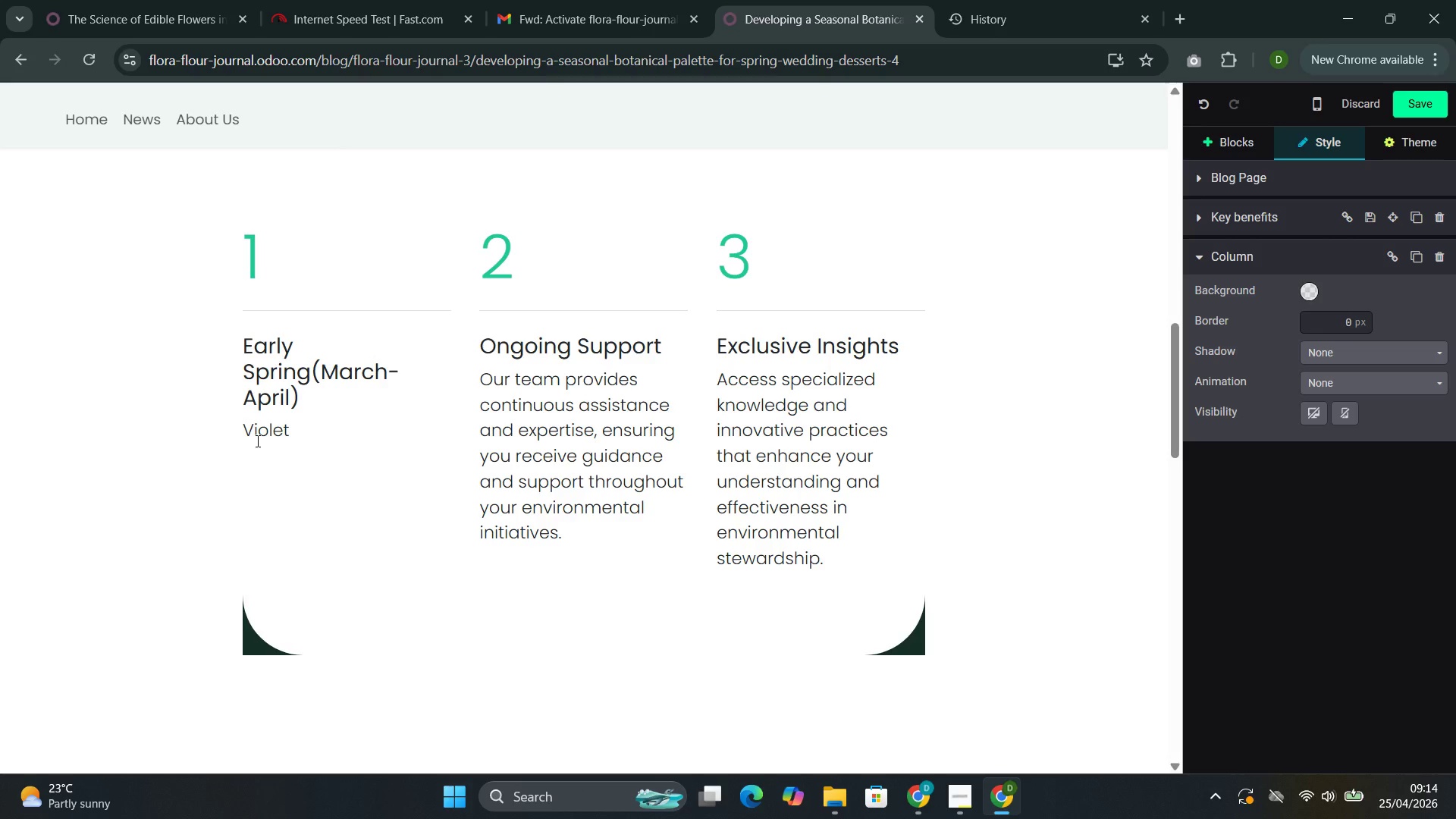 
wait(9.72)
 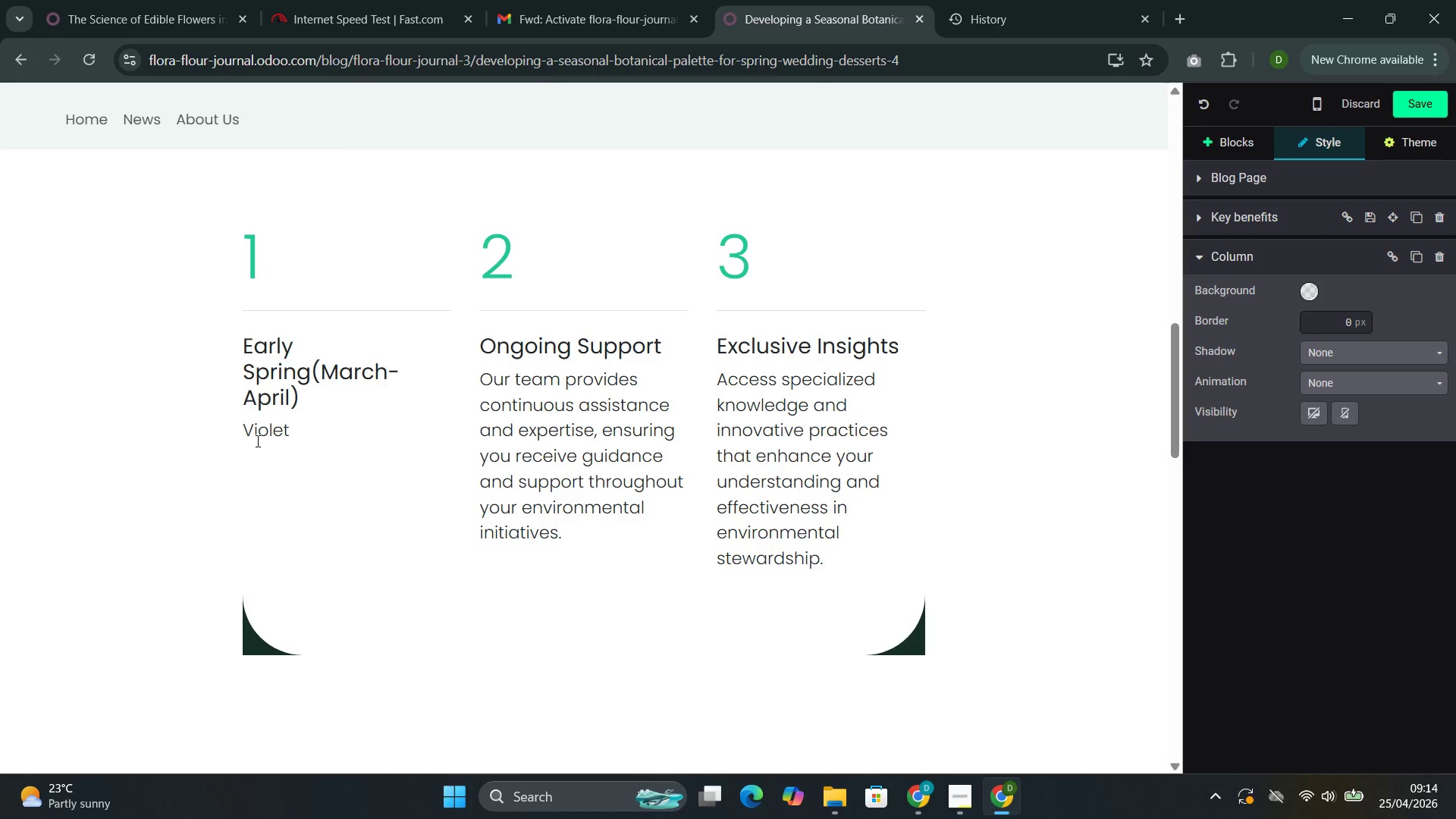 
key(Backspace)
type(, pt)
key(Backspace)
type(rim)
 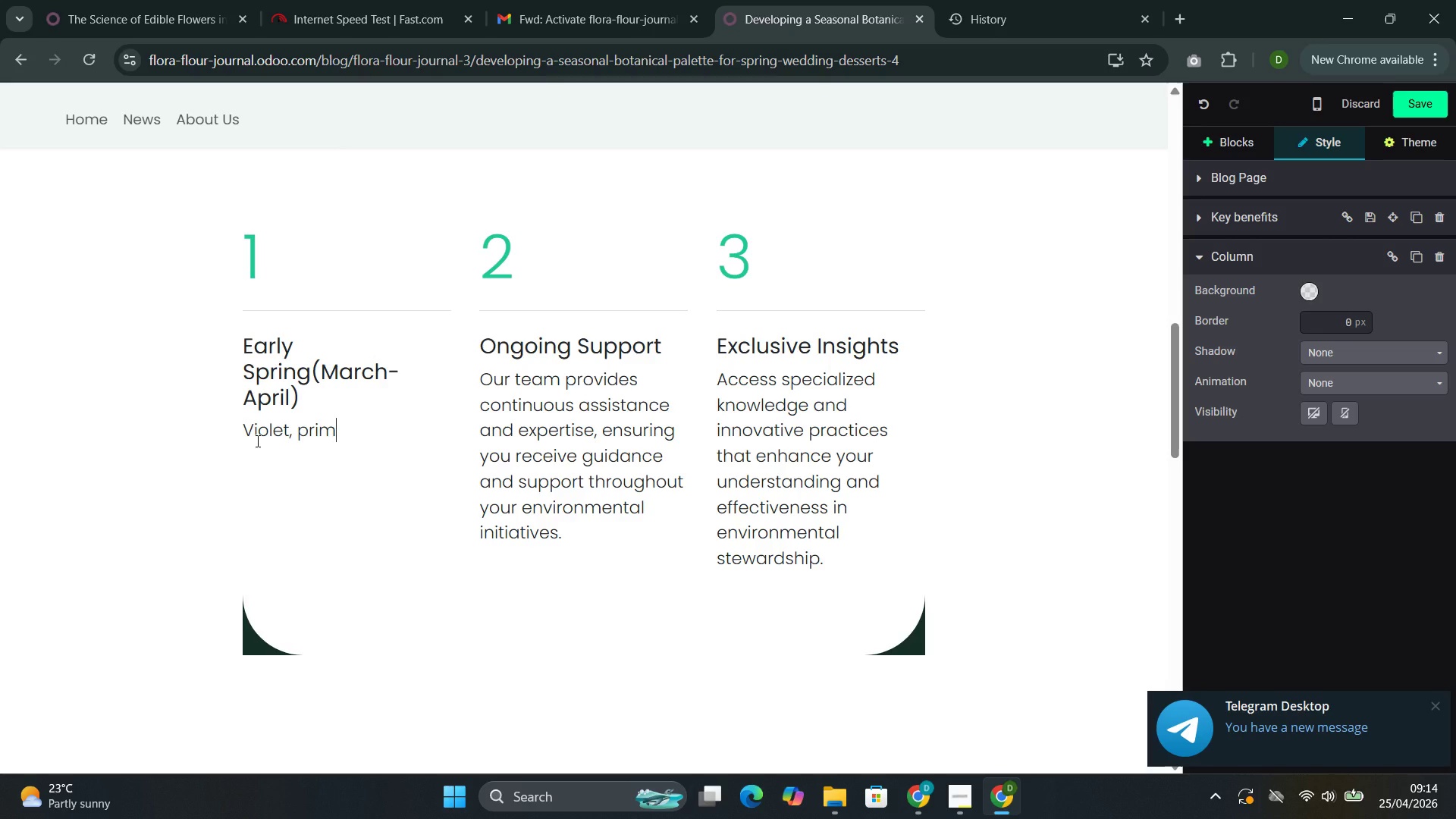 
type(rose, early rese)
 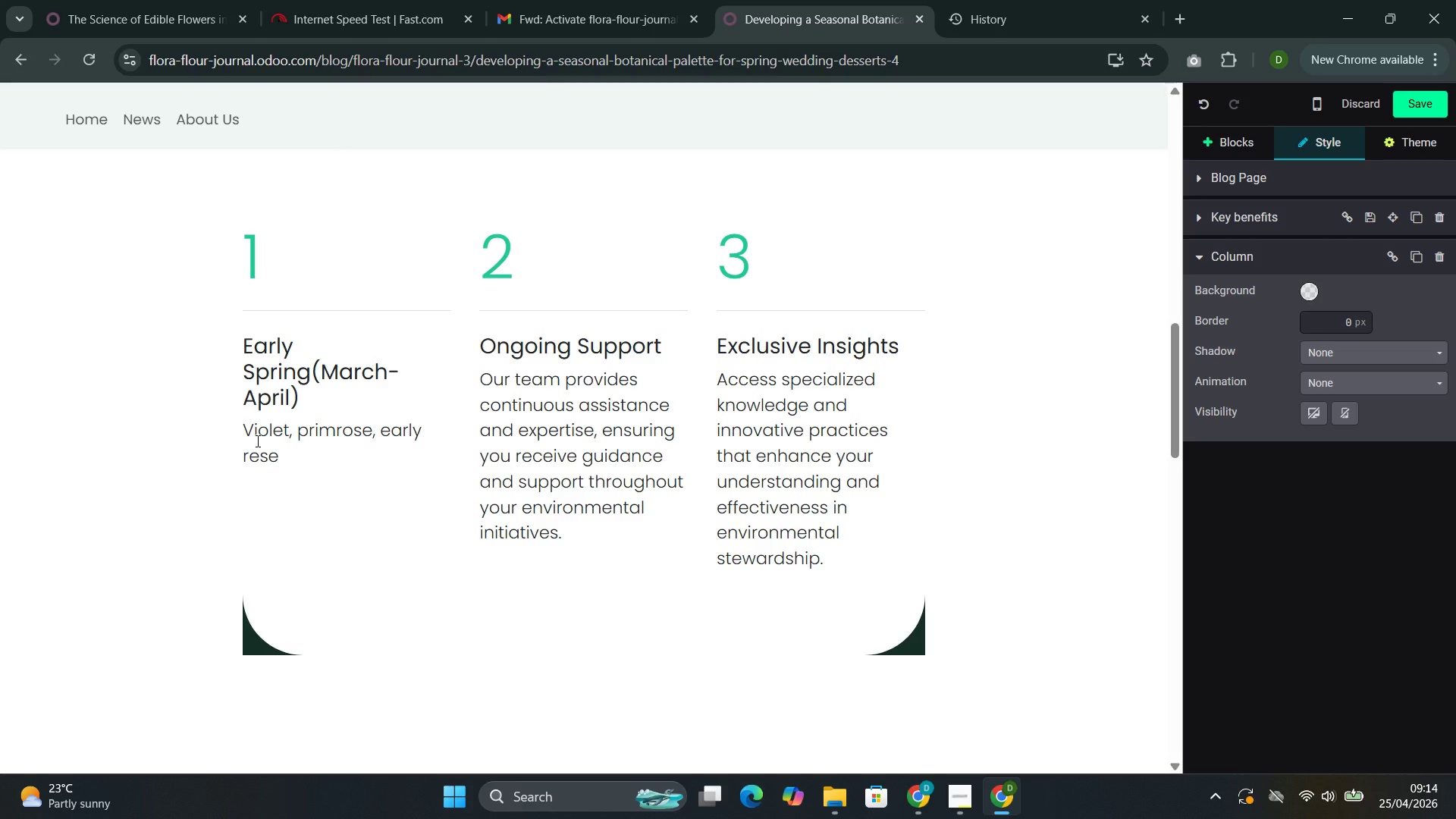 
key(ArrowLeft)
 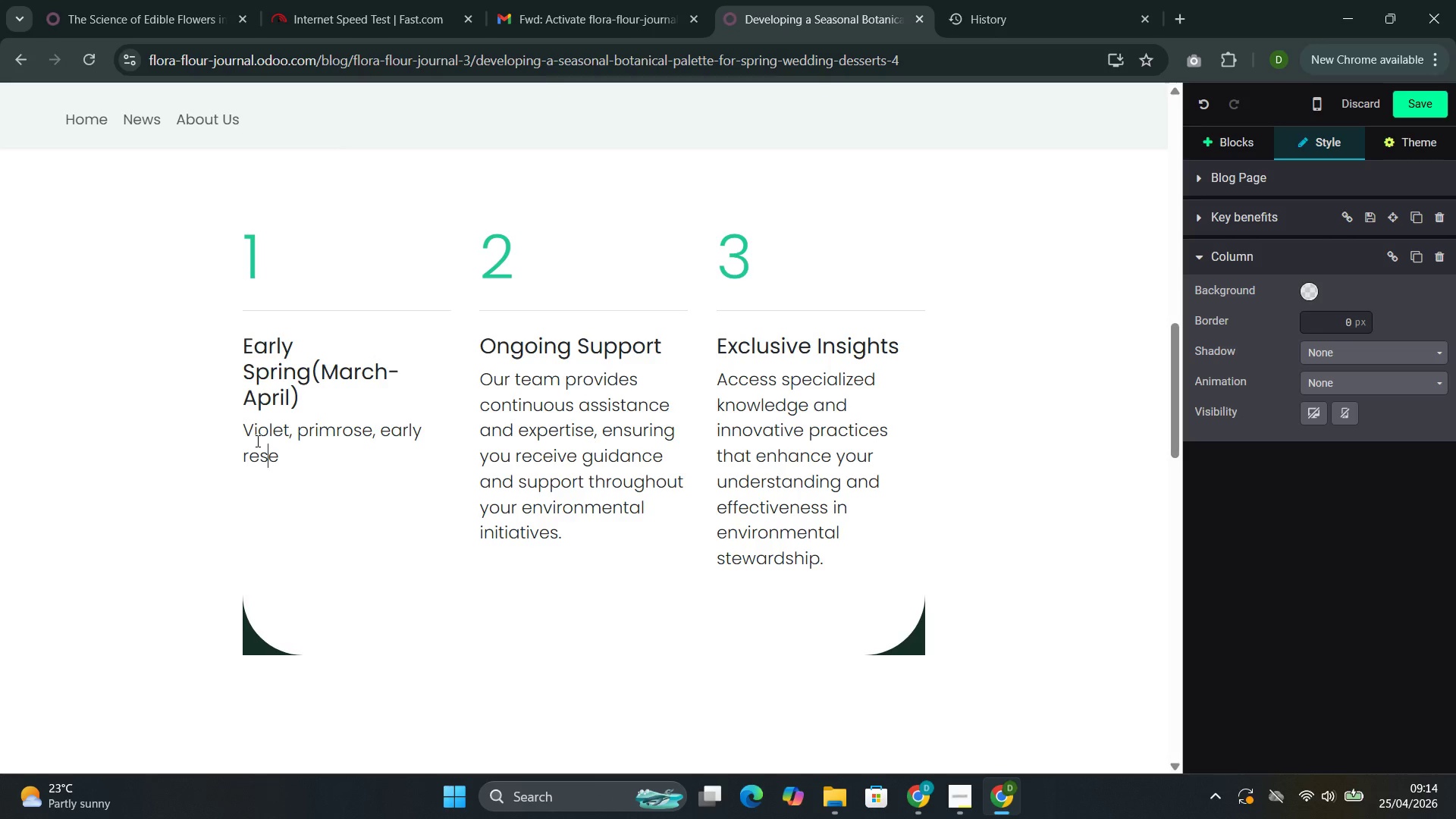 
key(ArrowLeft)
 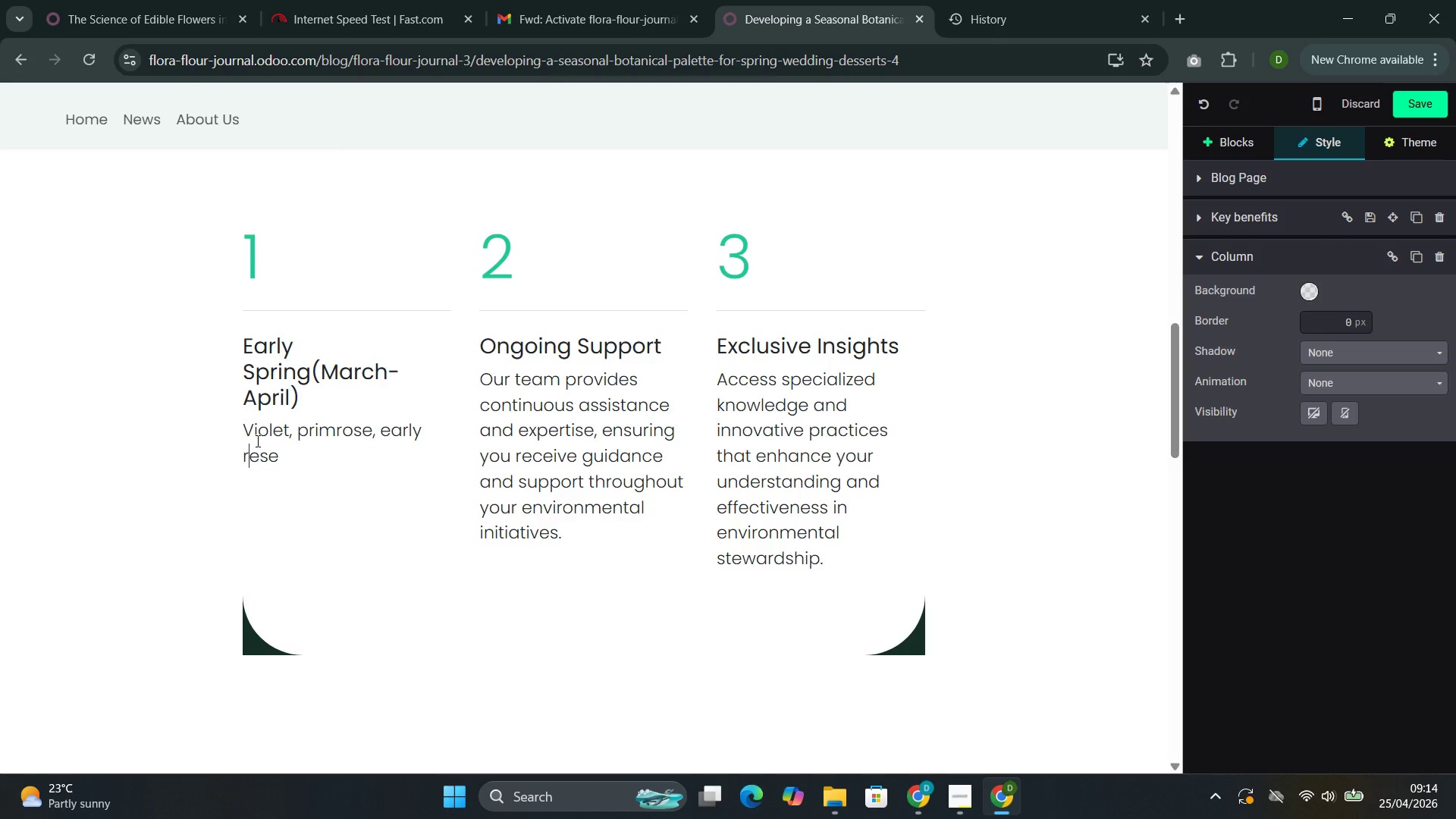 
key(ArrowLeft)
 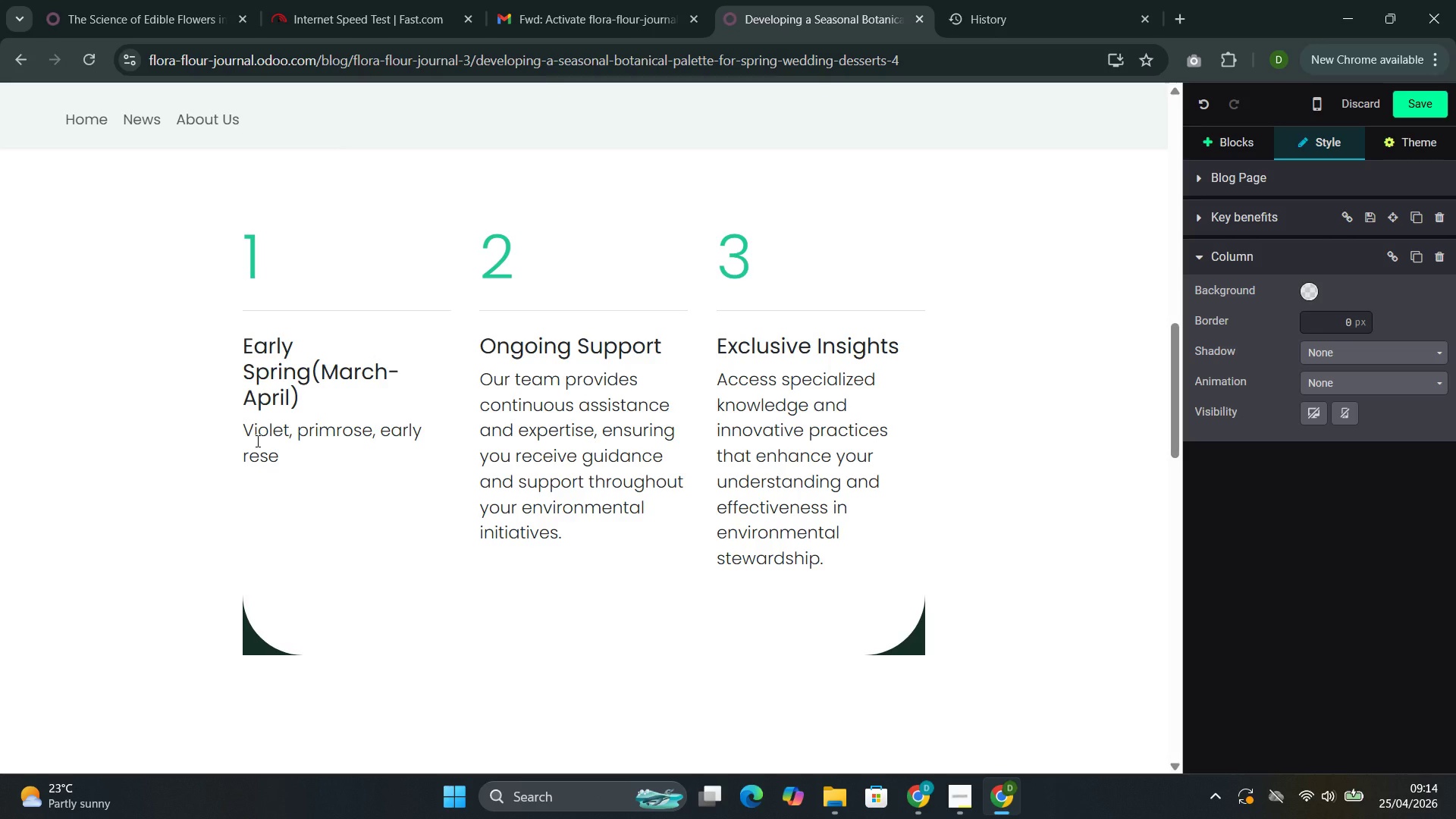 
key(ArrowRight)
 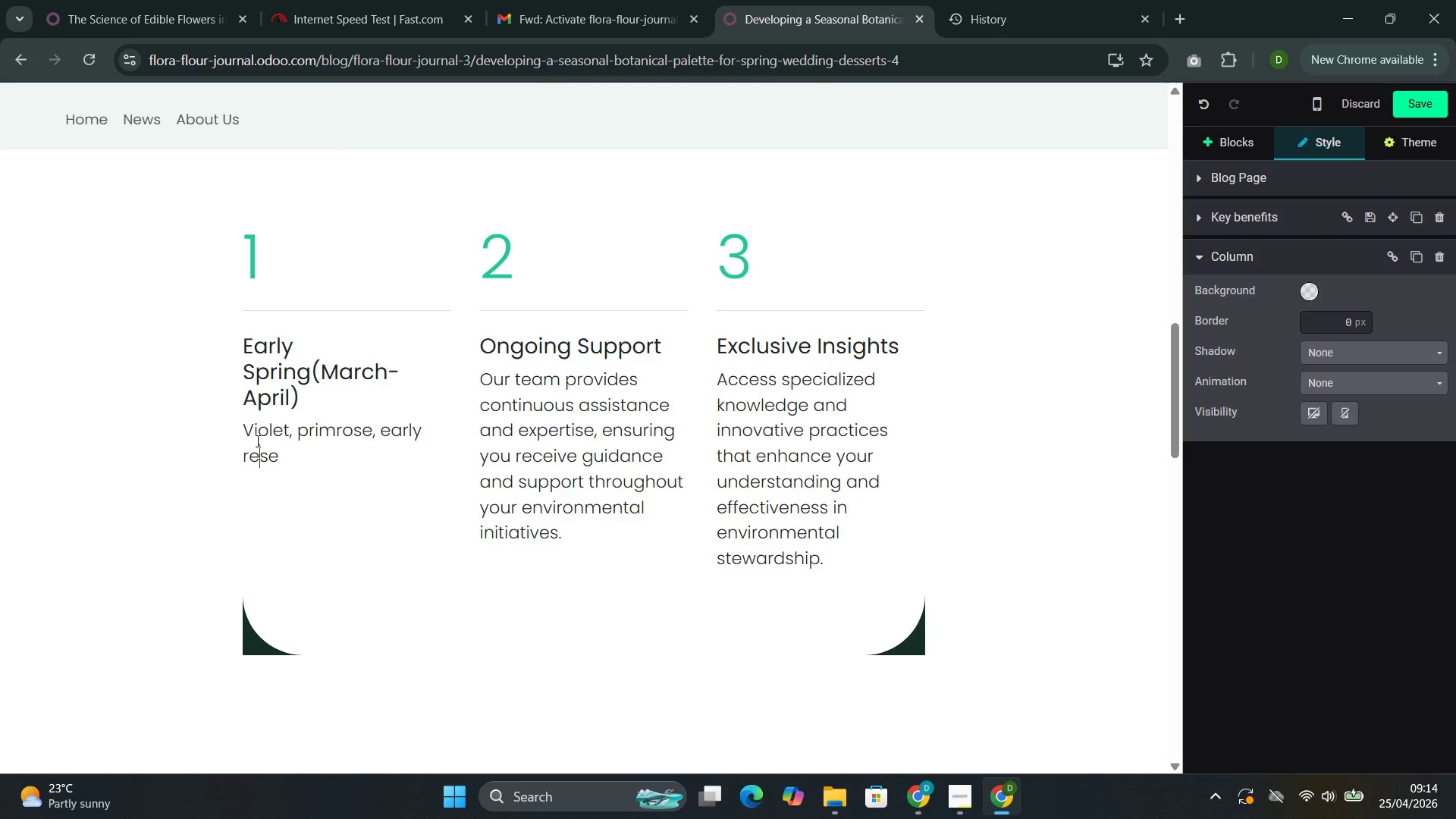 
key(Backspace)
 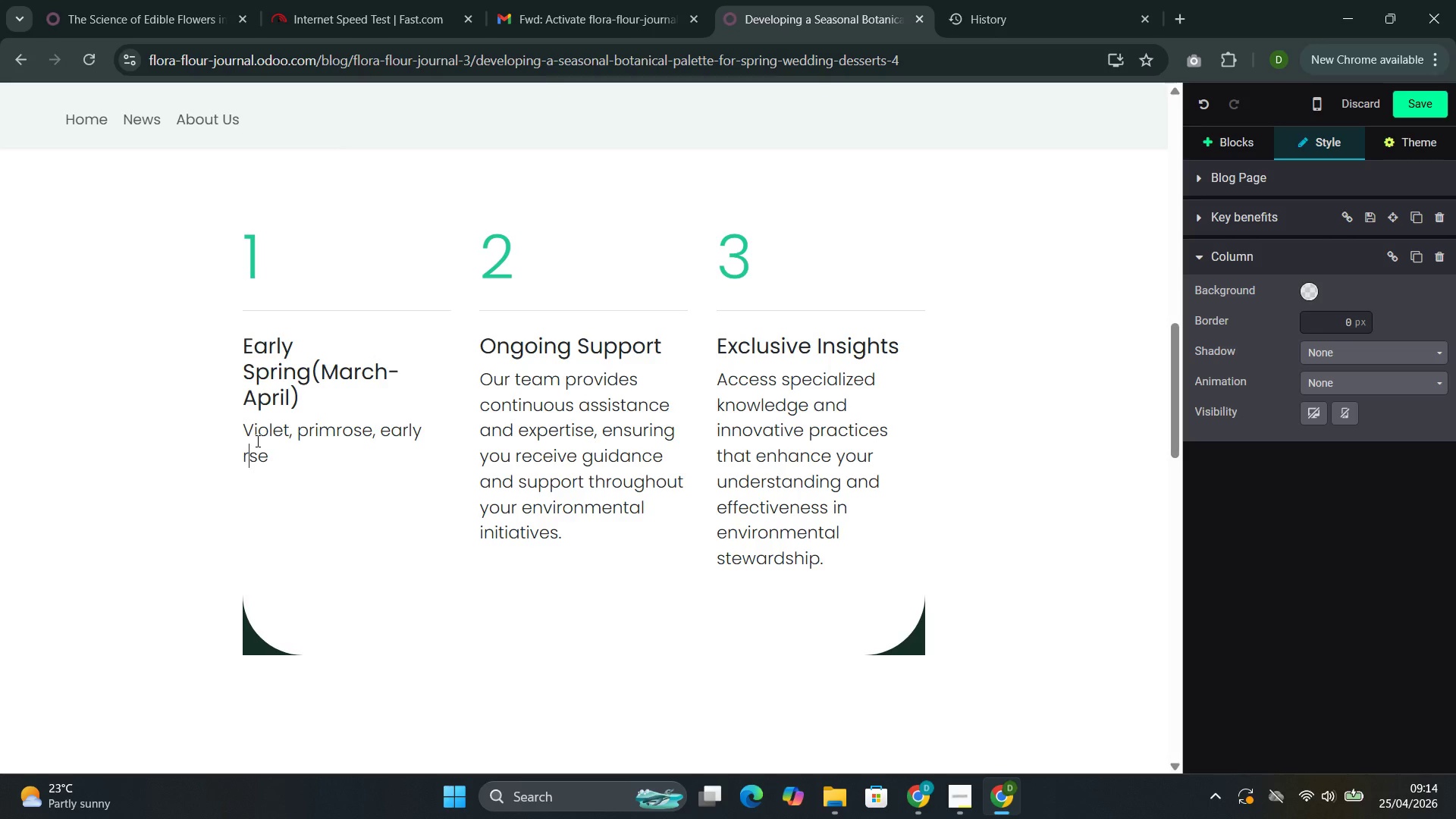 
key(O)
 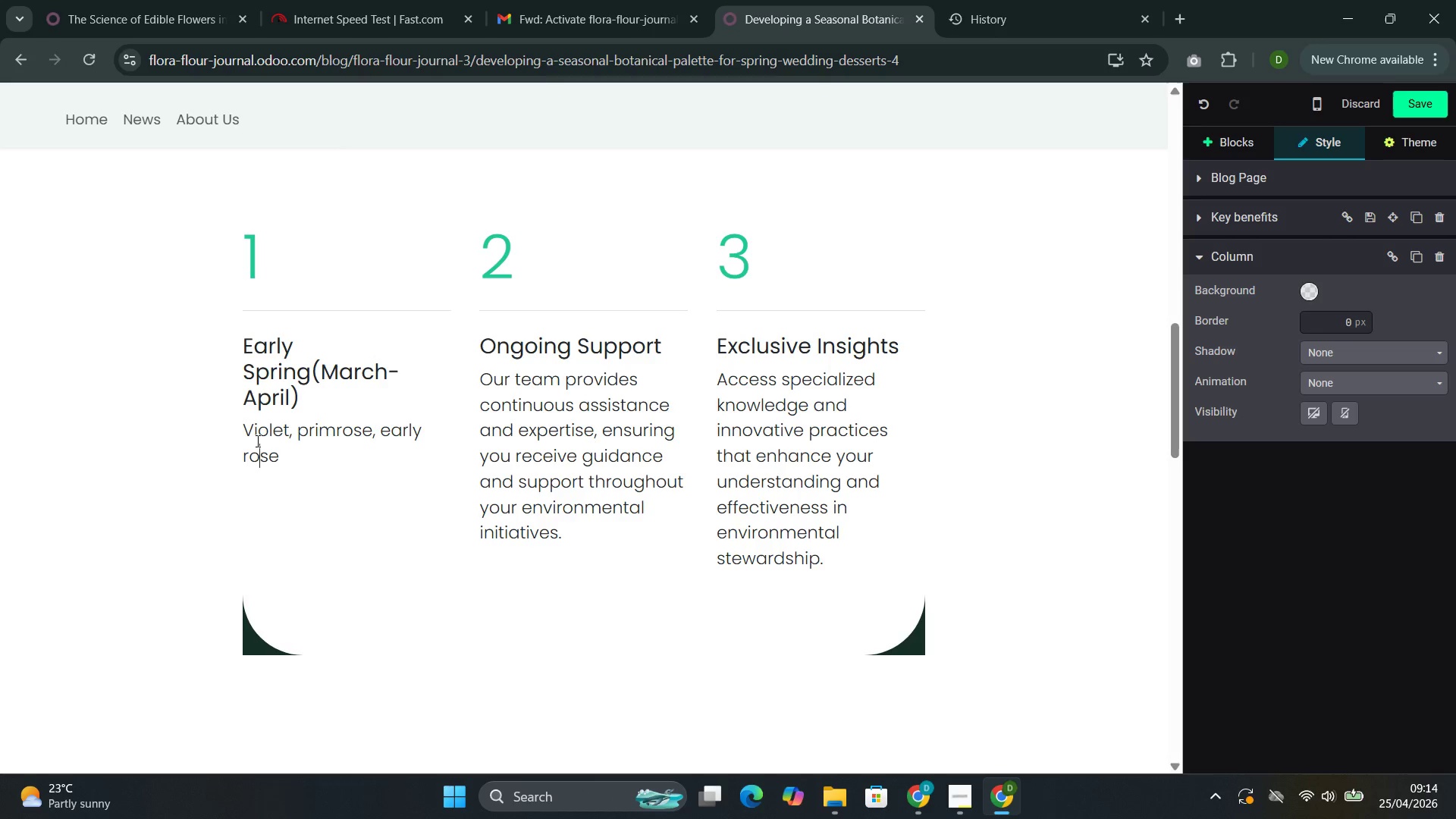 
key(ArrowRight)
 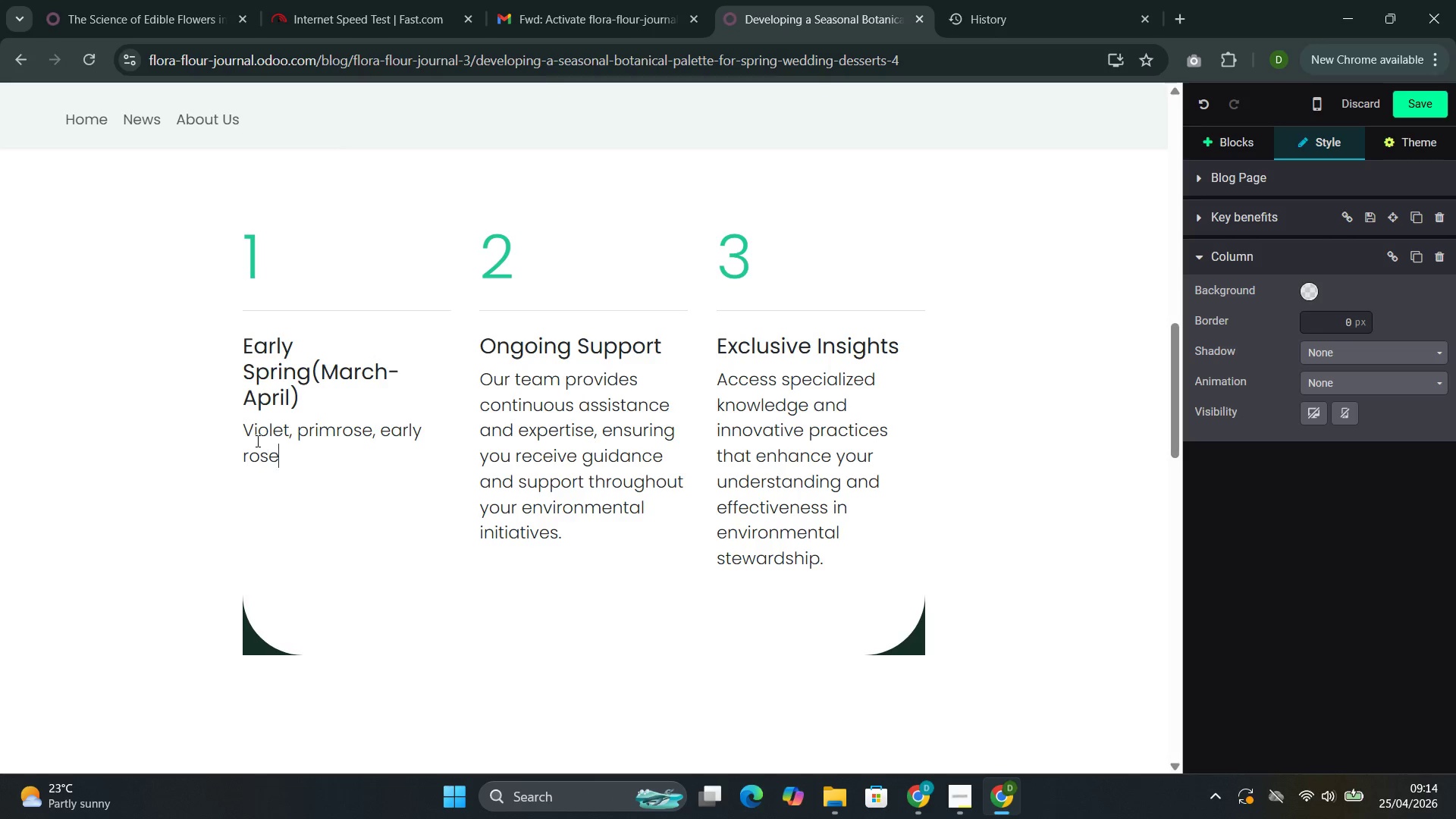 
key(ArrowRight)
 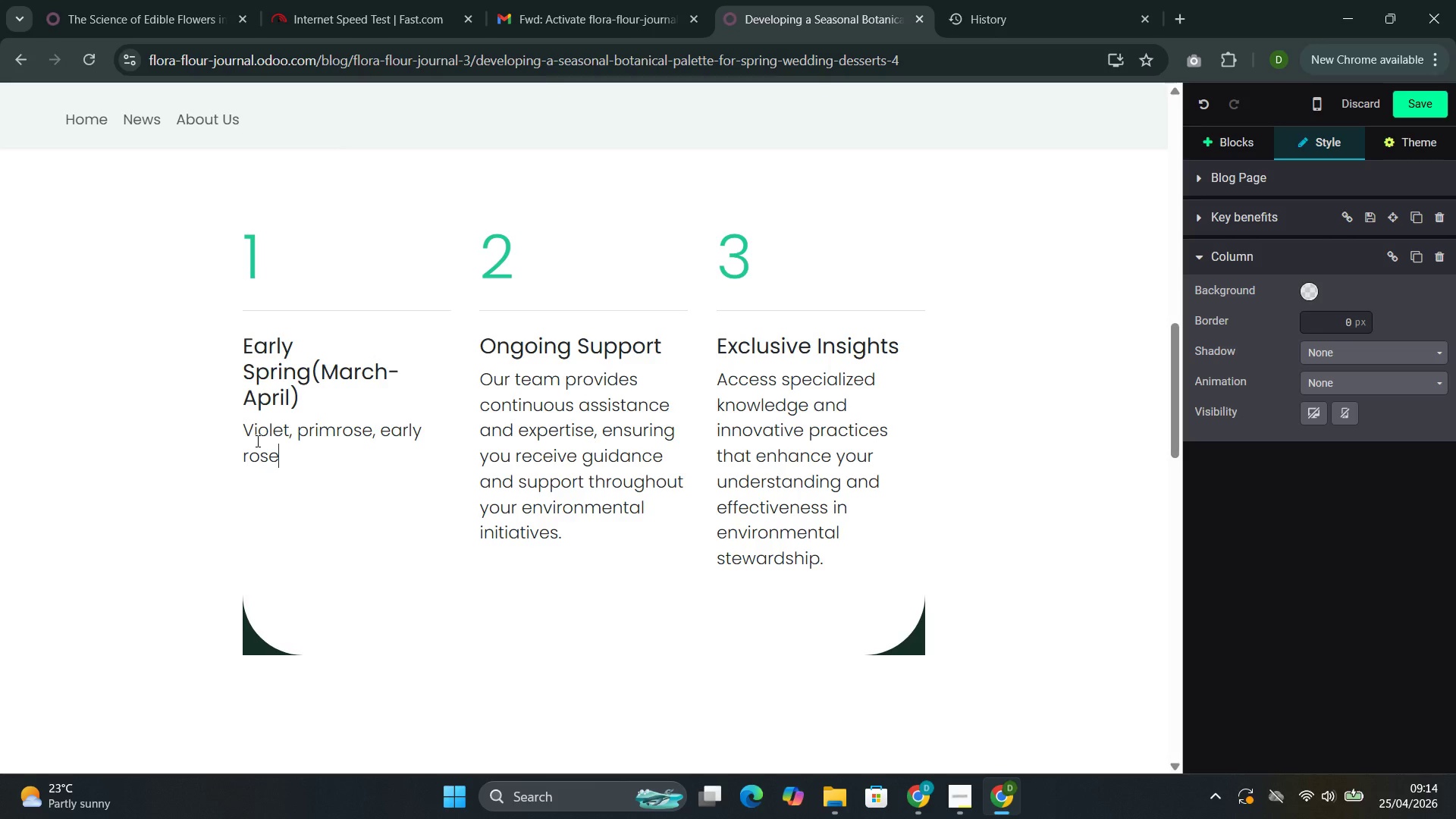 
type(mary flowers, forced rhubarb)
 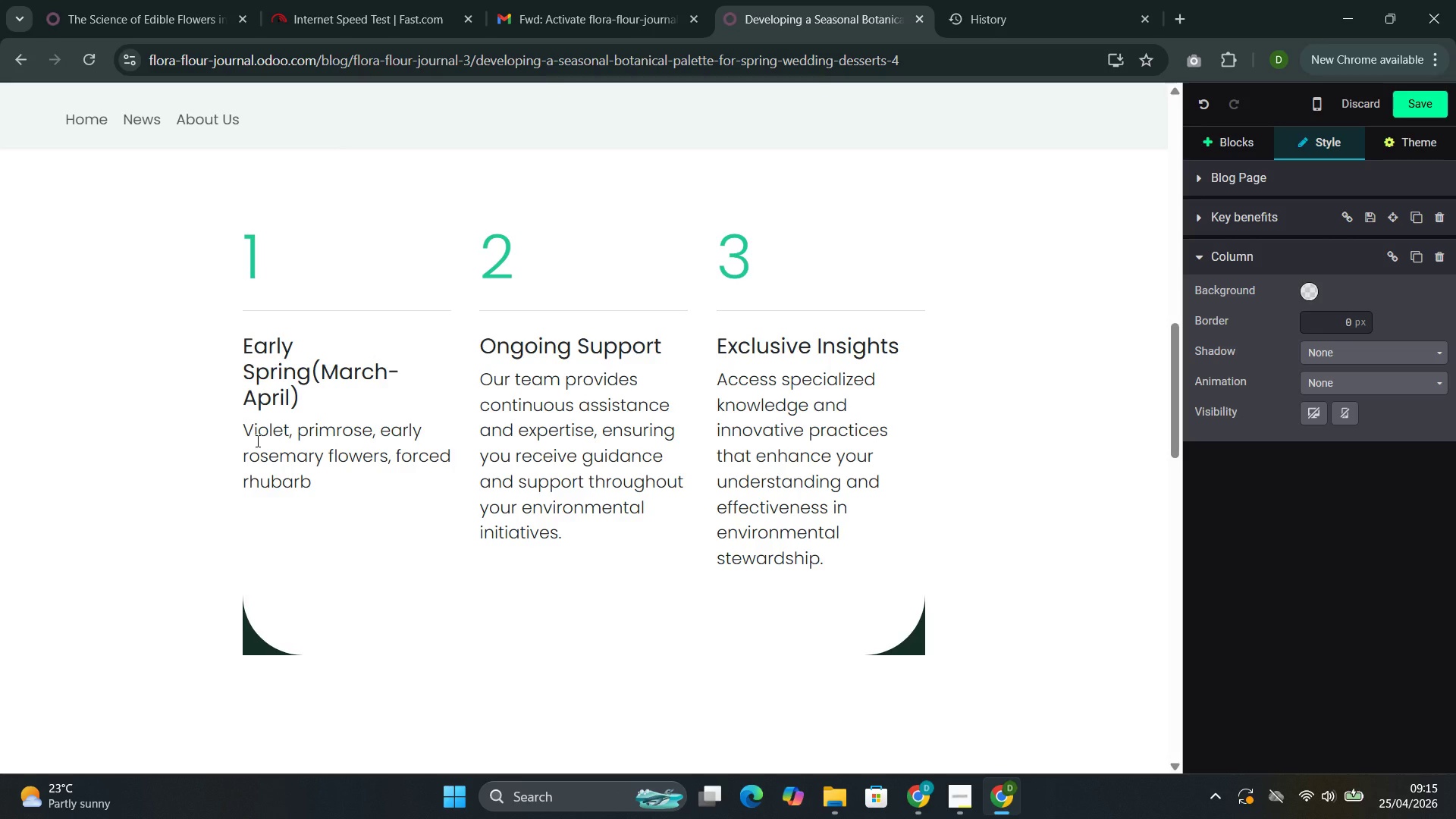 
type( with floral-adjacent tra)
key(Backspace)
key(Backspace)
type(artt)
key(Backspace)
type(ness)
 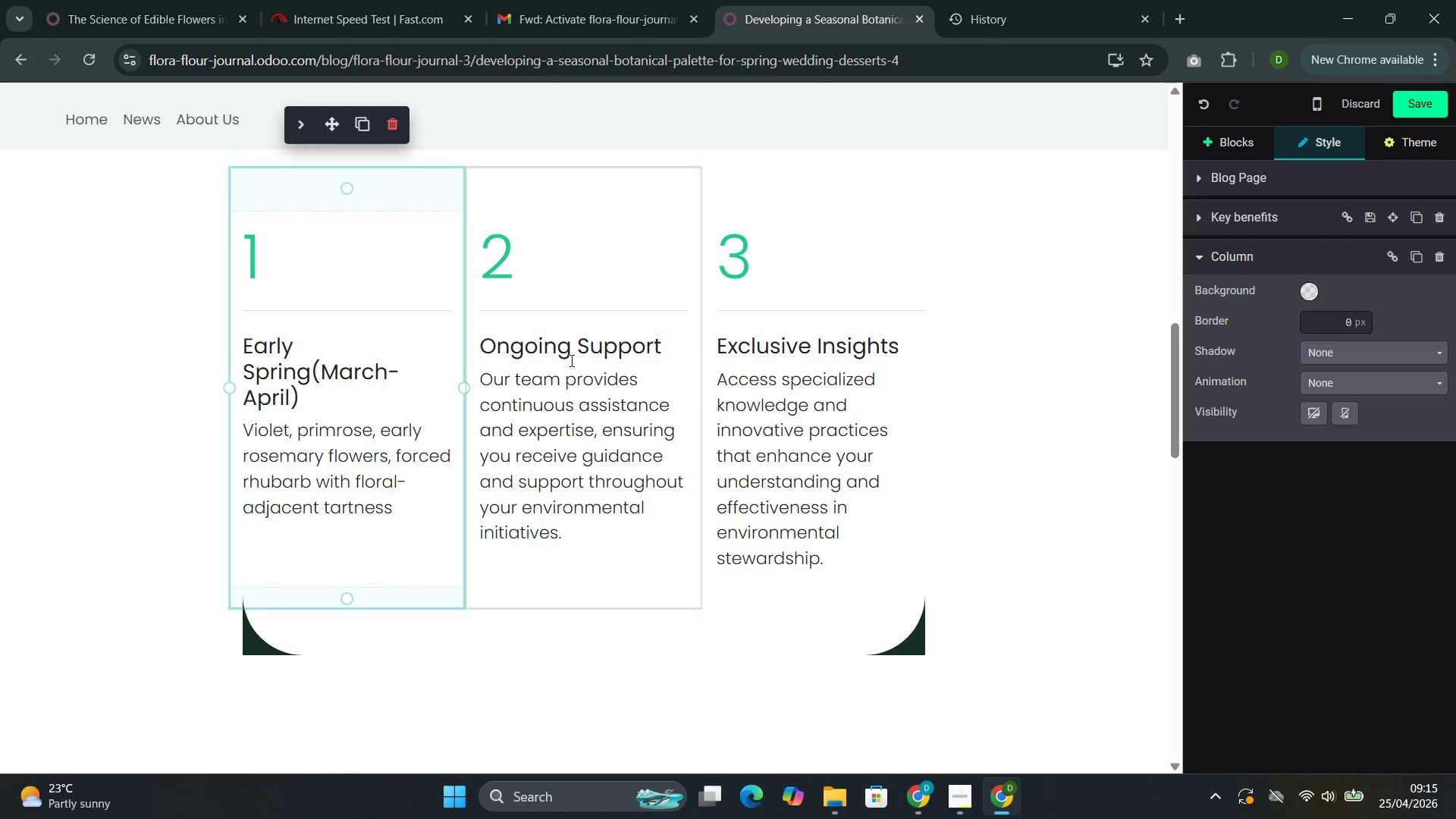 
left_click_drag(start_coordinate=[664, 346], to_coordinate=[514, 340])
 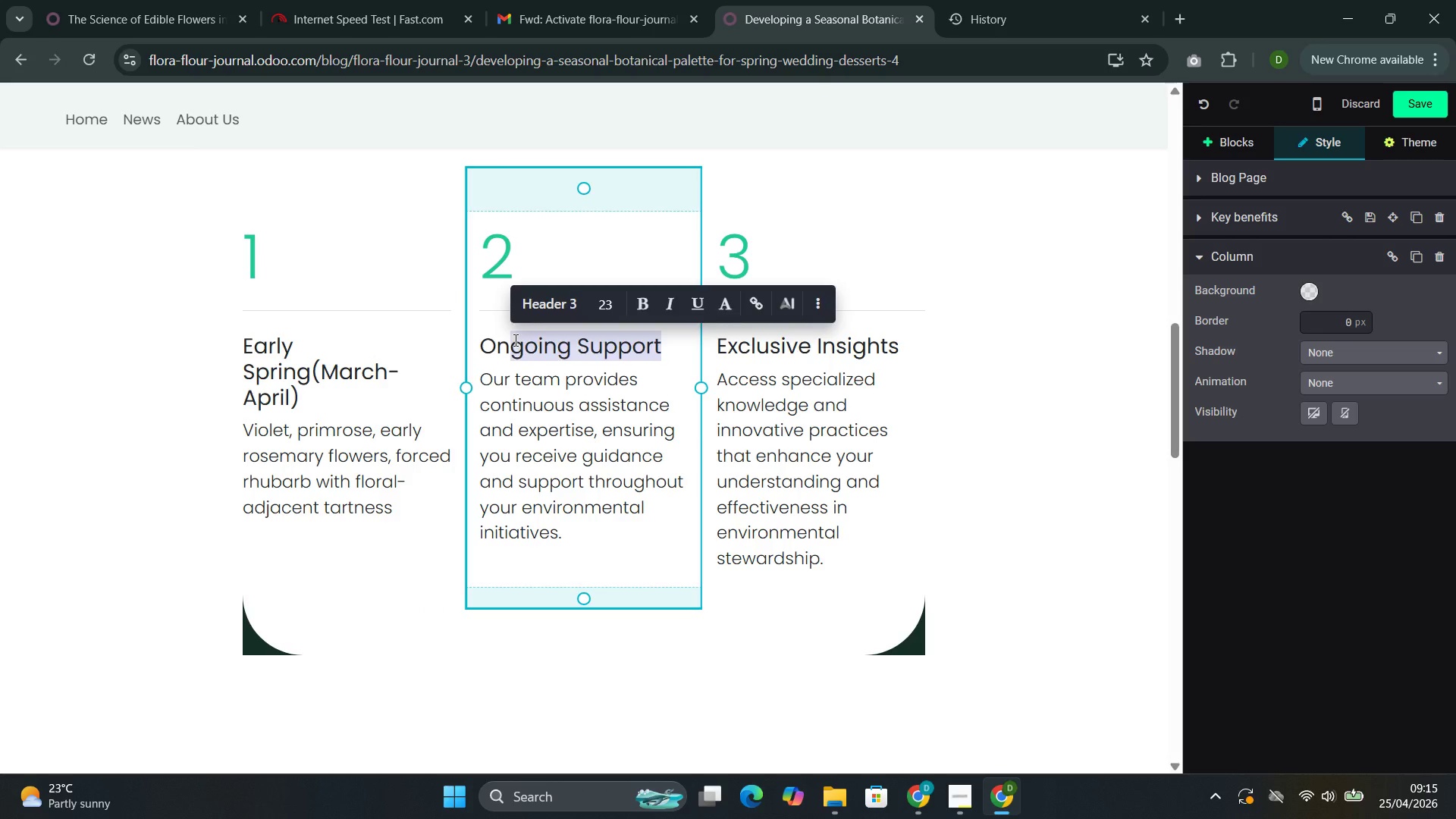 
key(Backspace)
key(Backspace)
key(Backspace)
type(mi)
key(Backspace)
type(id-Sprig)
key(Backspace)
type(ng ())
 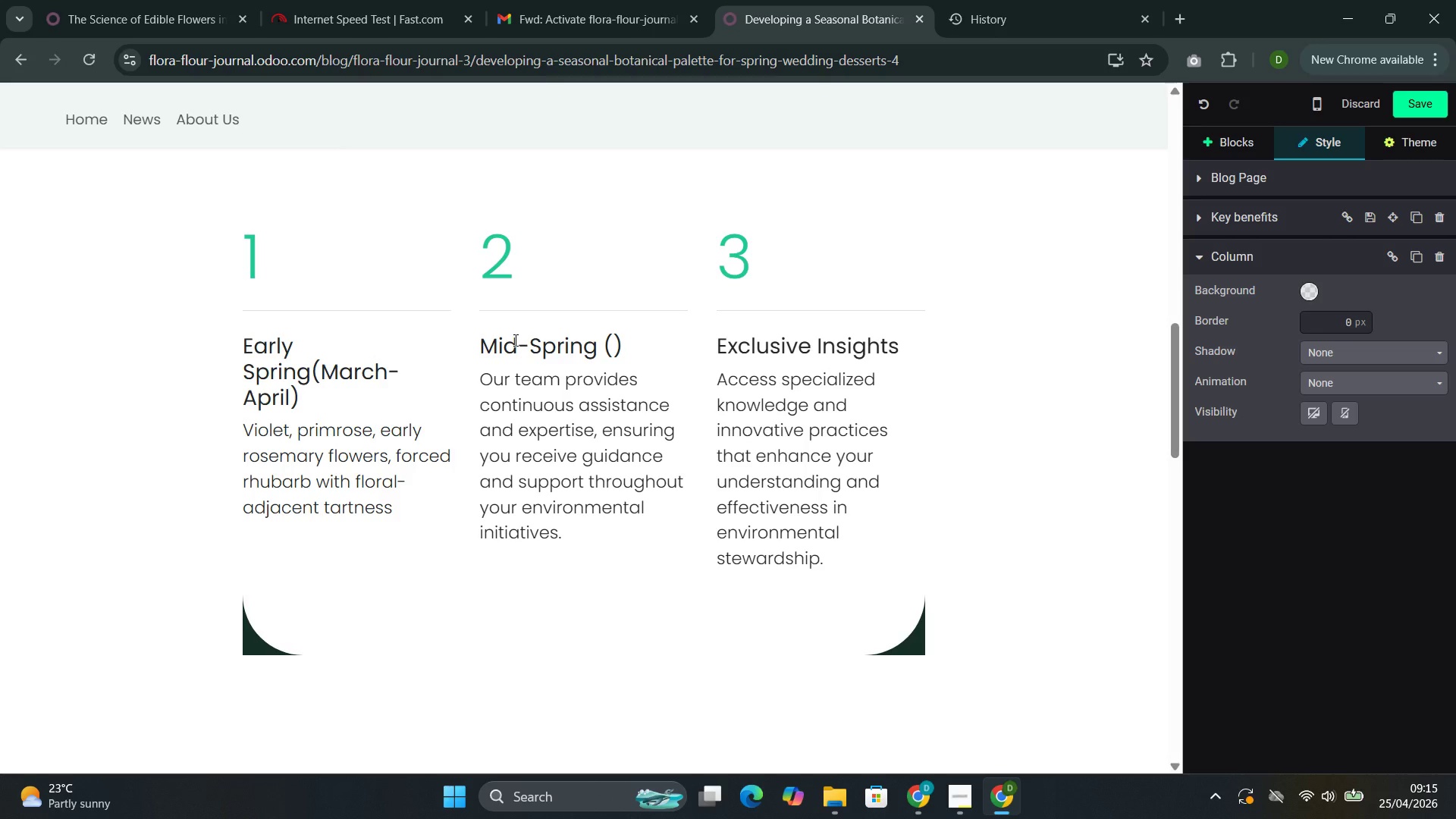 
key(ArrowLeft)
 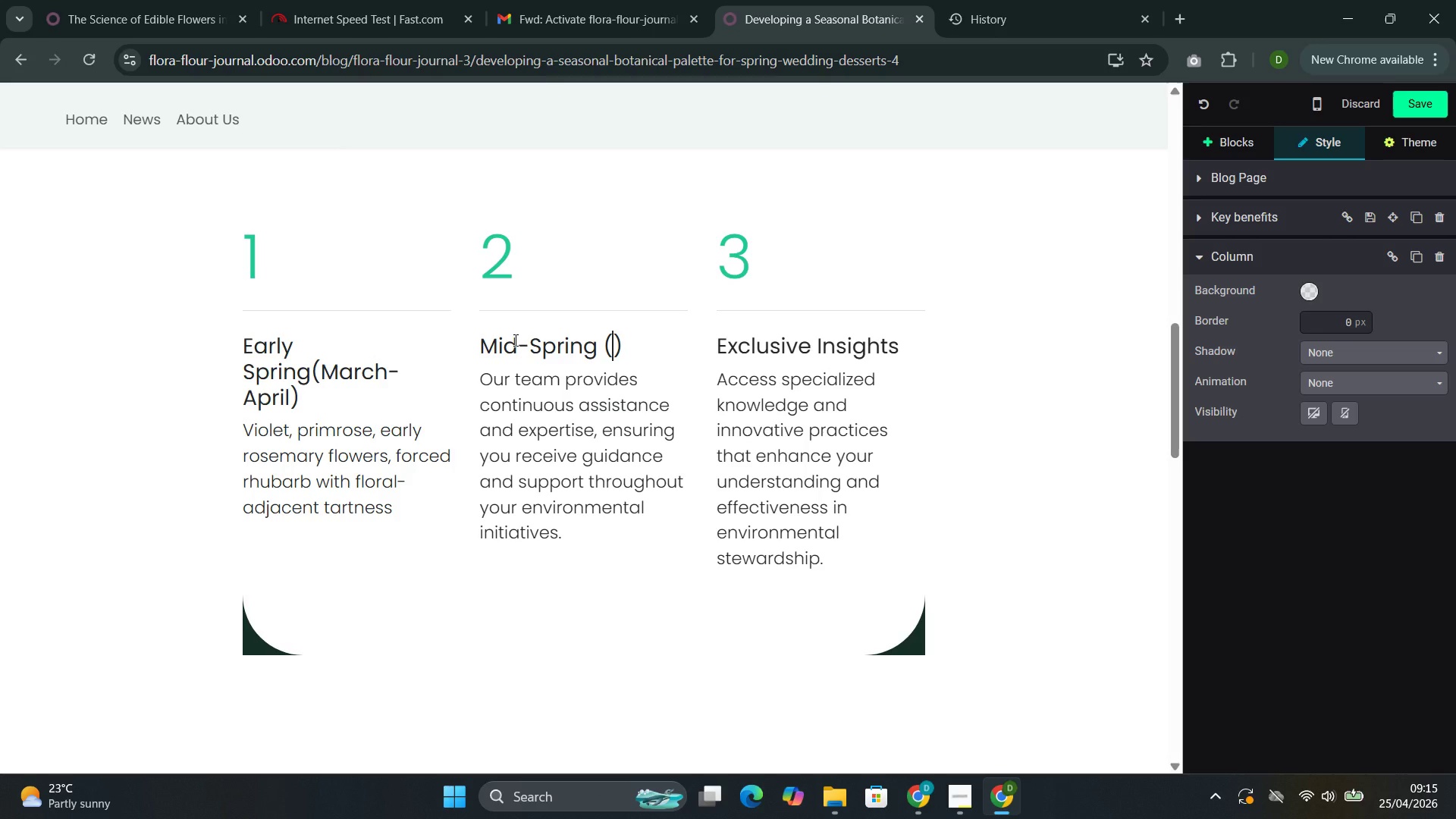 
type(APRIl-may)
 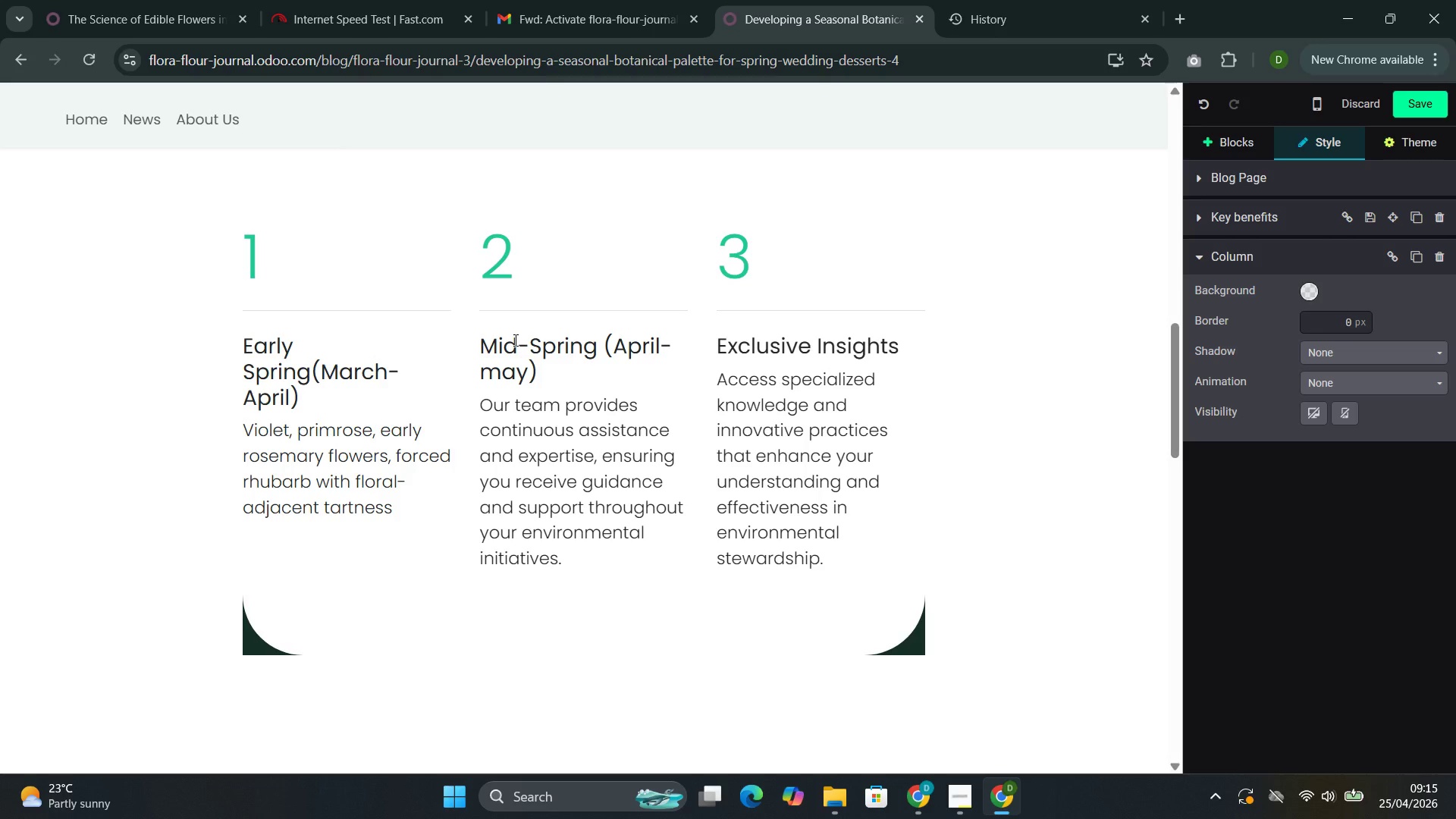 
key(ArrowLeft)
 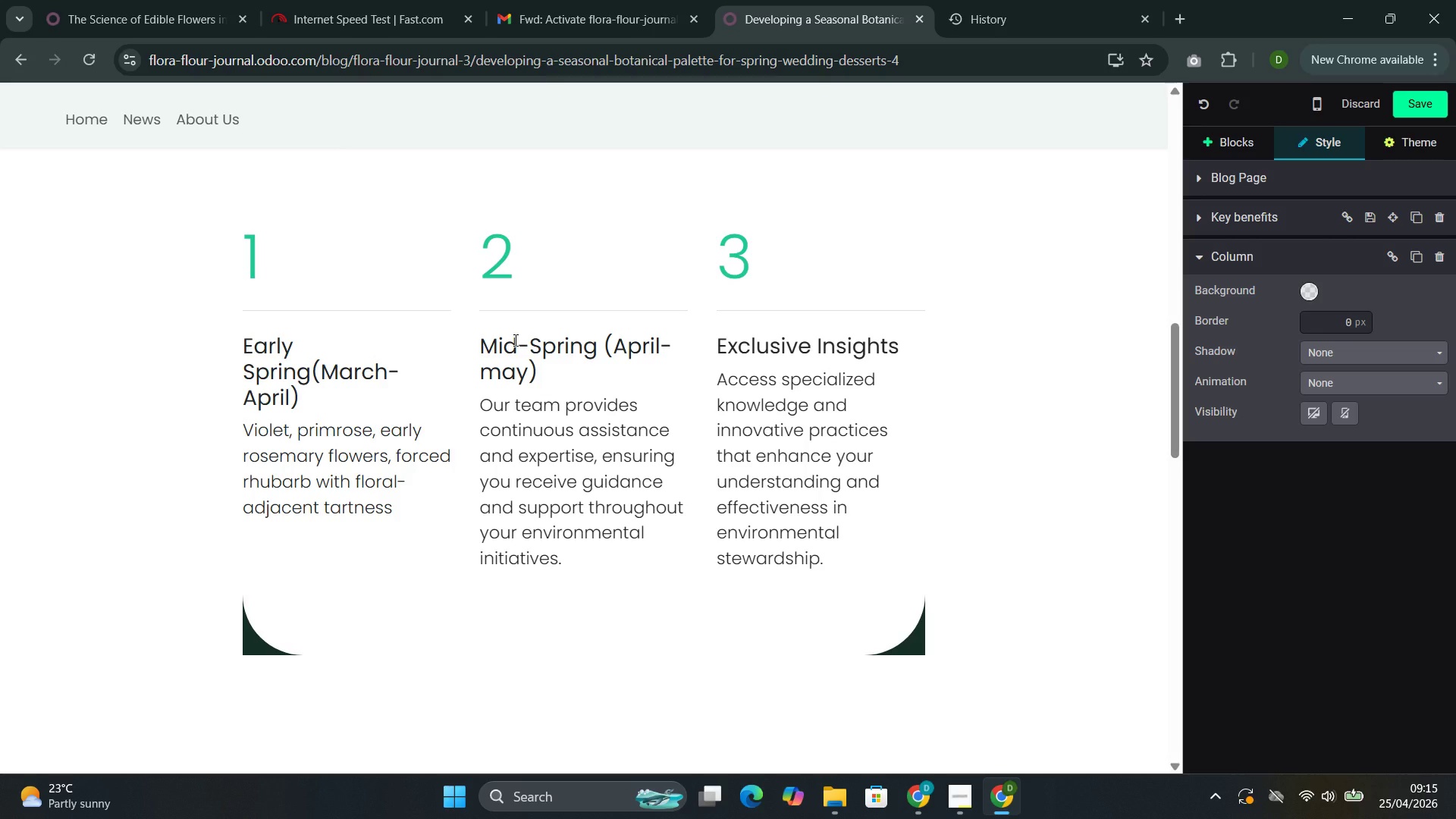 
key(ArrowLeft)
 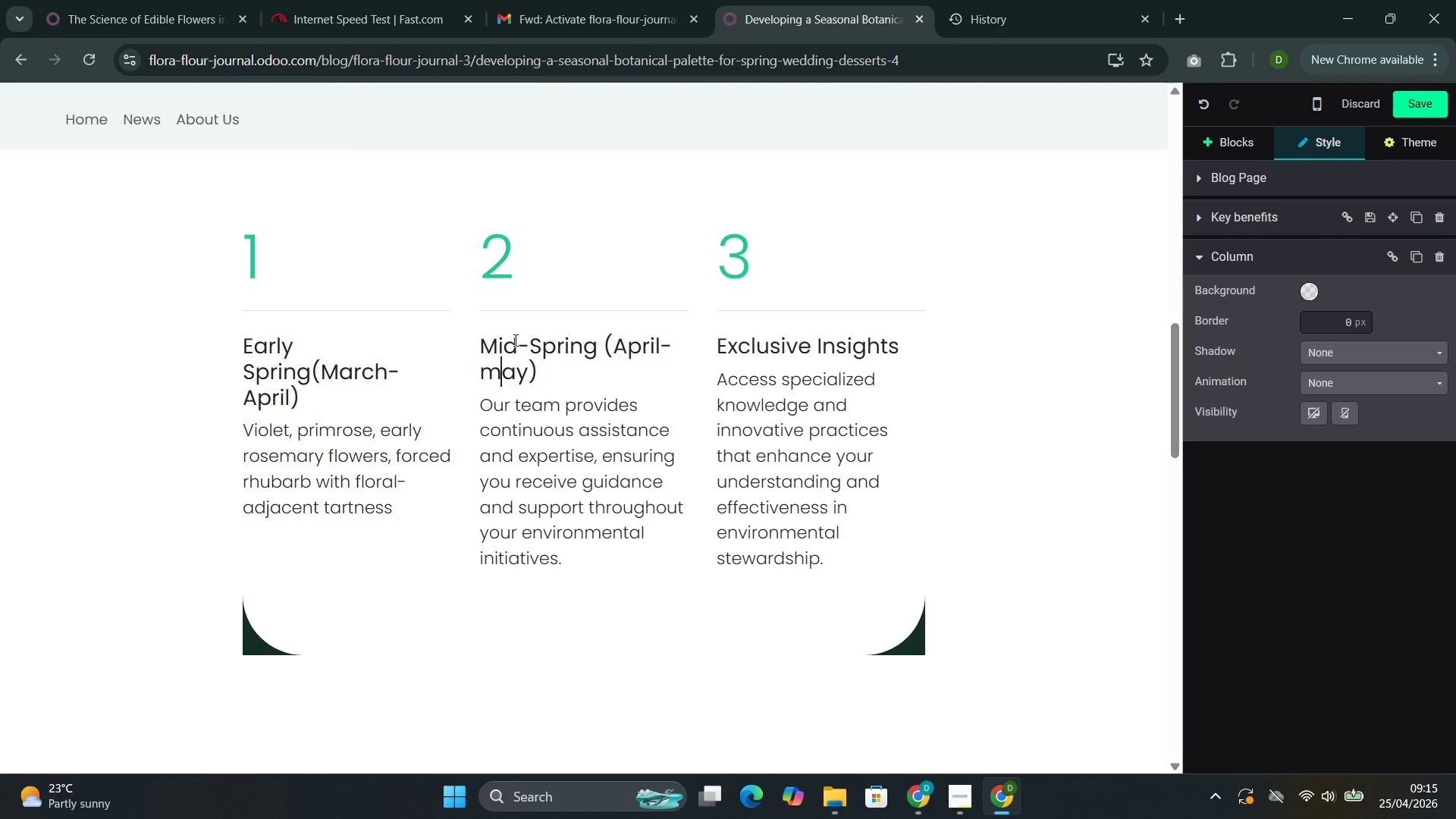 
key(Backspace)
 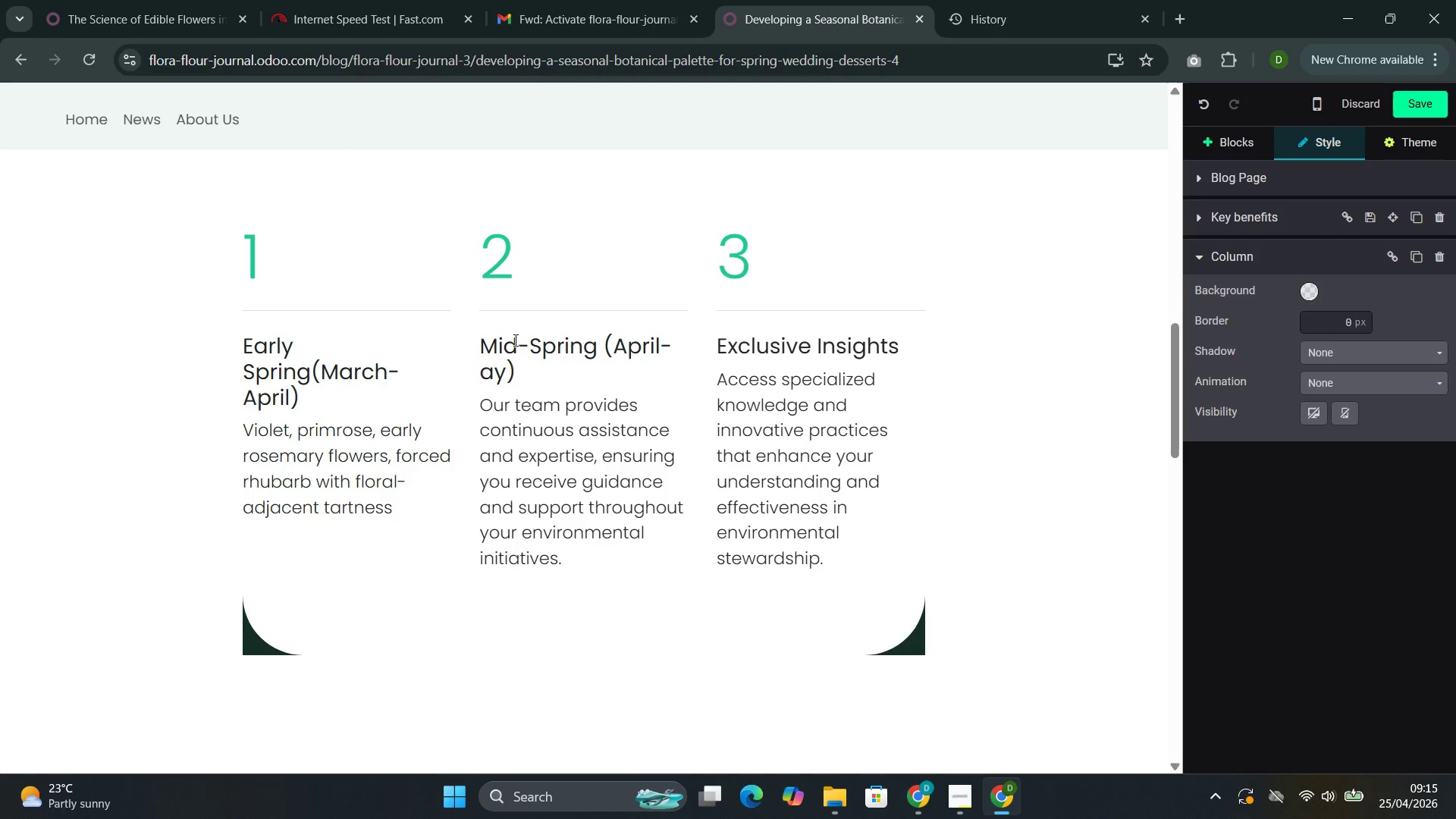 
key(Shift+M)
 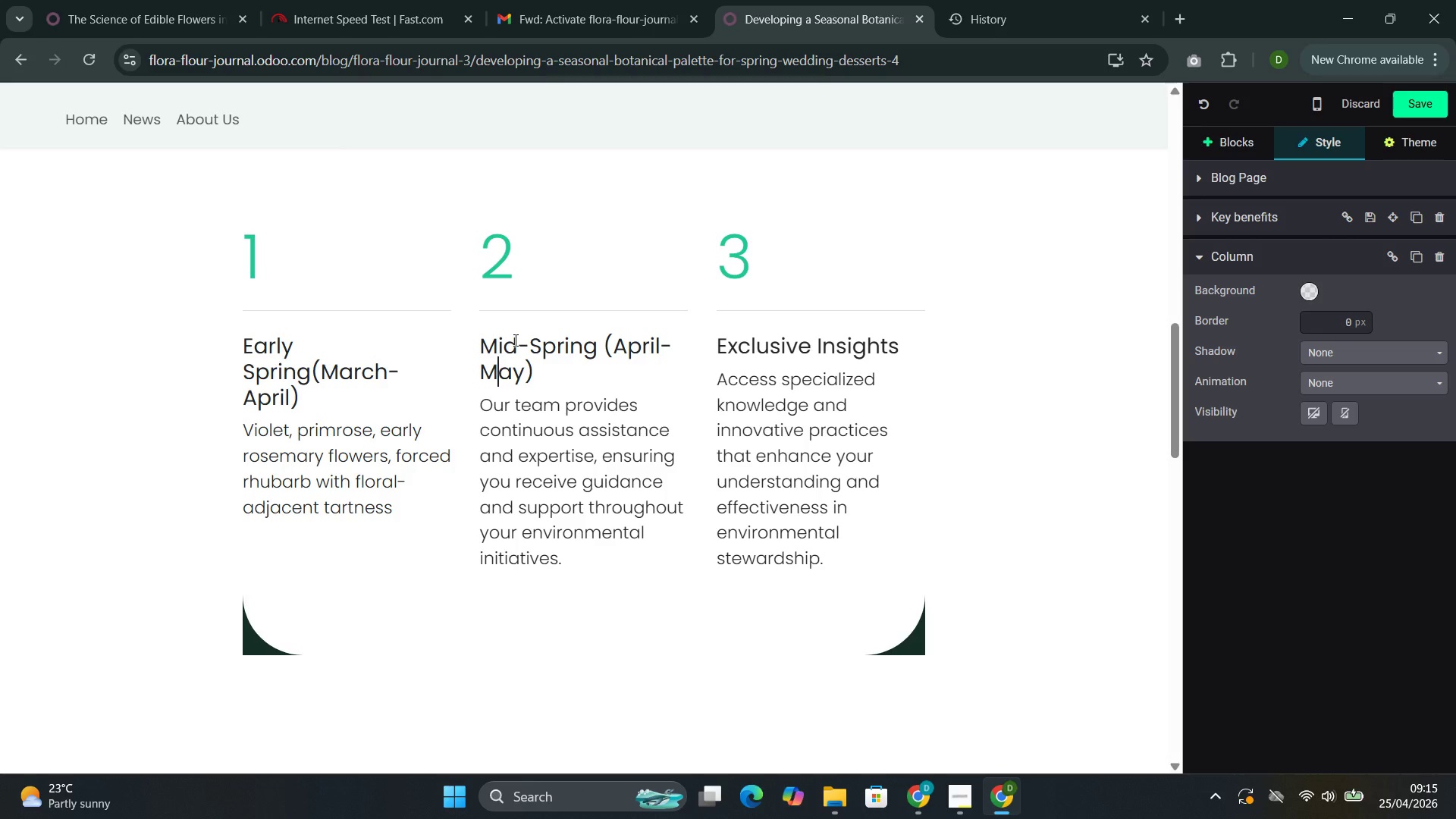 
wait(8.5)
 